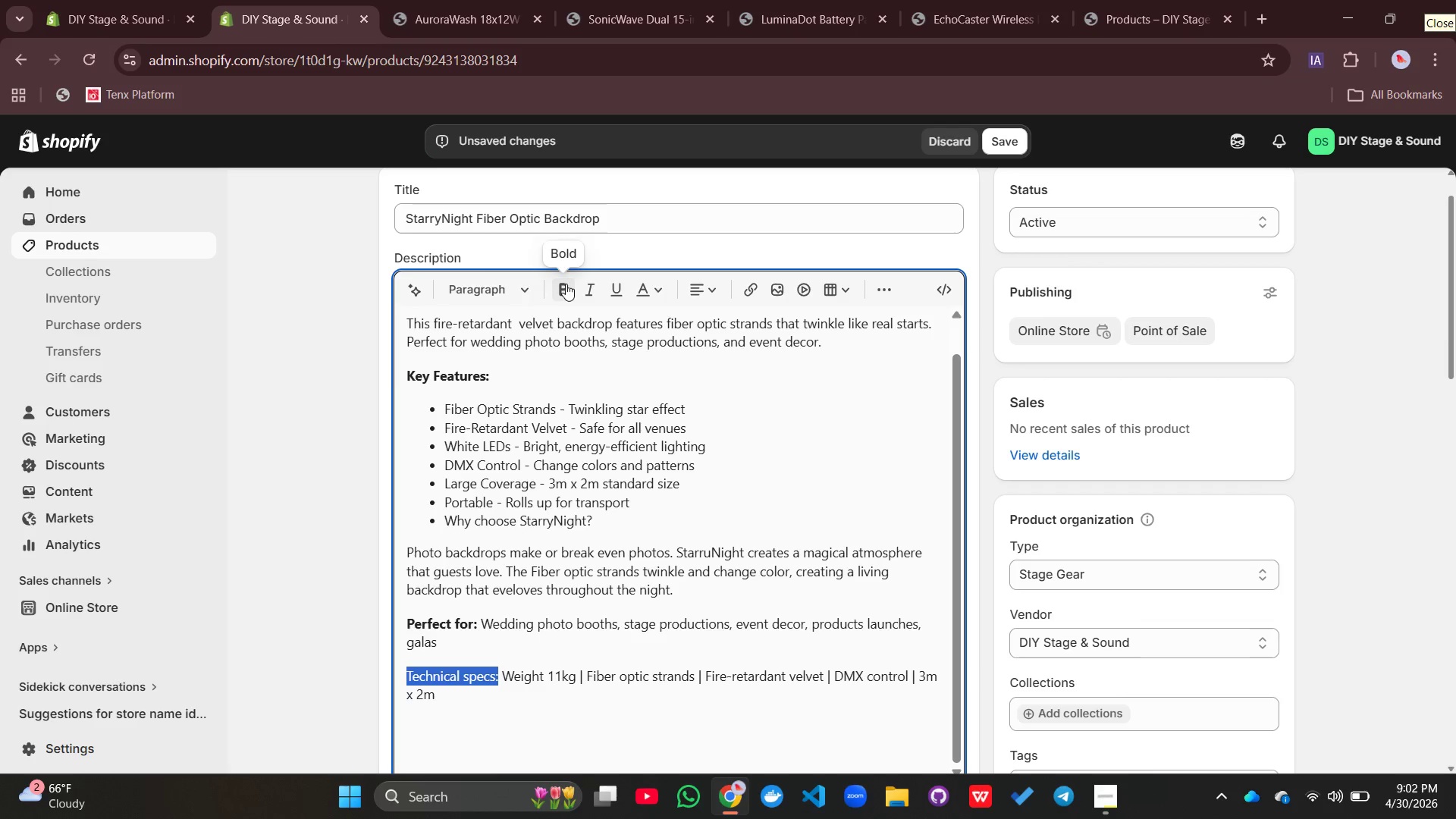 
left_click([566, 289])
 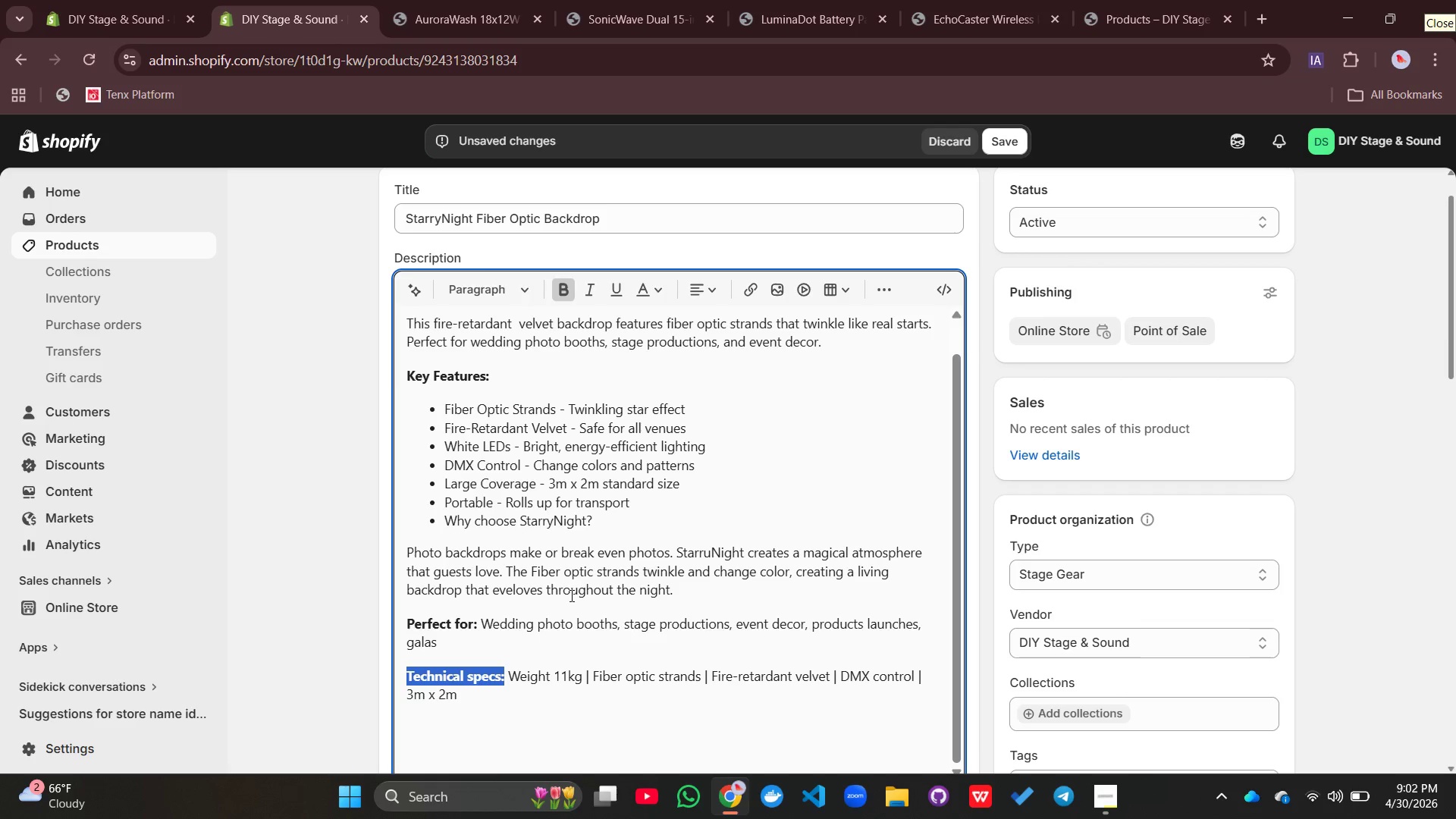 
left_click([570, 595])
 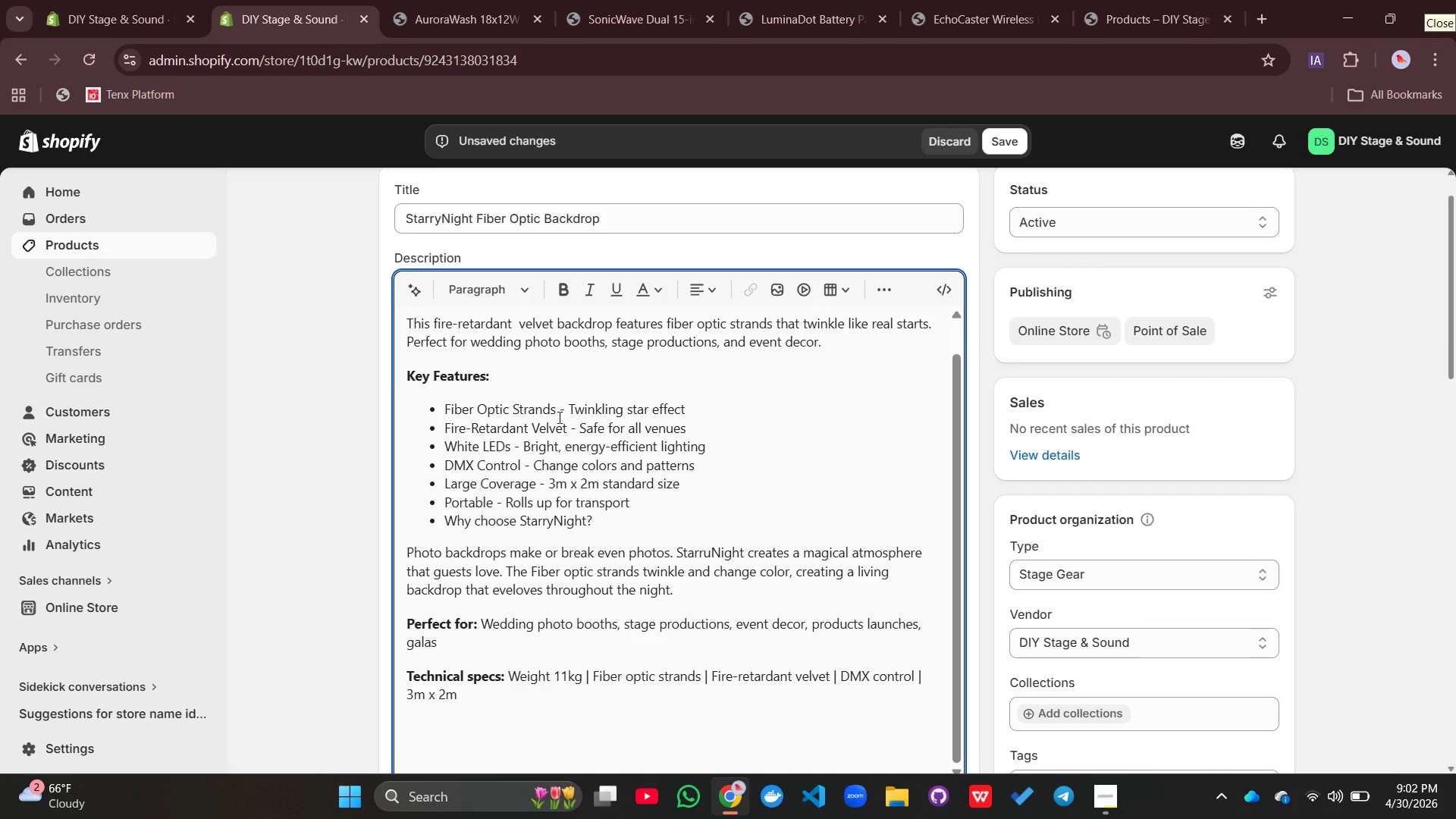 
wait(6.8)
 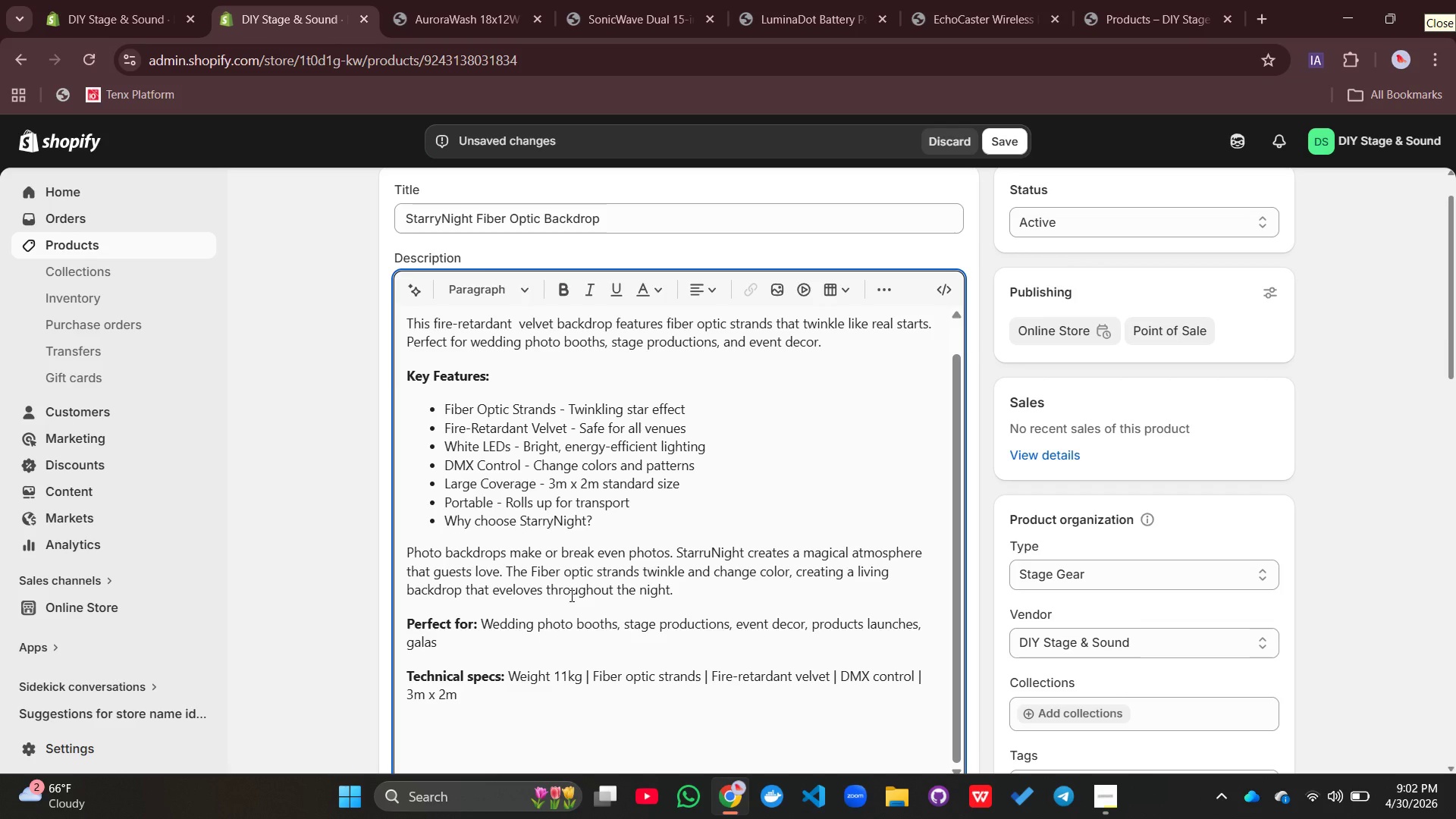 
left_click_drag(start_coordinate=[557, 408], to_coordinate=[441, 404])
 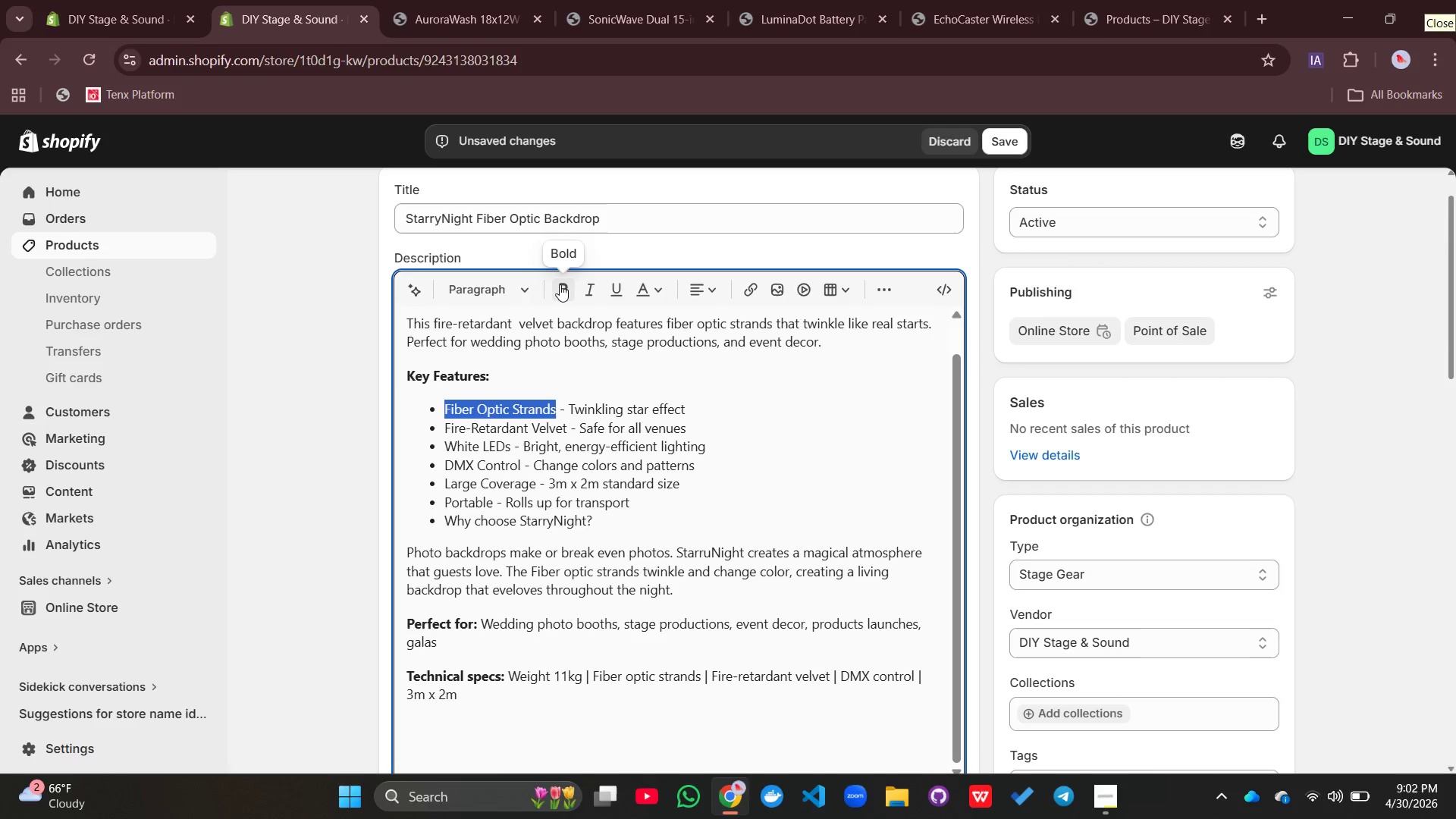 
left_click([560, 284])
 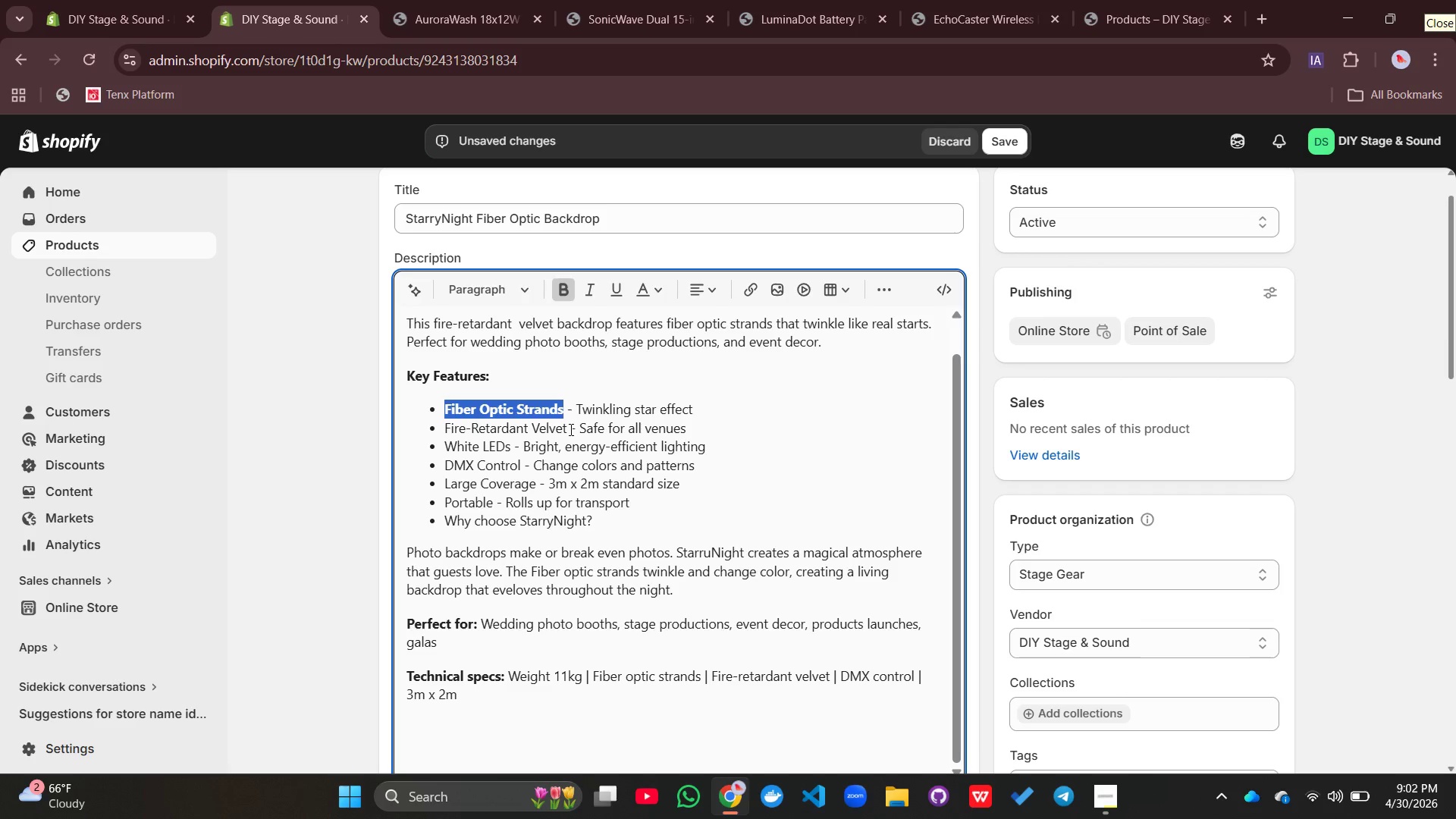 
left_click_drag(start_coordinate=[566, 427], to_coordinate=[446, 422])
 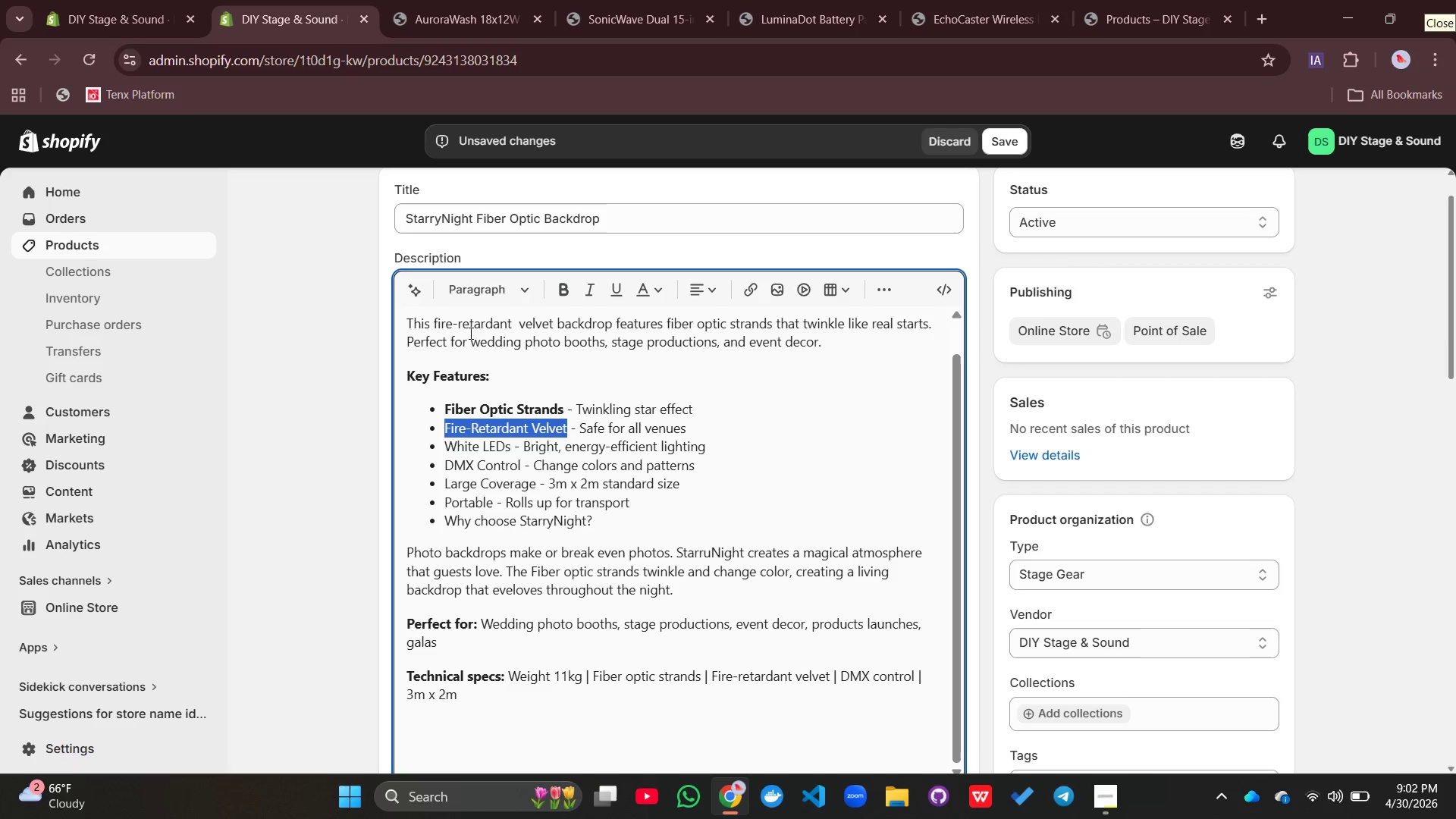 
left_click([561, 287])
 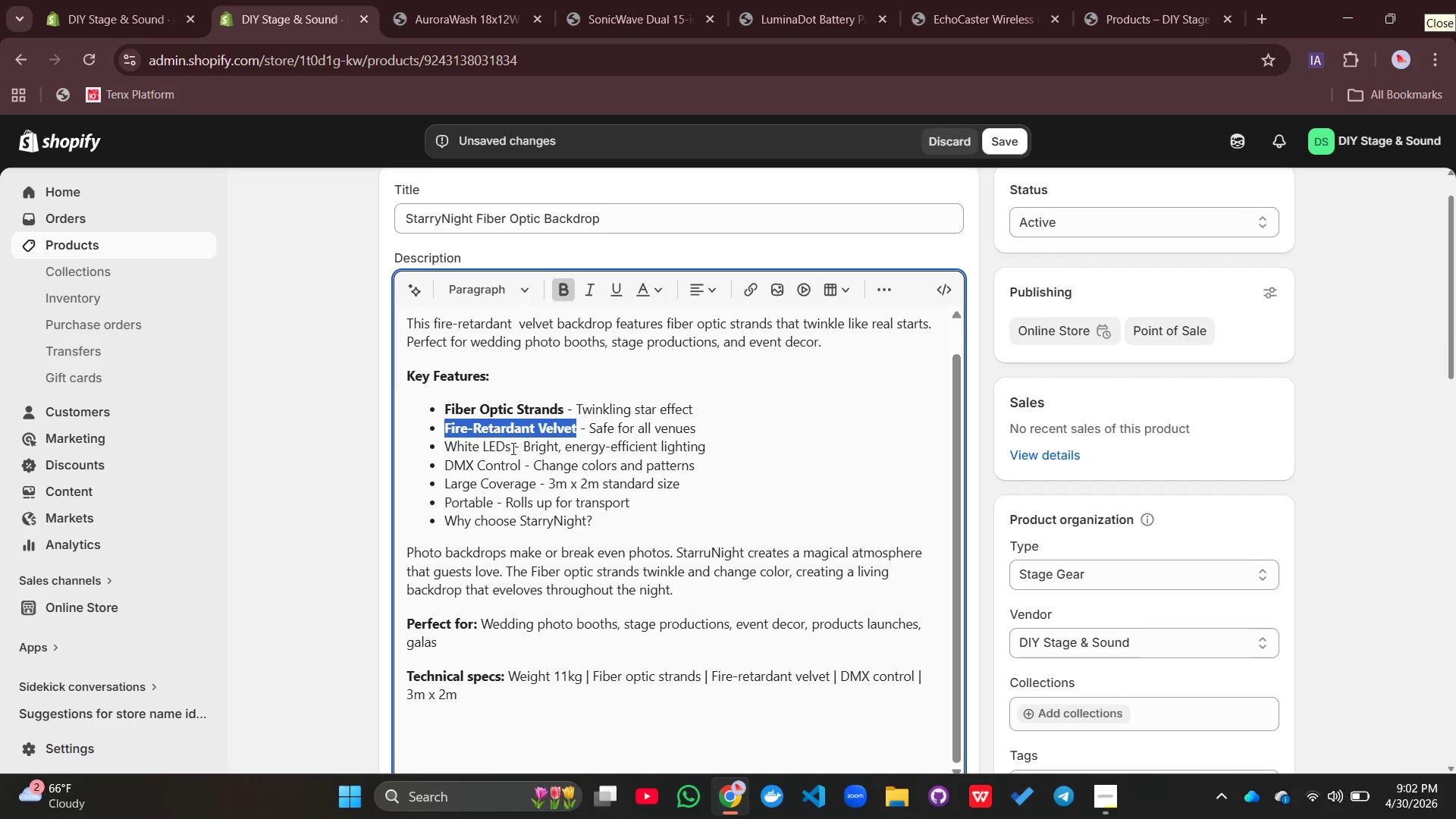 
left_click_drag(start_coordinate=[511, 446], to_coordinate=[440, 447])
 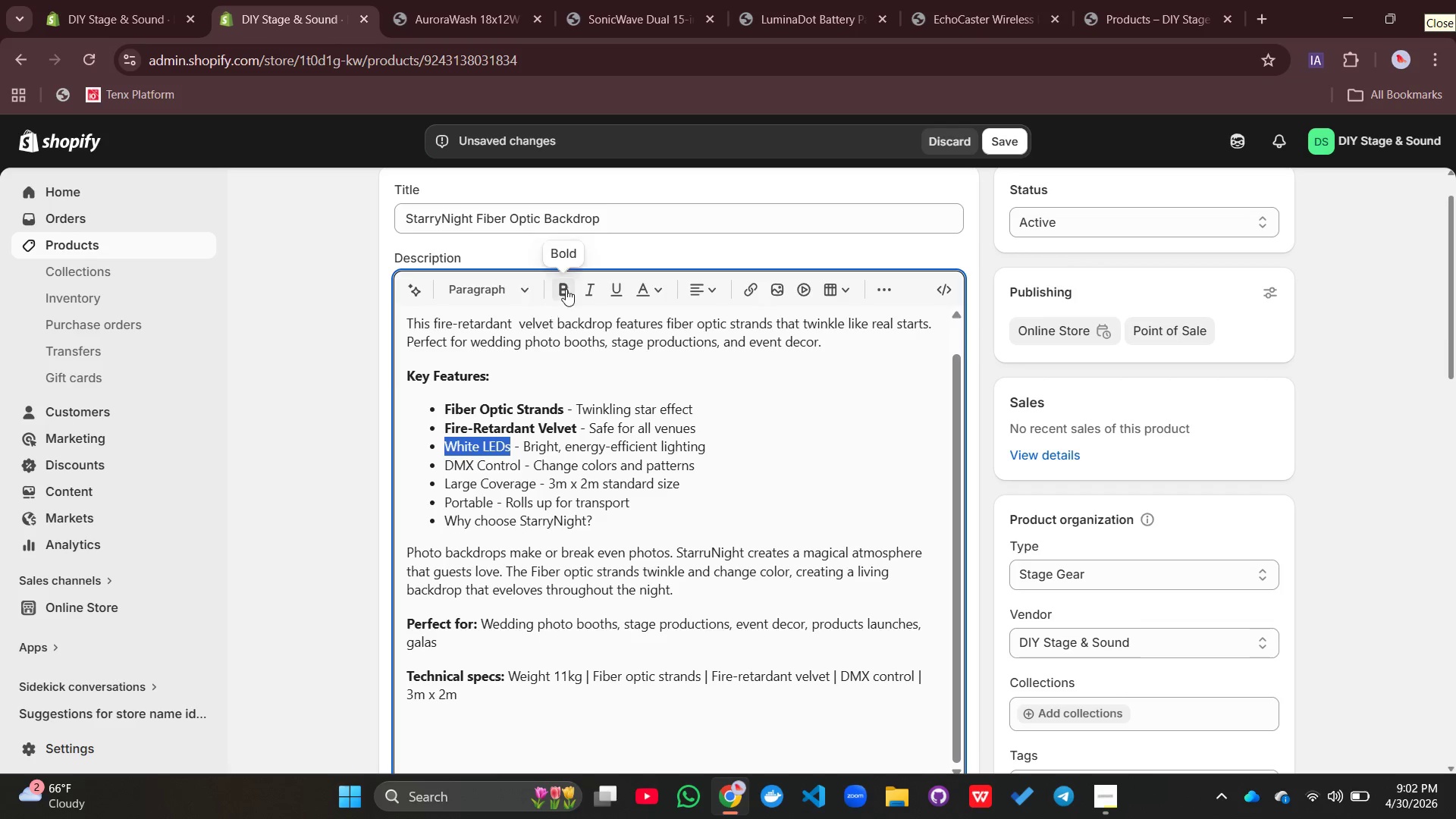 
left_click([566, 289])
 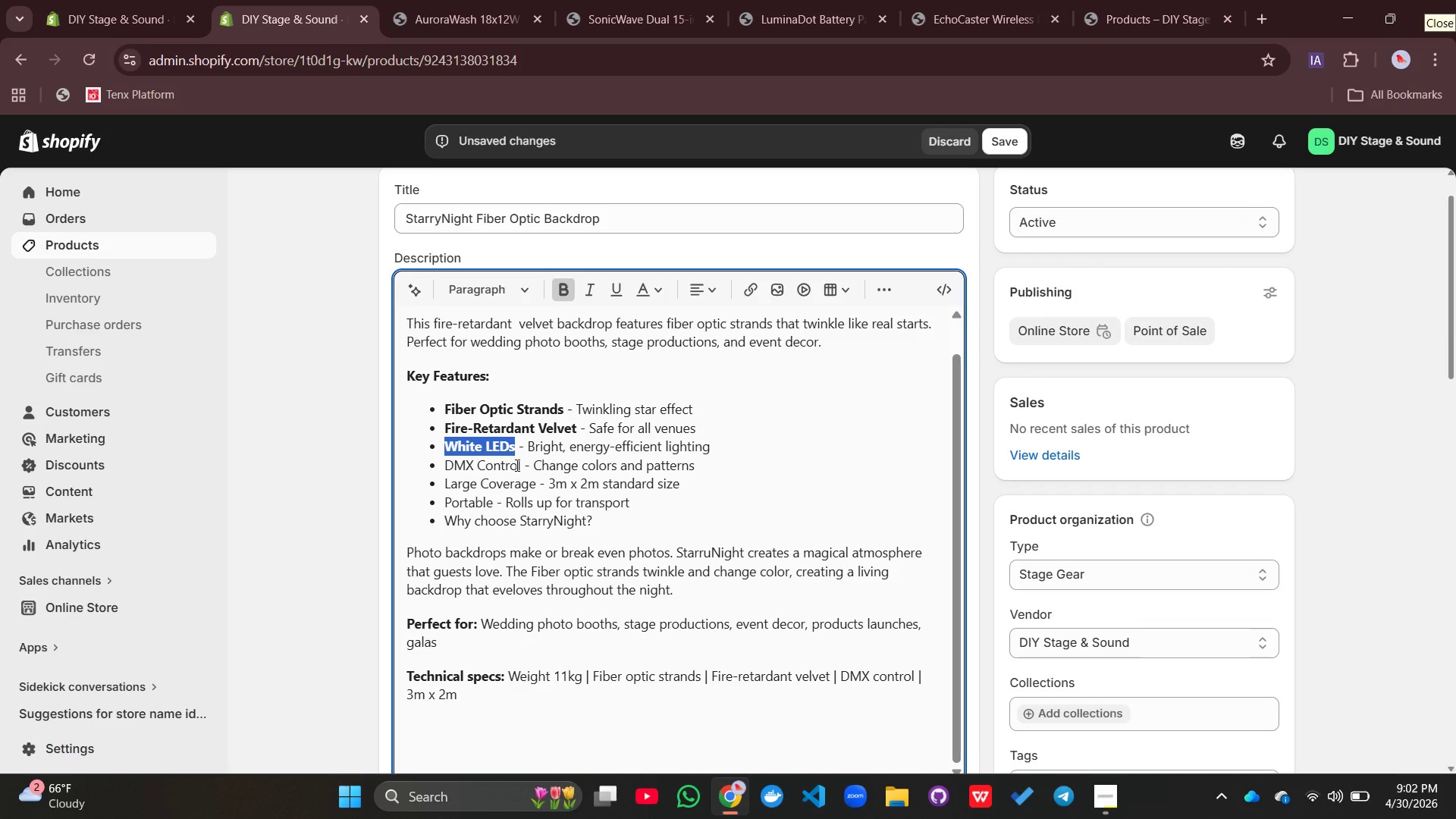 
left_click_drag(start_coordinate=[520, 464], to_coordinate=[439, 466])
 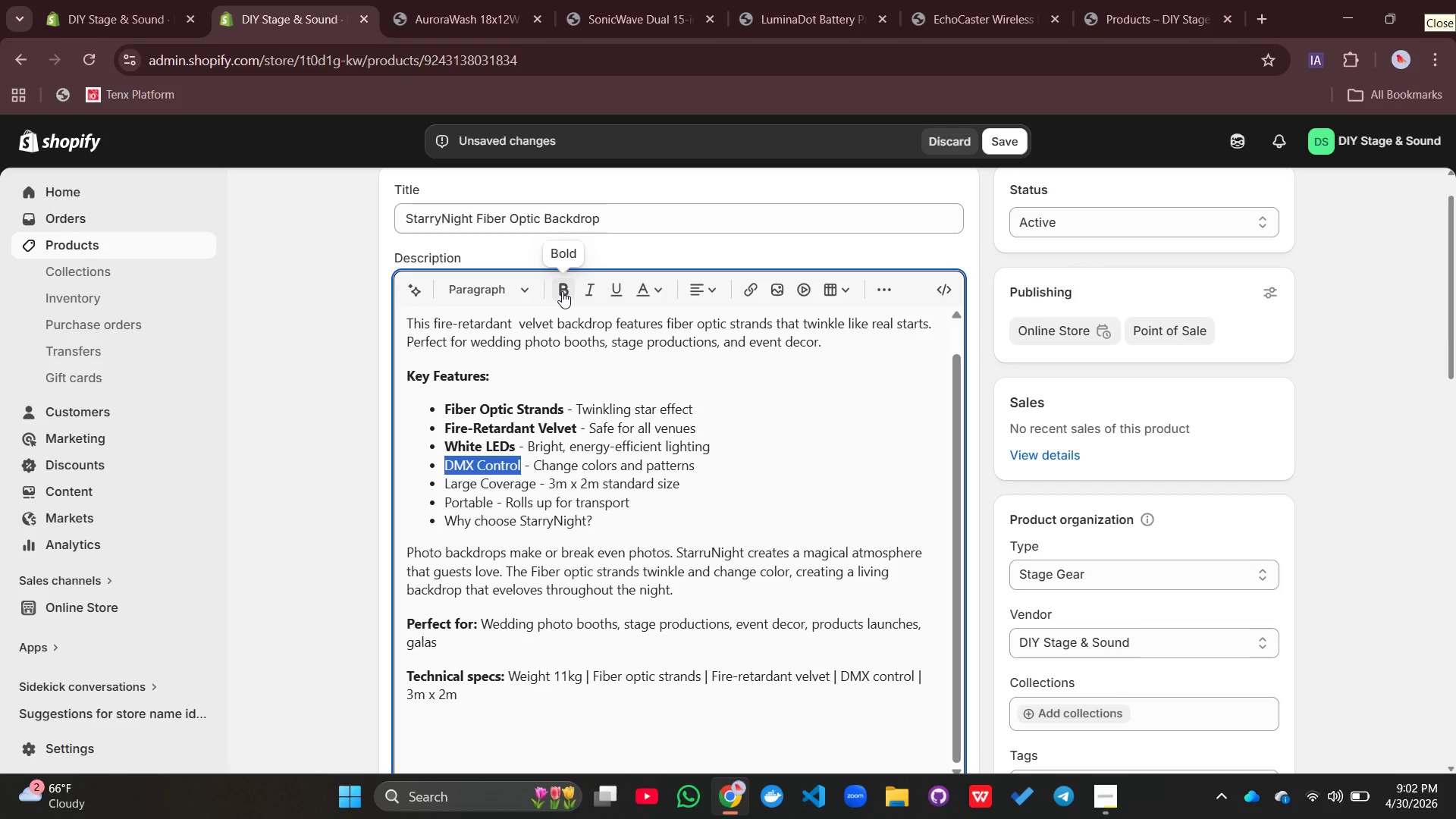 
left_click([562, 291])
 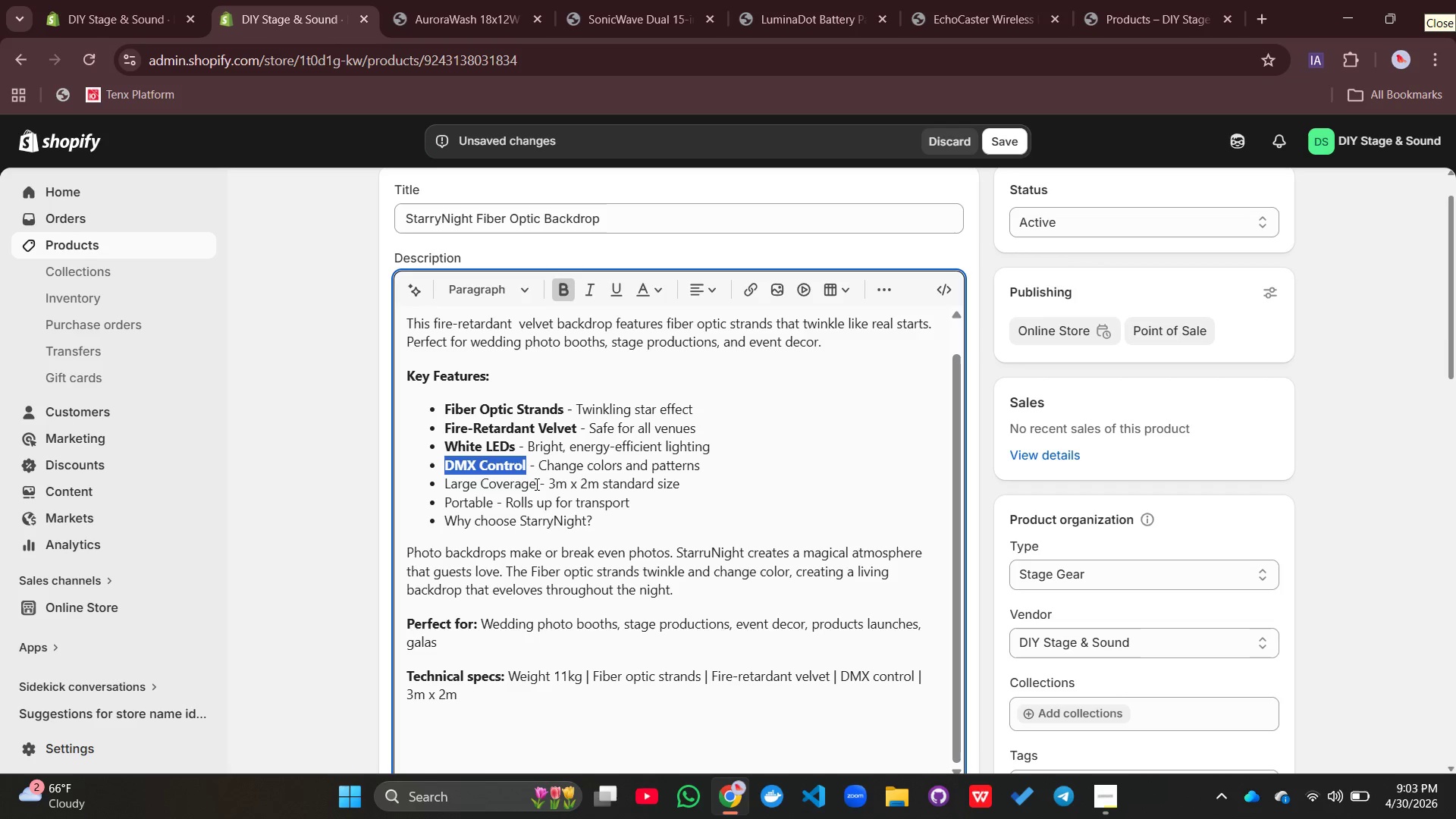 
left_click_drag(start_coordinate=[533, 484], to_coordinate=[444, 482])
 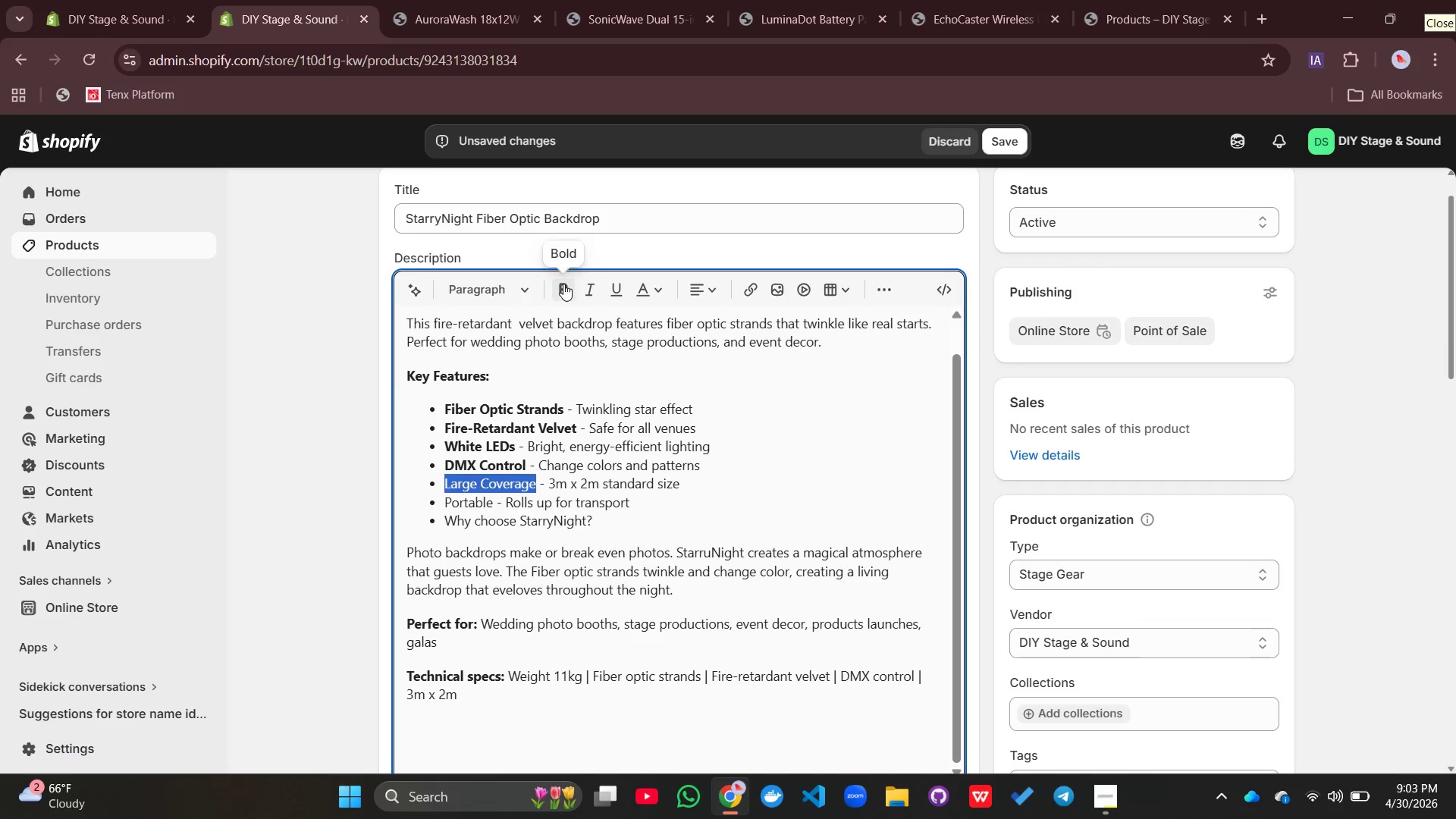 
left_click([563, 284])
 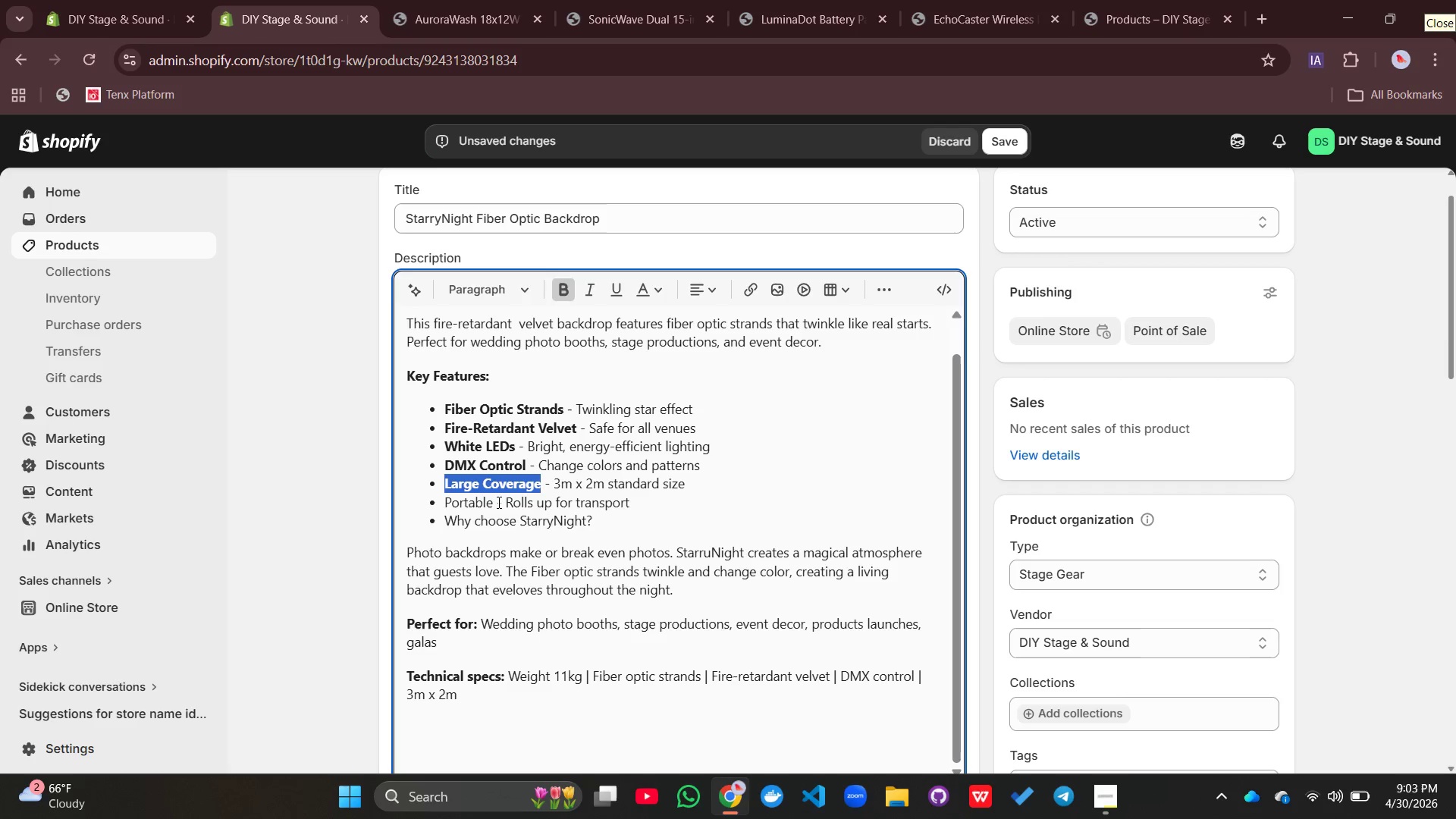 
left_click_drag(start_coordinate=[496, 502], to_coordinate=[434, 504])
 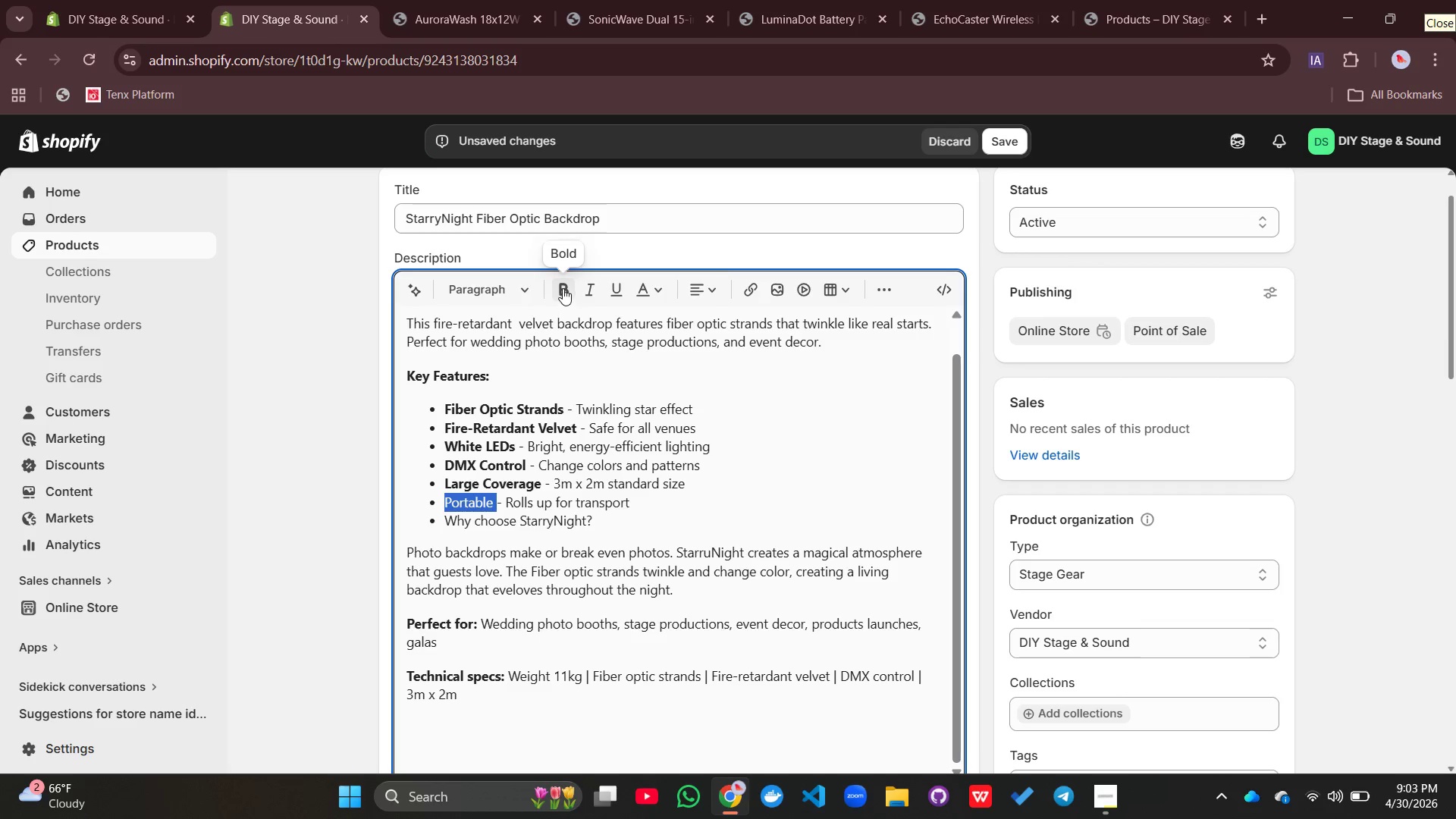 
left_click([563, 288])
 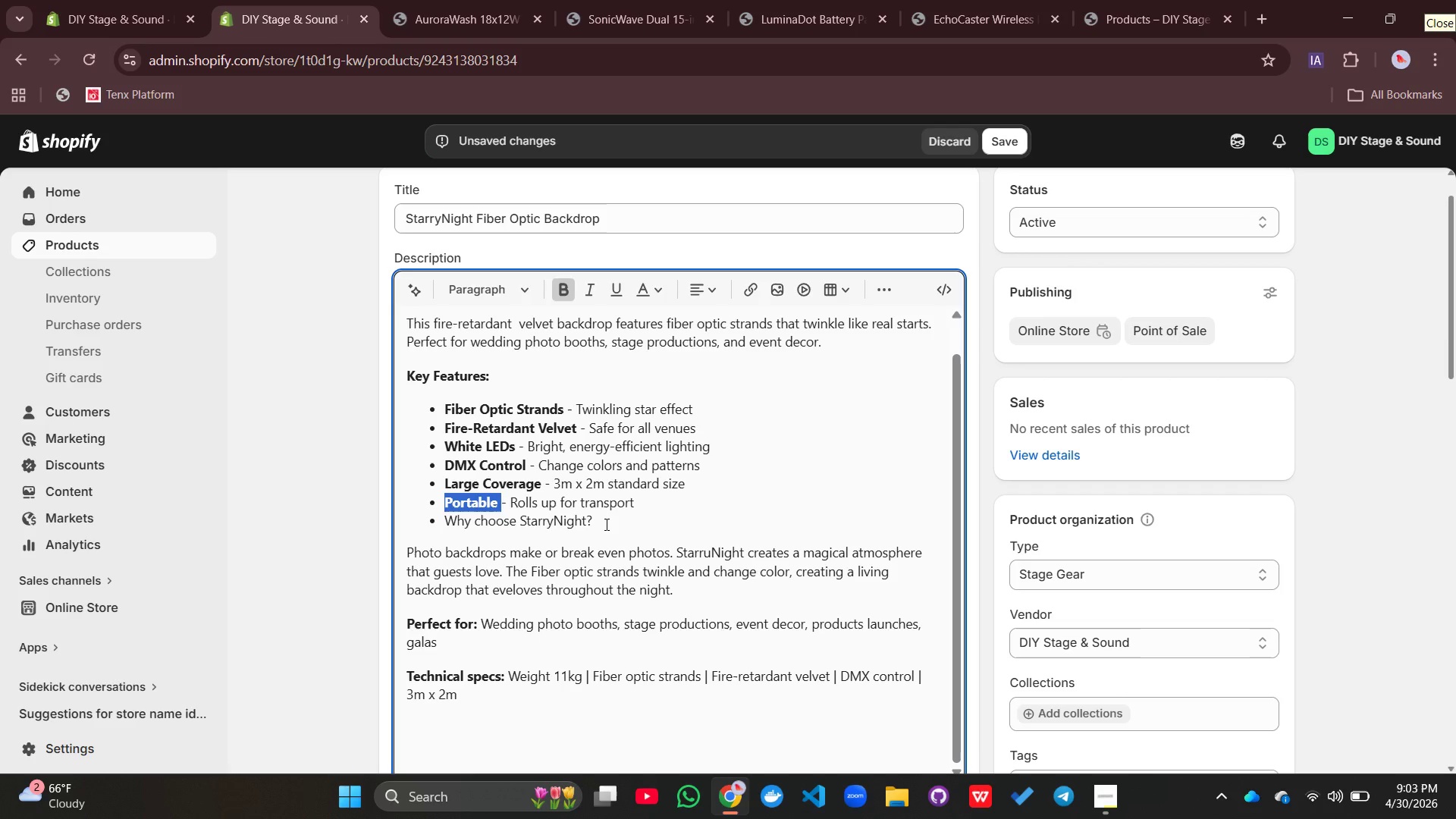 
left_click([605, 524])
 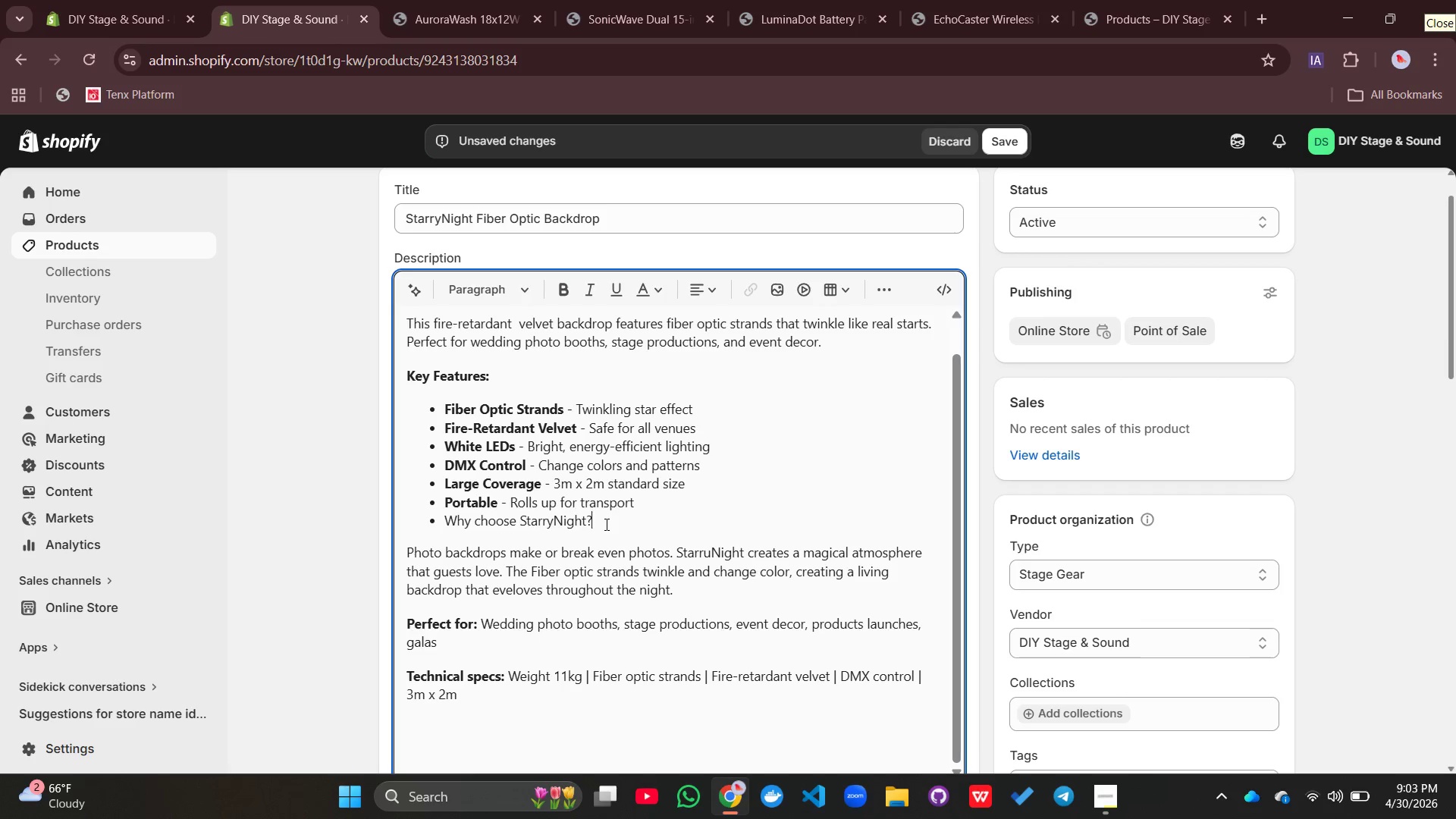 
left_click_drag(start_coordinate=[605, 524], to_coordinate=[431, 515])
 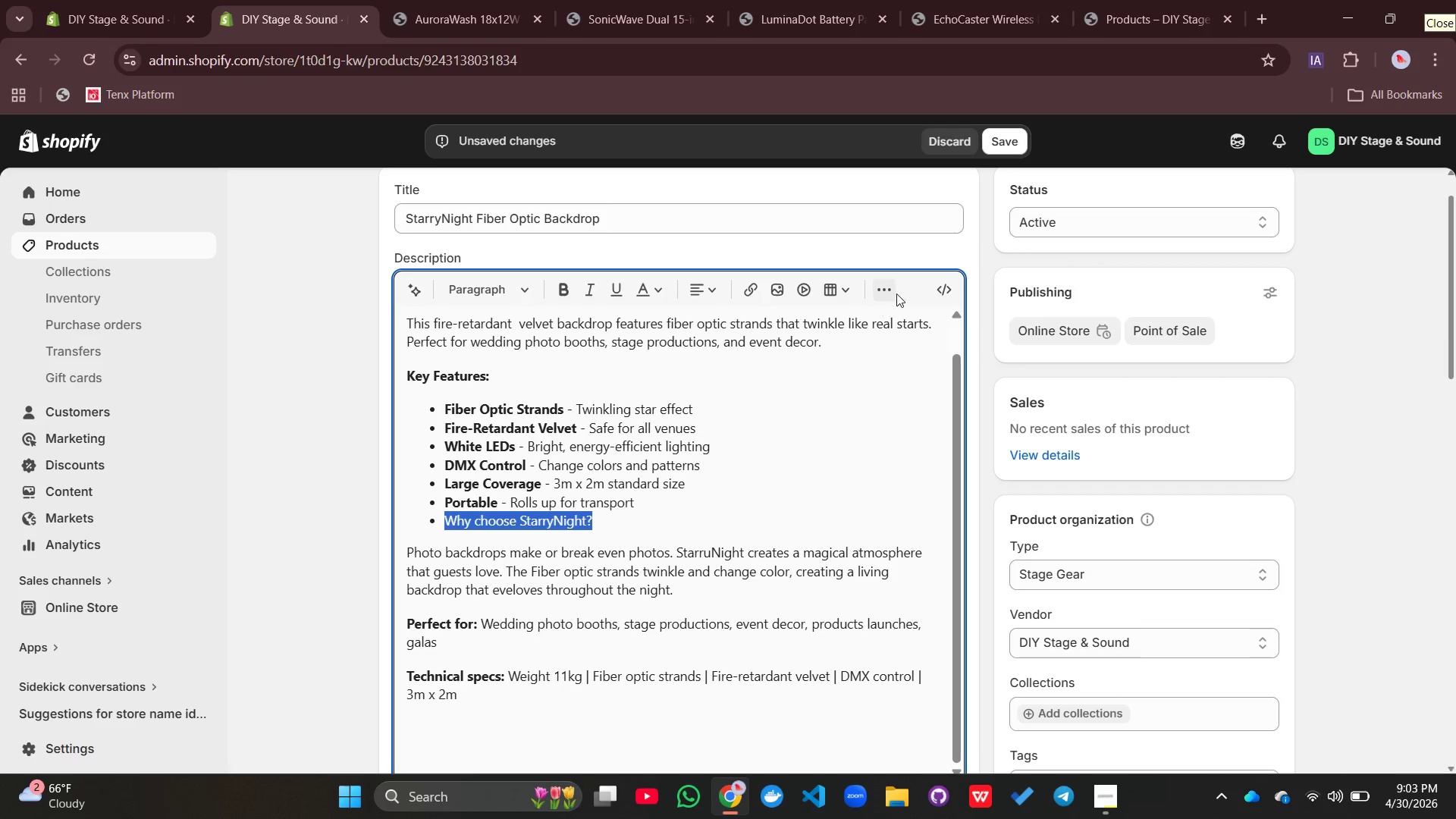 
left_click([896, 293])
 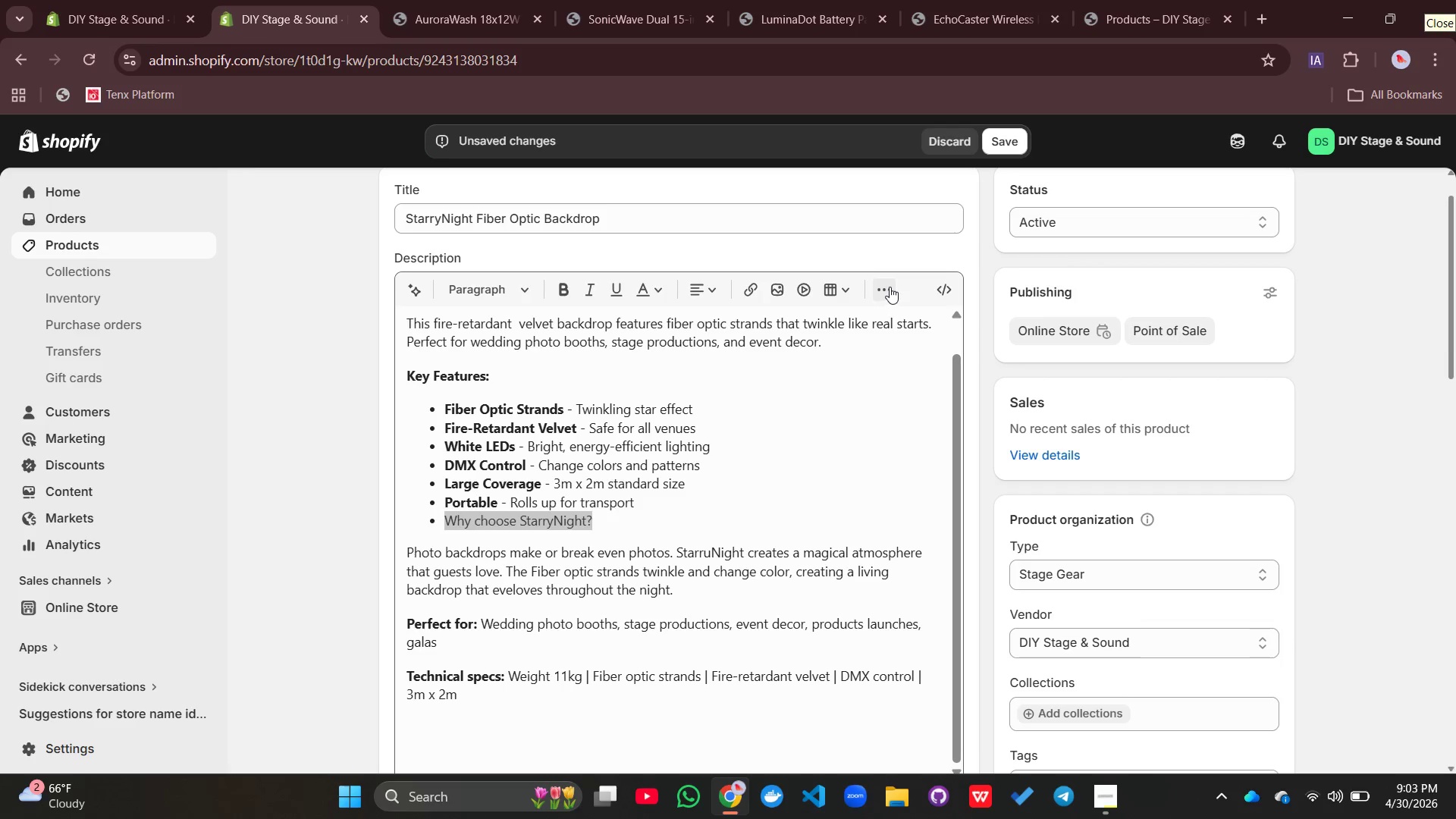 
left_click([890, 287])
 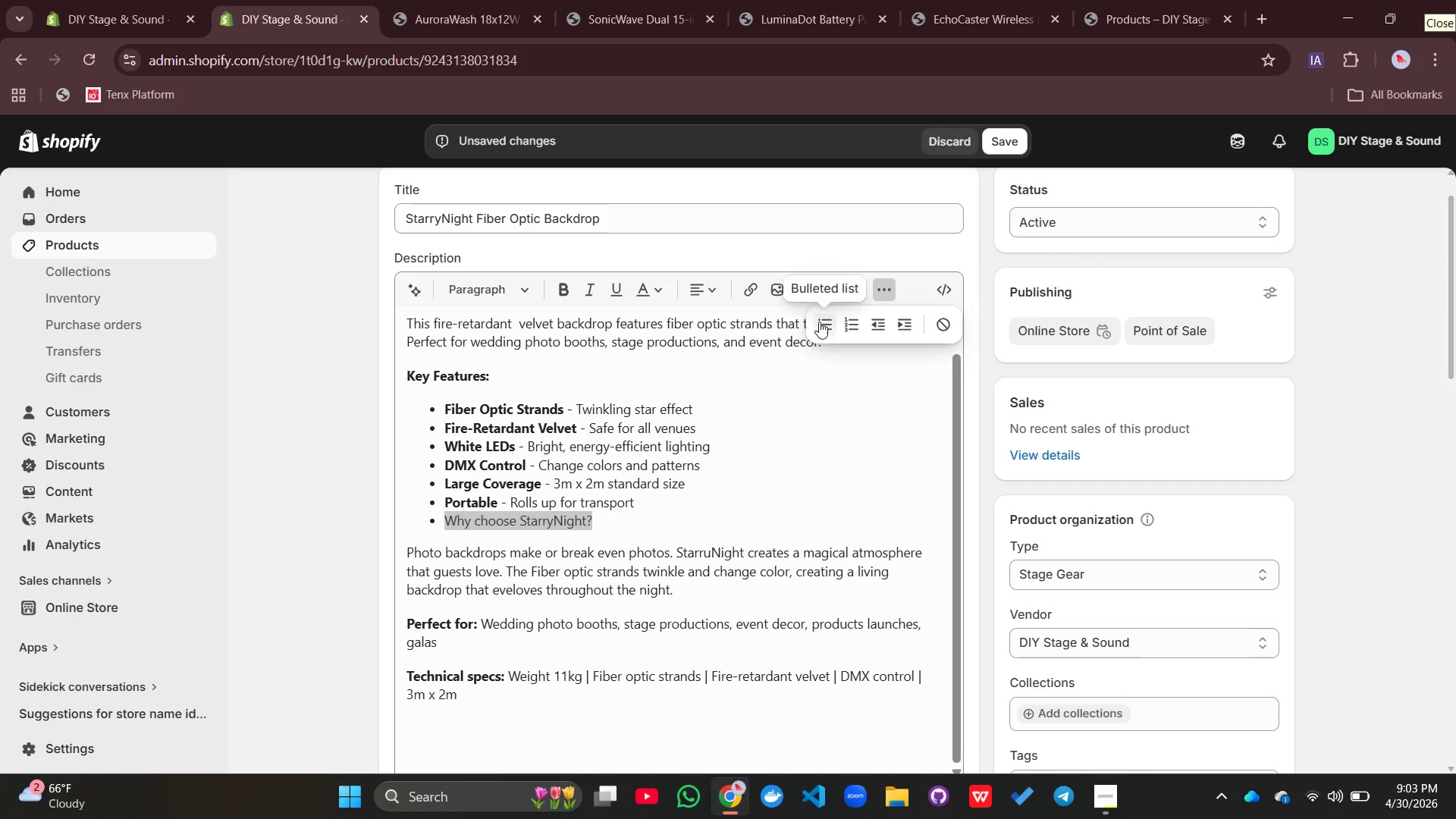 
left_click([817, 322])
 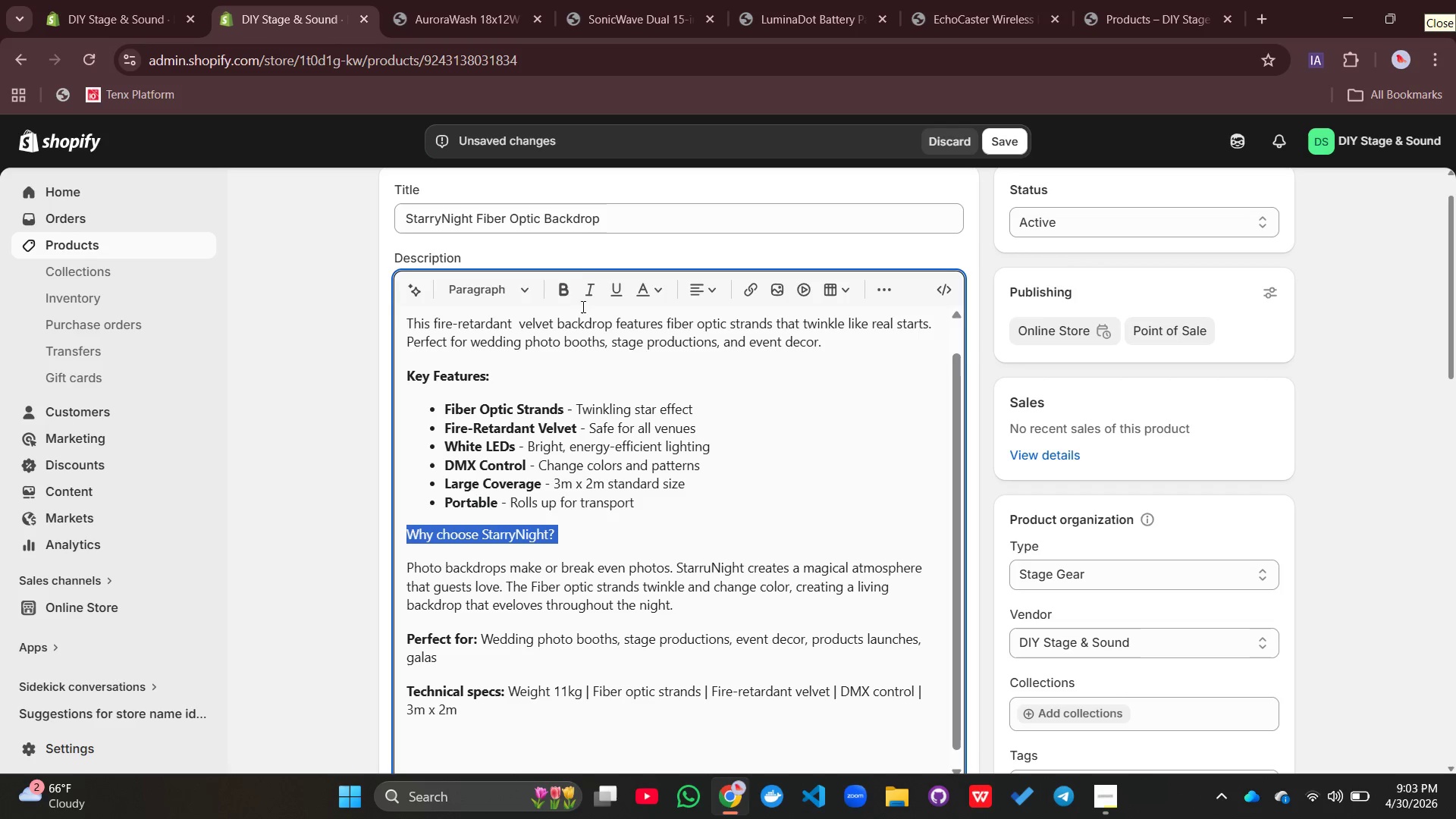 
left_click([565, 287])
 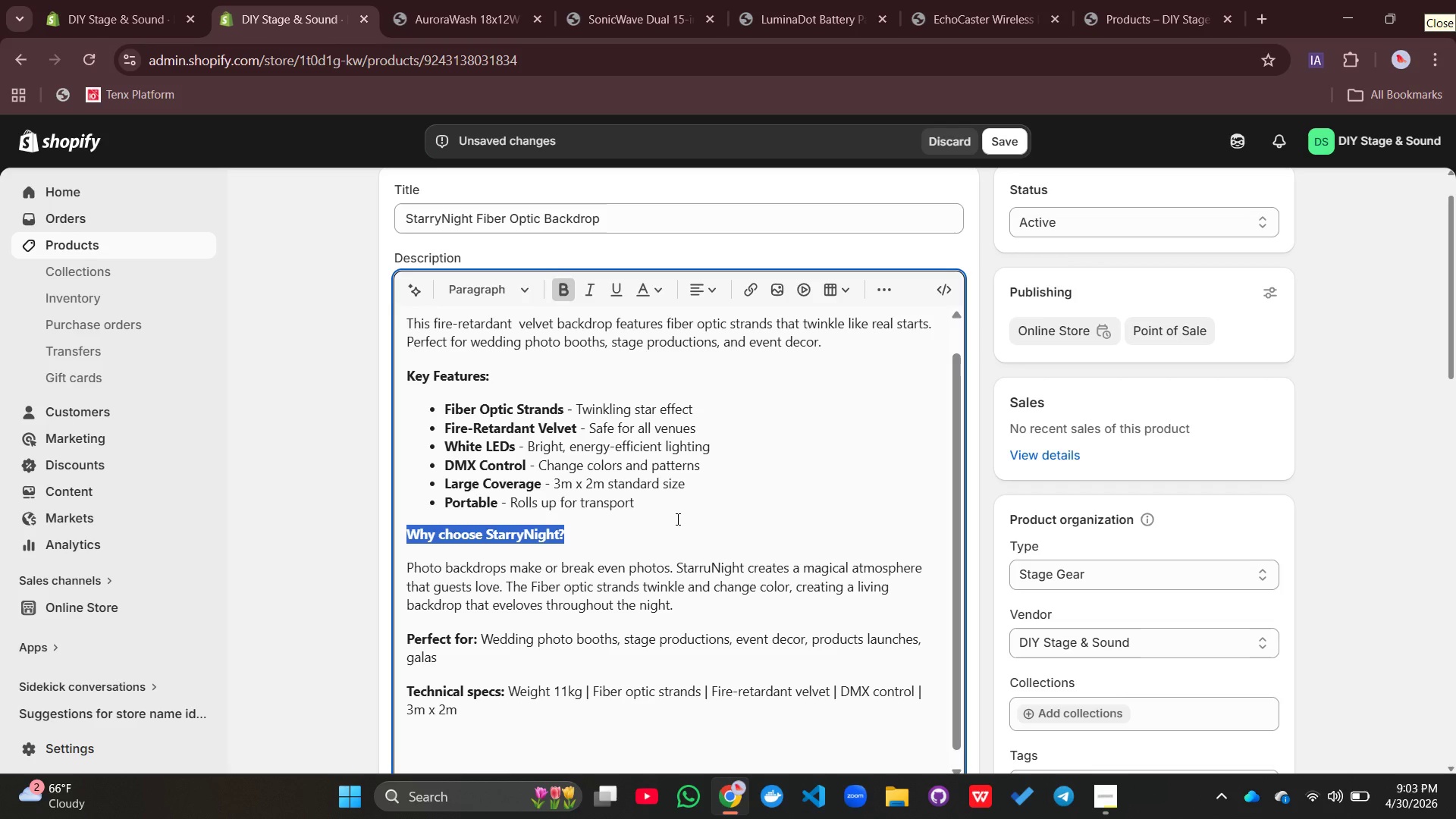 
left_click([676, 519])
 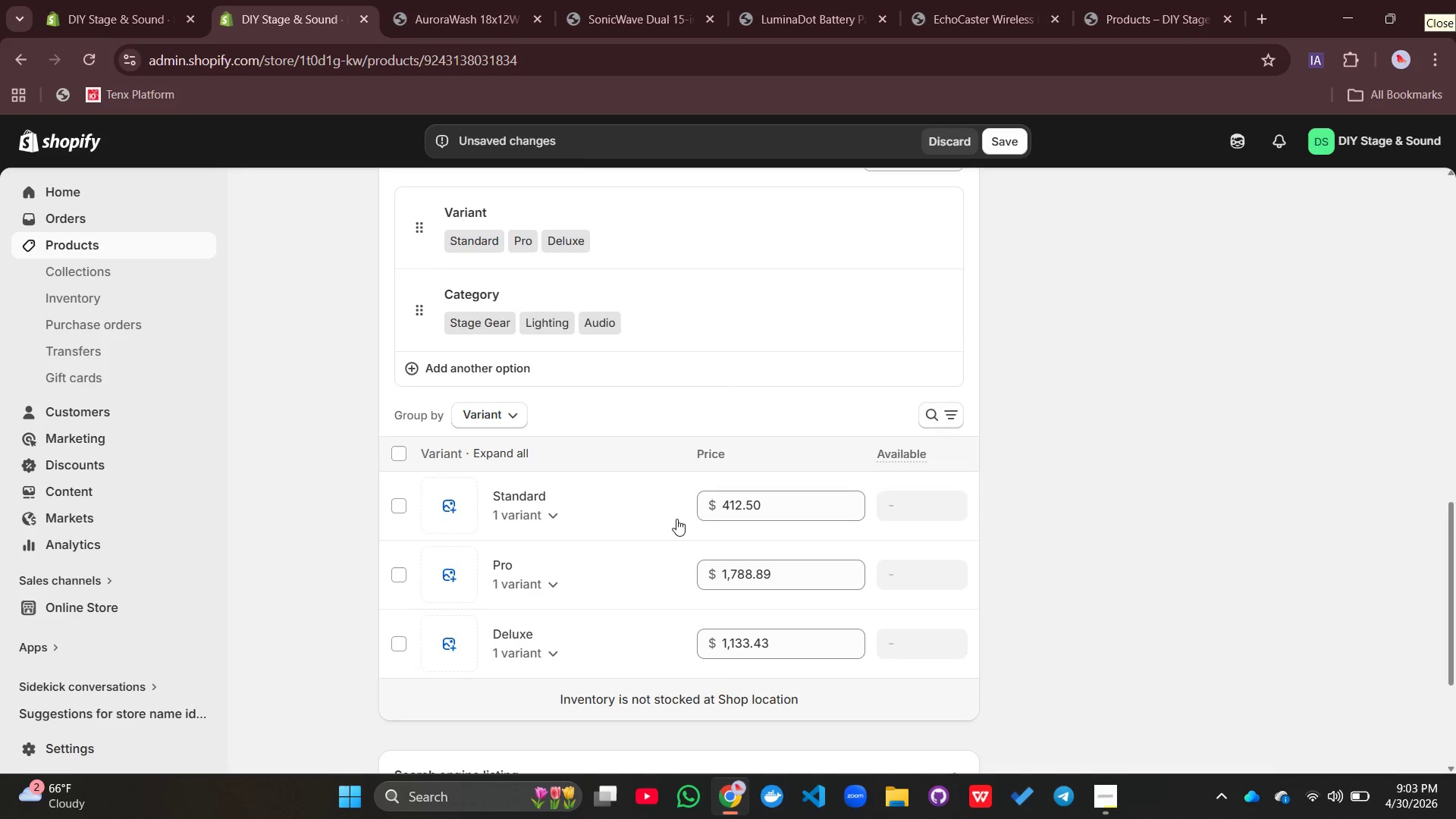 
wait(6.09)
 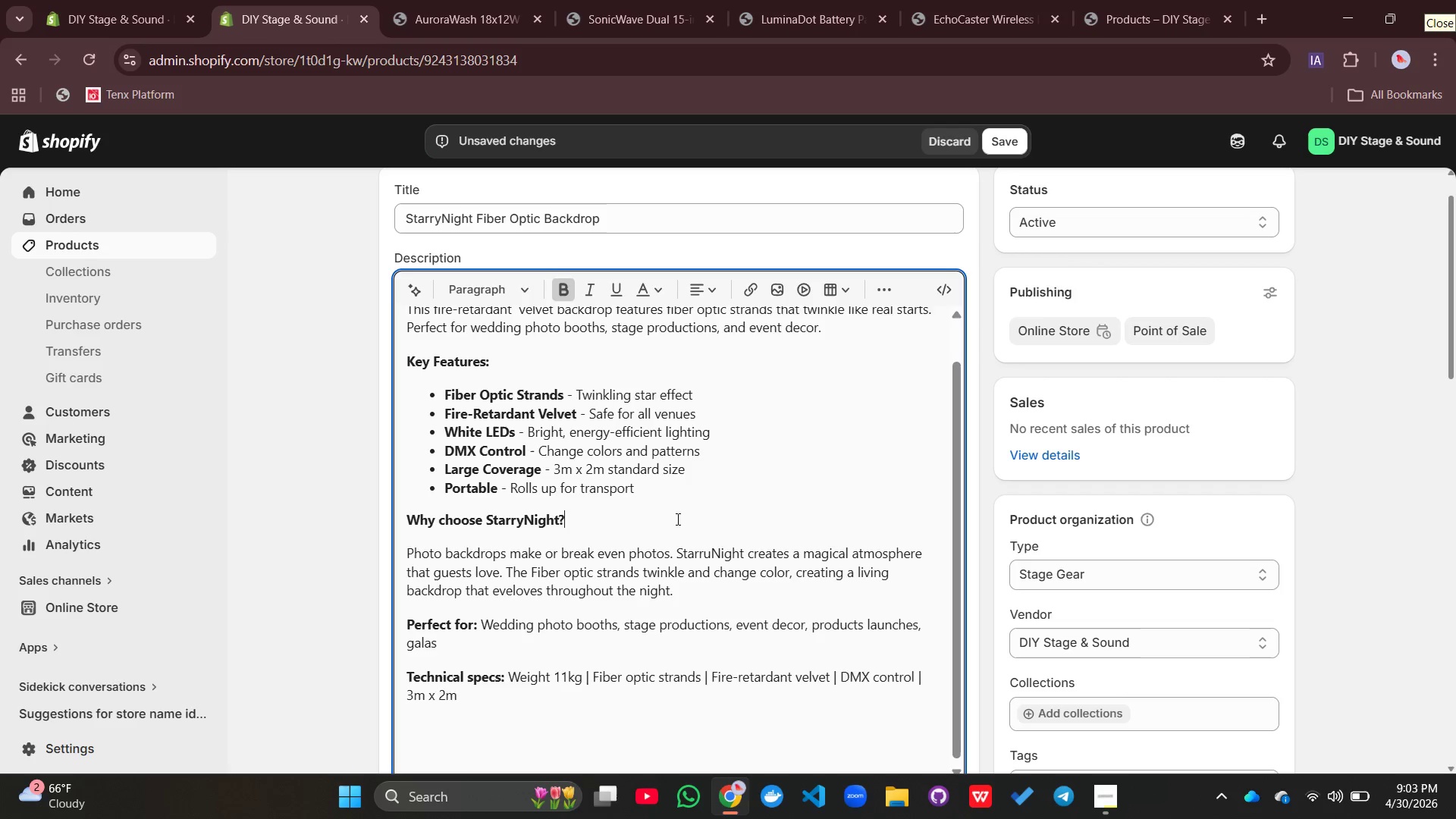 
left_click([405, 456])
 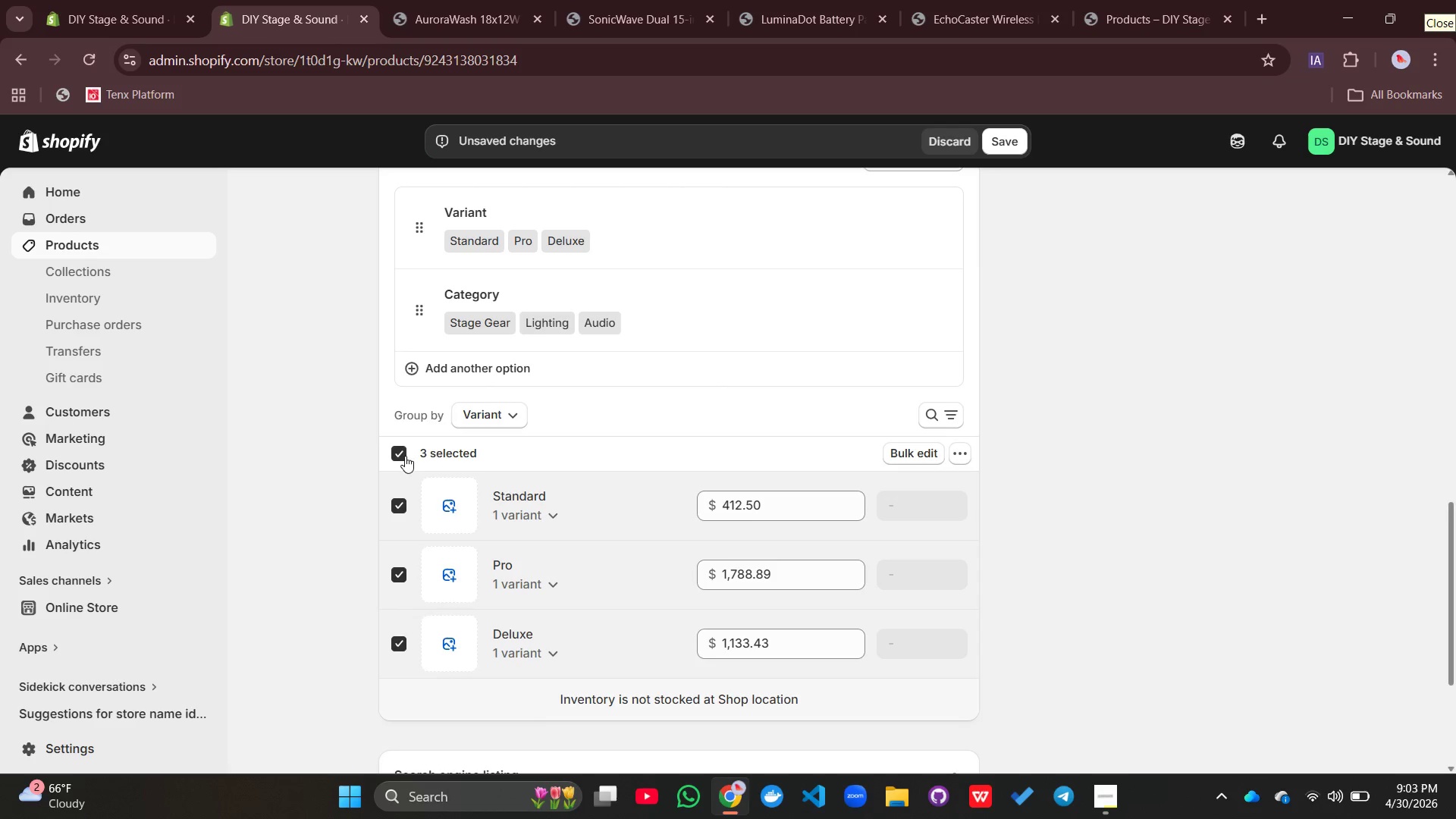 
left_click([929, 449])
 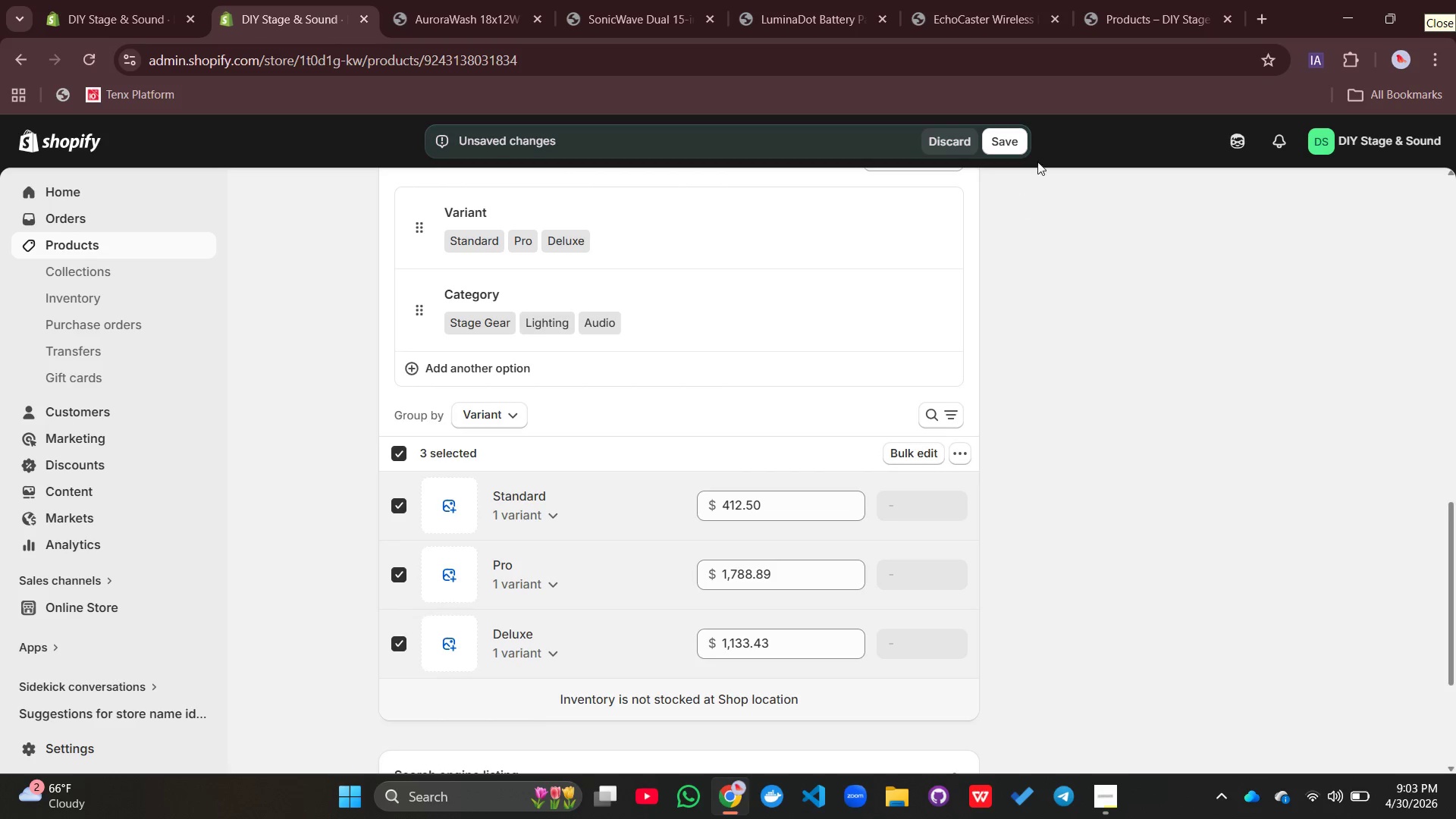 
left_click([1010, 138])
 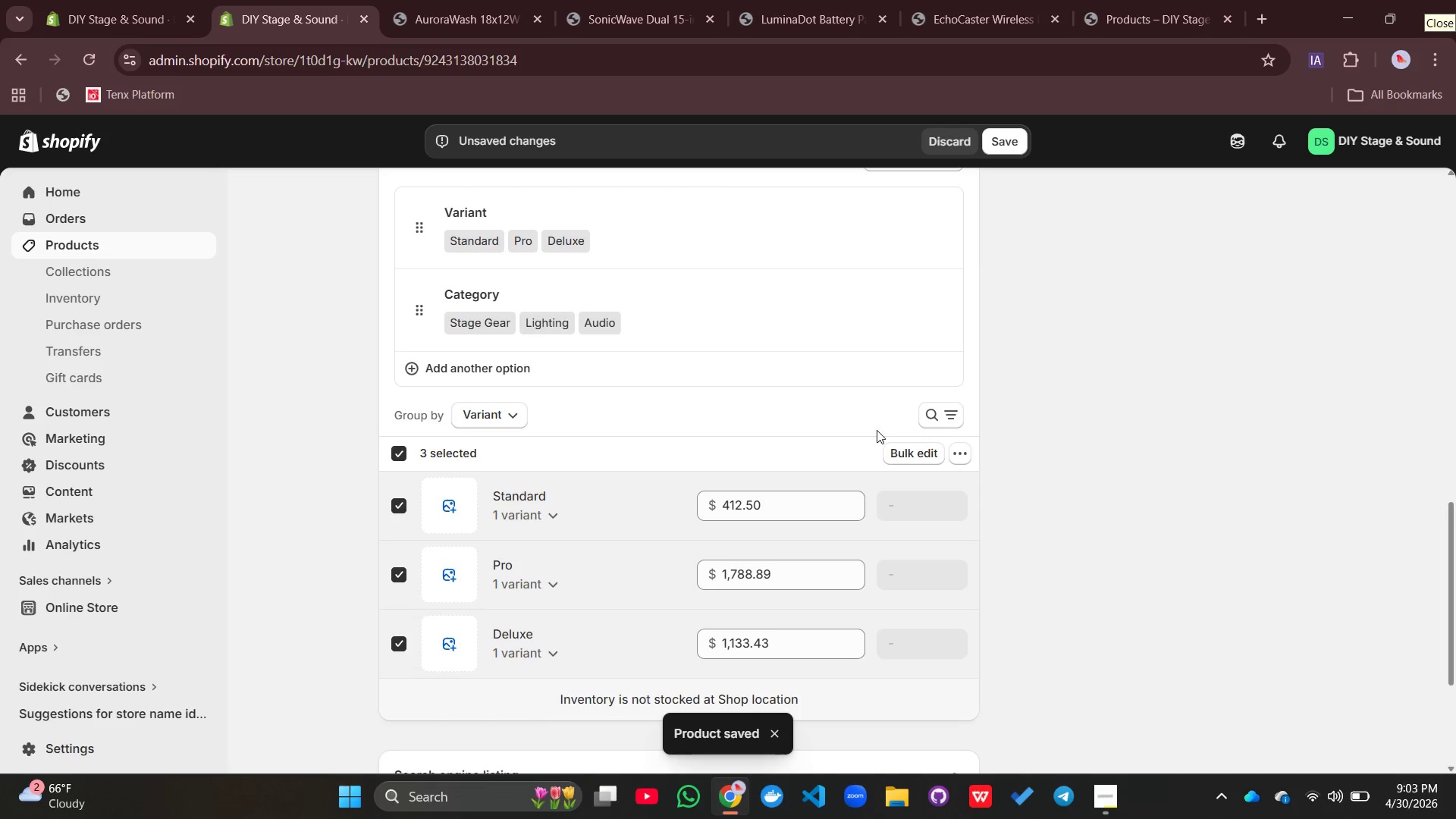 
wait(5.84)
 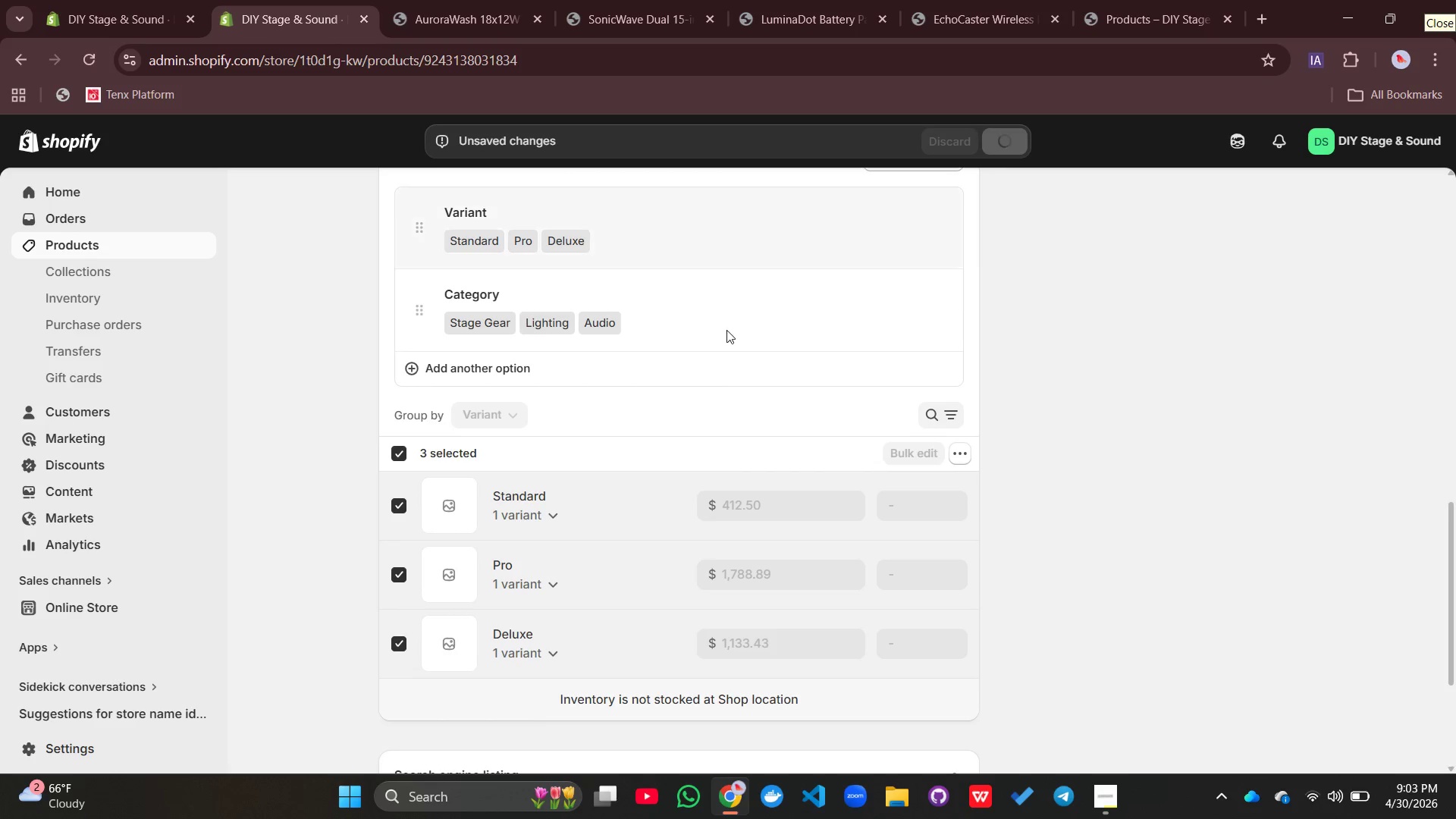 
left_click([908, 463])
 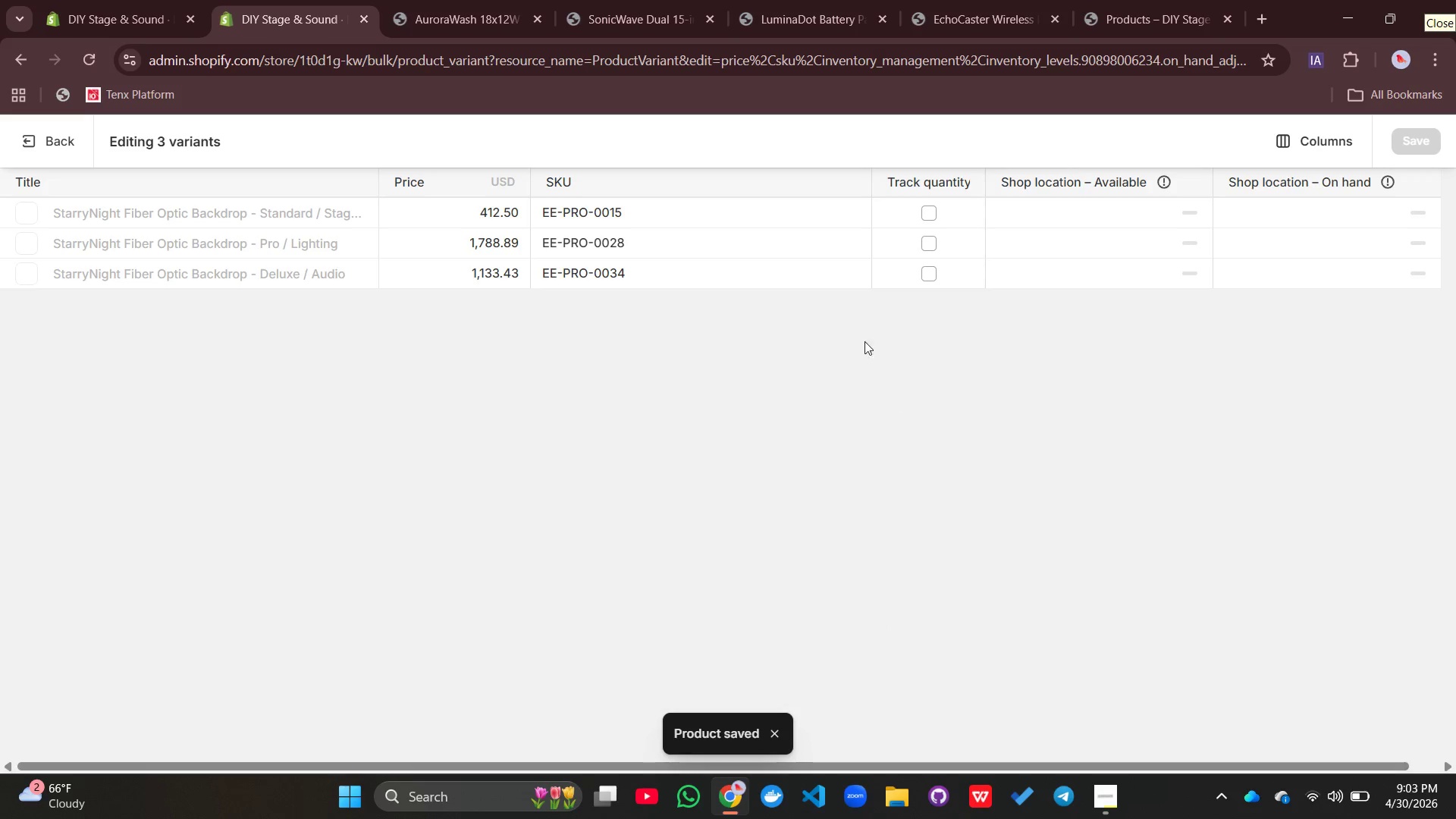 
left_click([929, 210])
 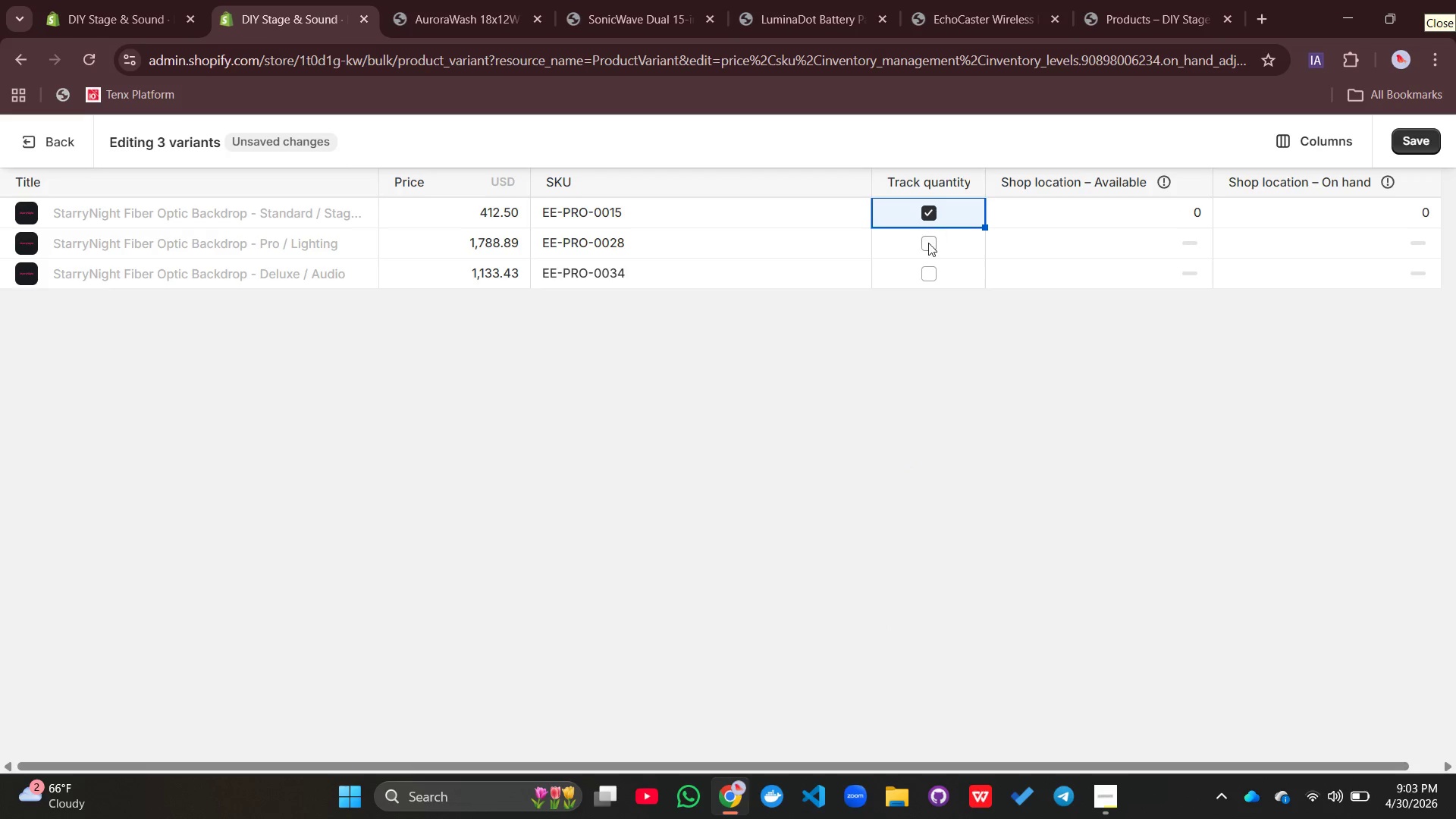 
left_click([928, 243])
 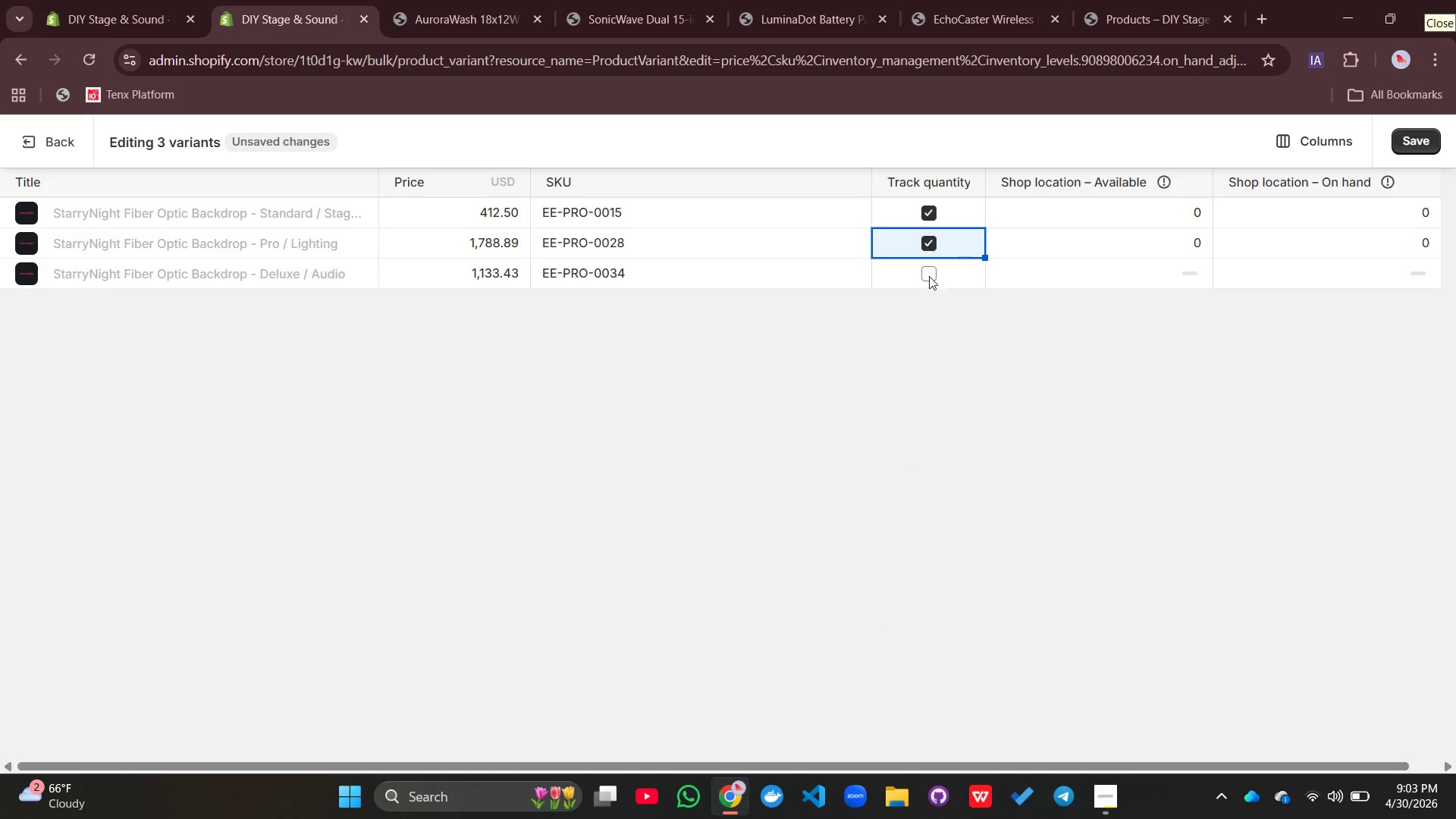 
left_click([929, 276])
 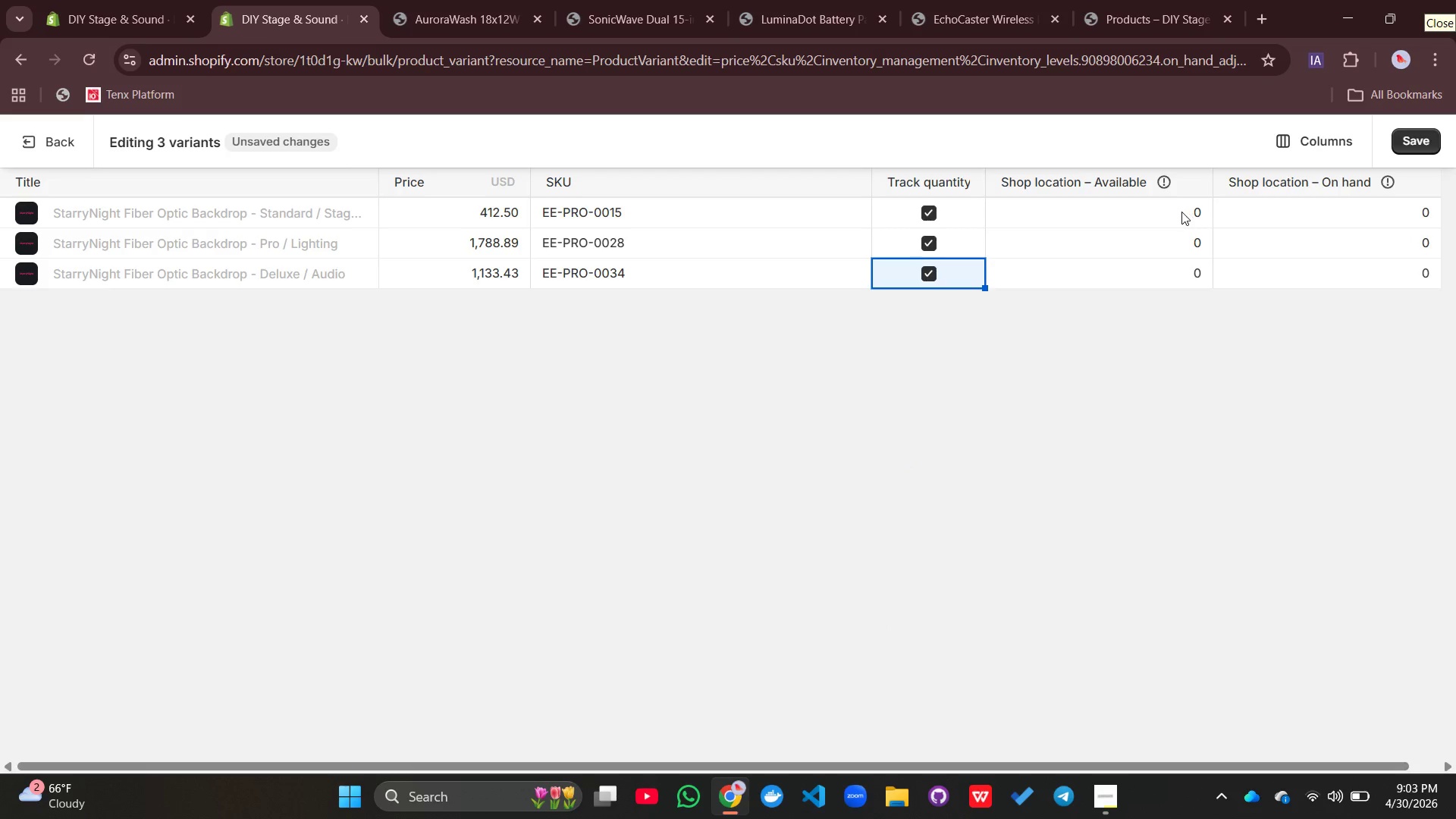 
left_click([1181, 212])
 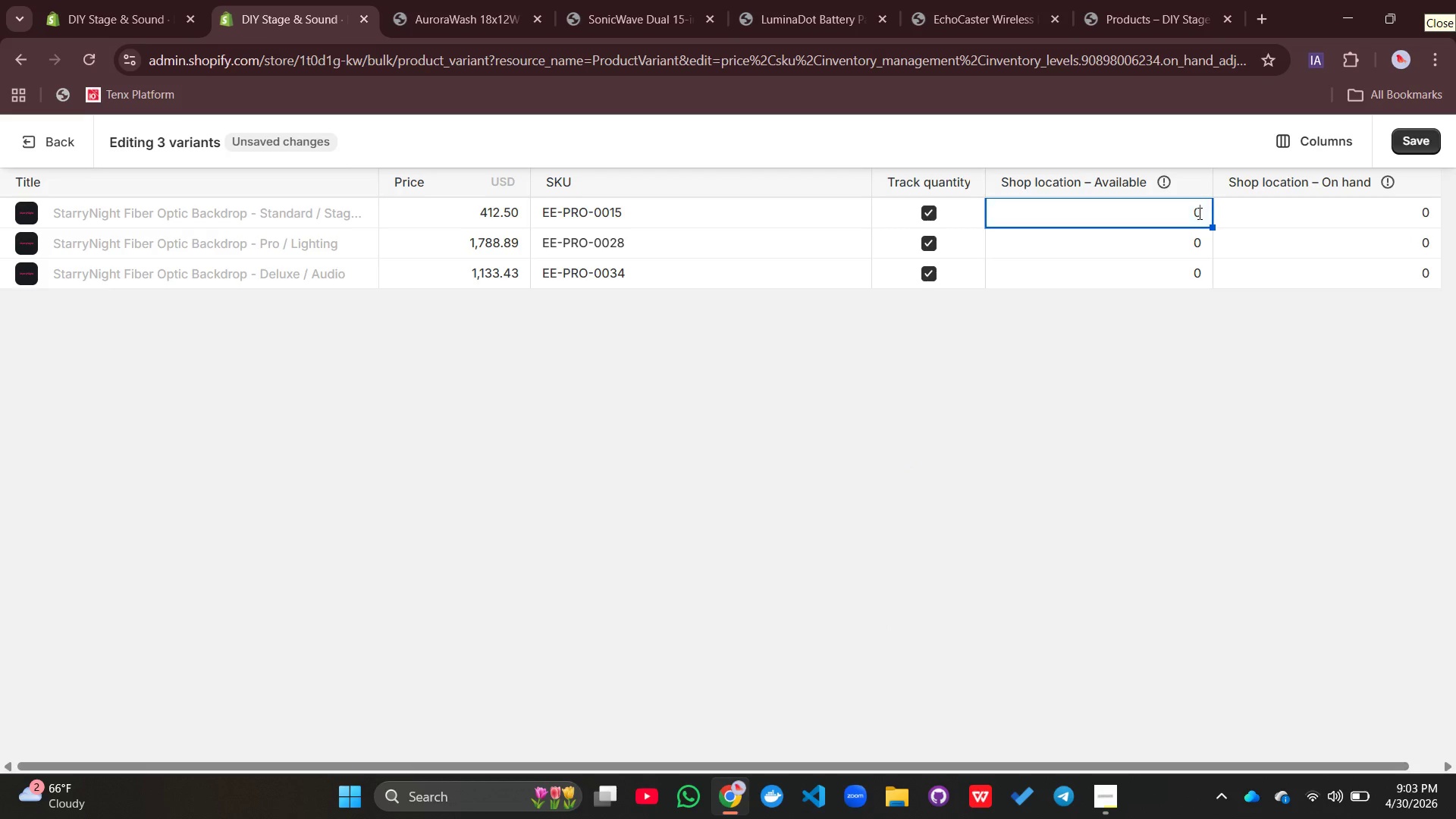 
double_click([1198, 213])
 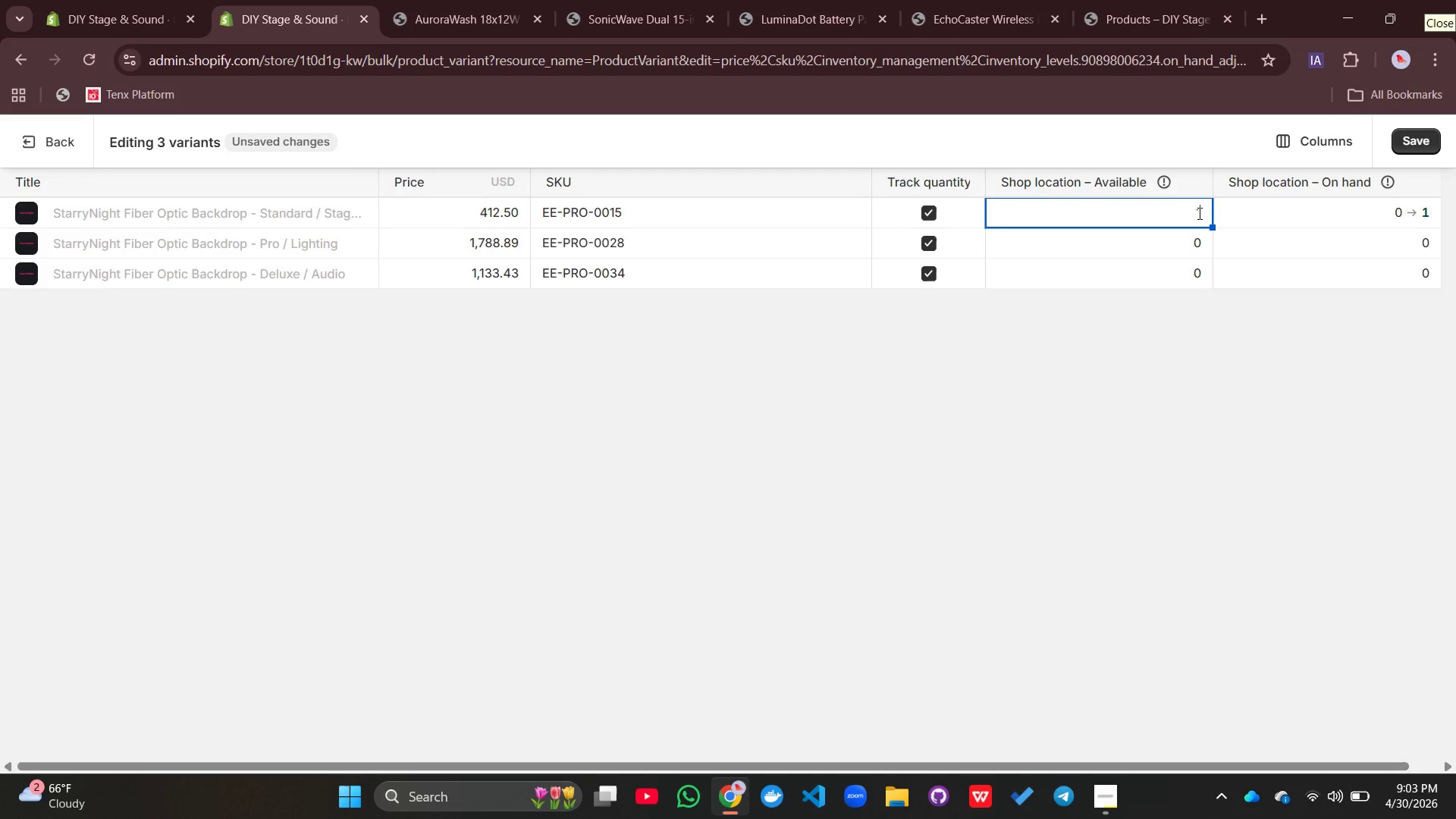 
type(100)
 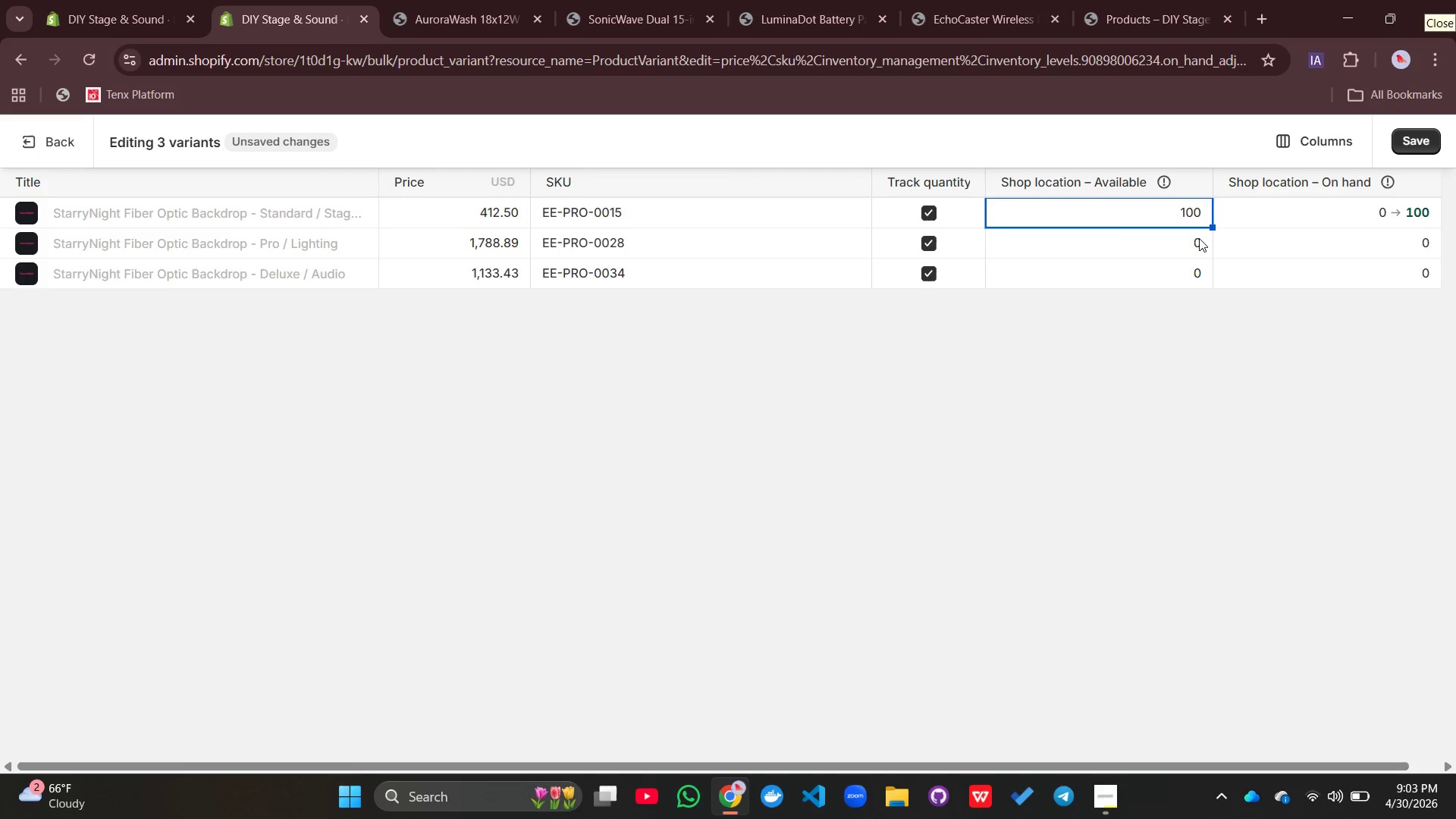 
double_click([1199, 238])
 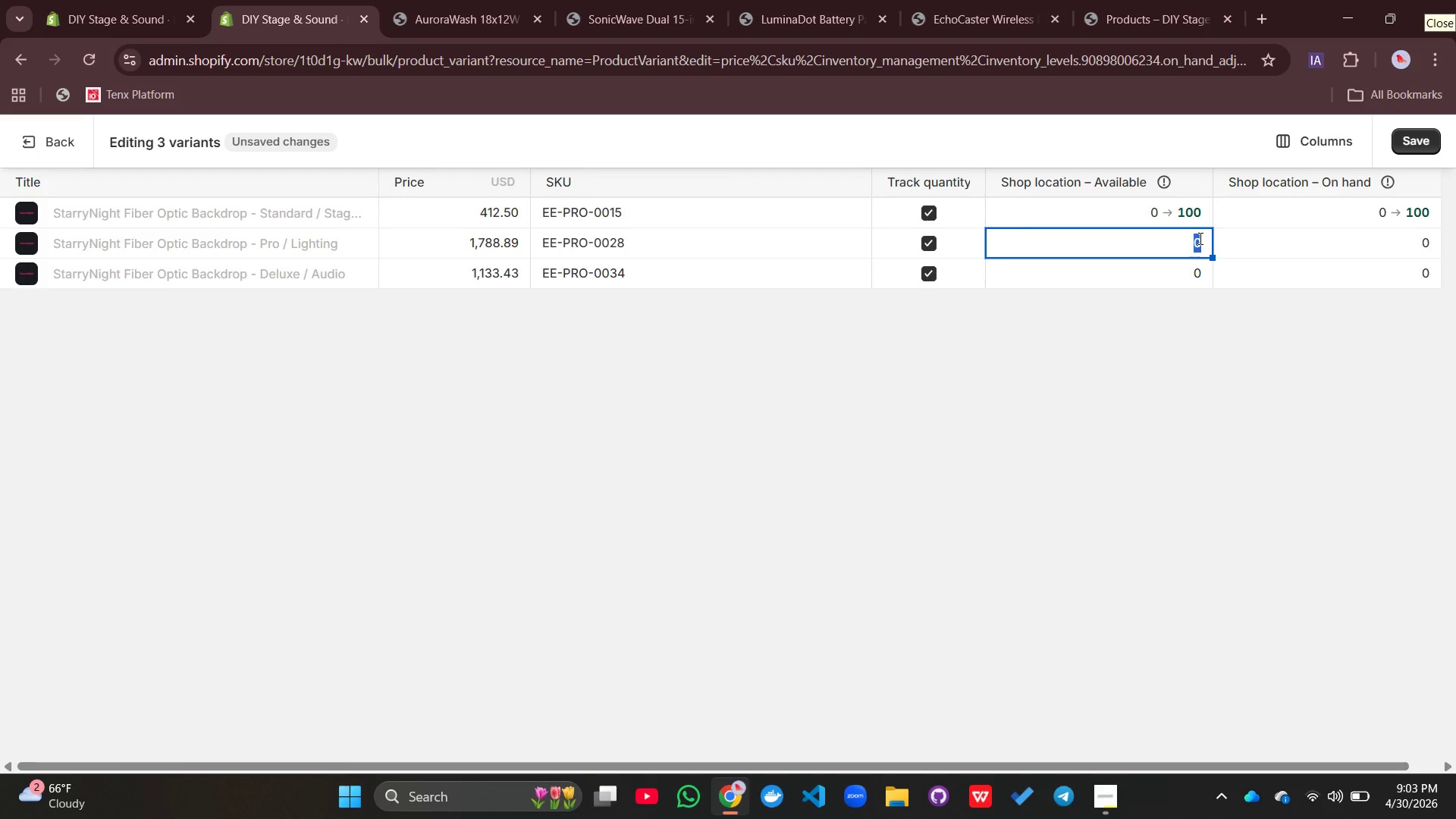 
type(100)
 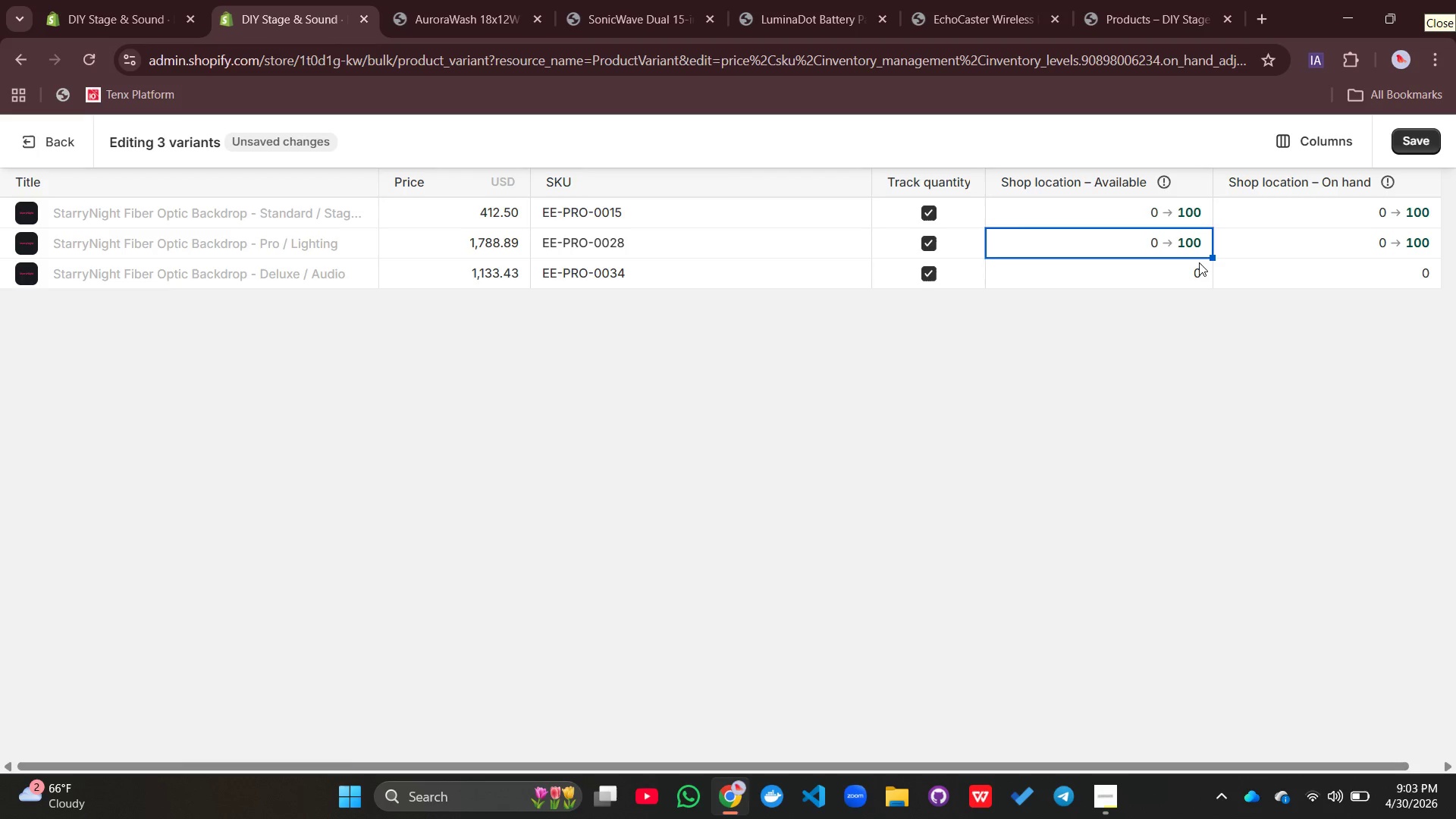 
double_click([1199, 262])
 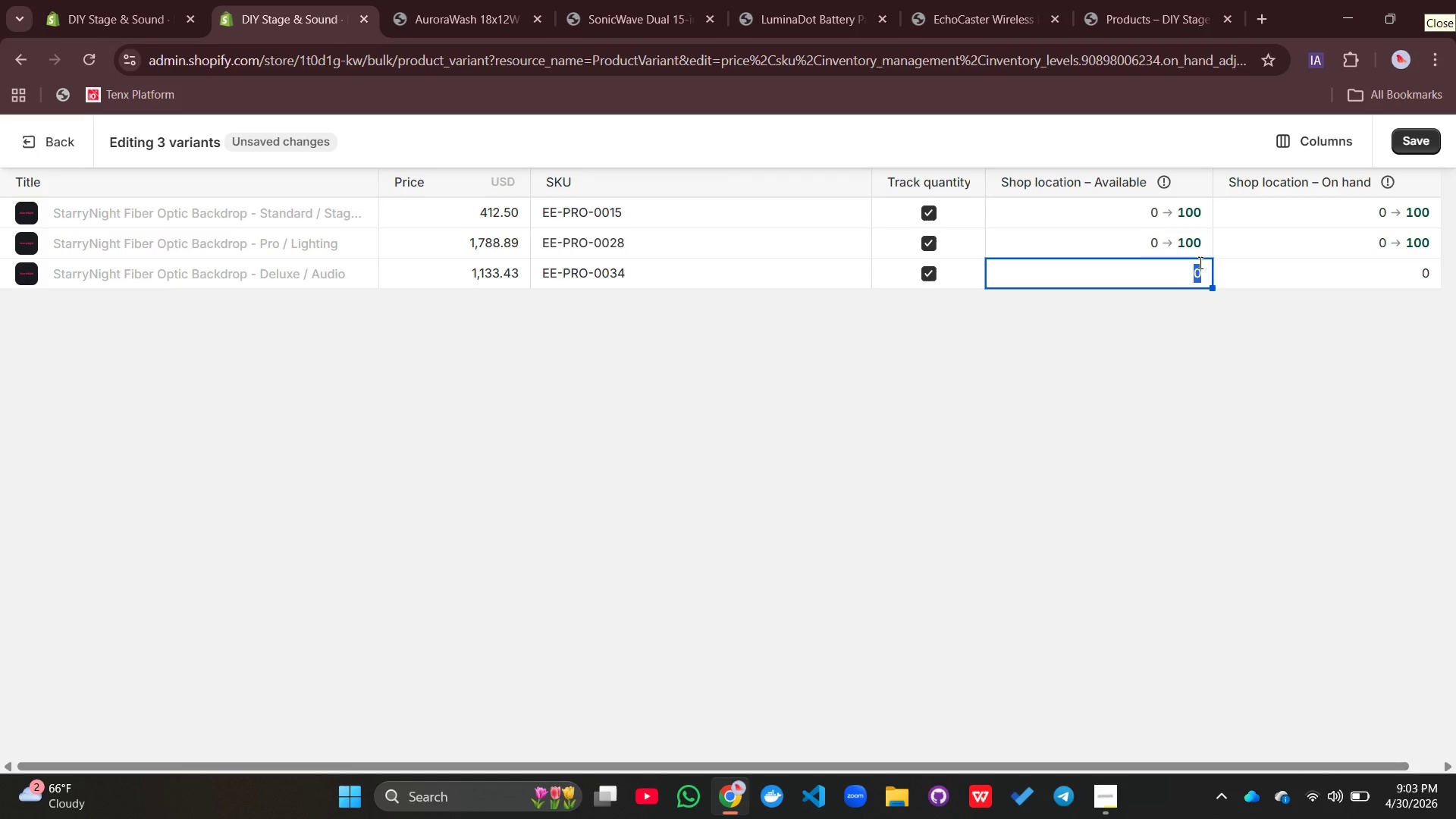 
type(100)
 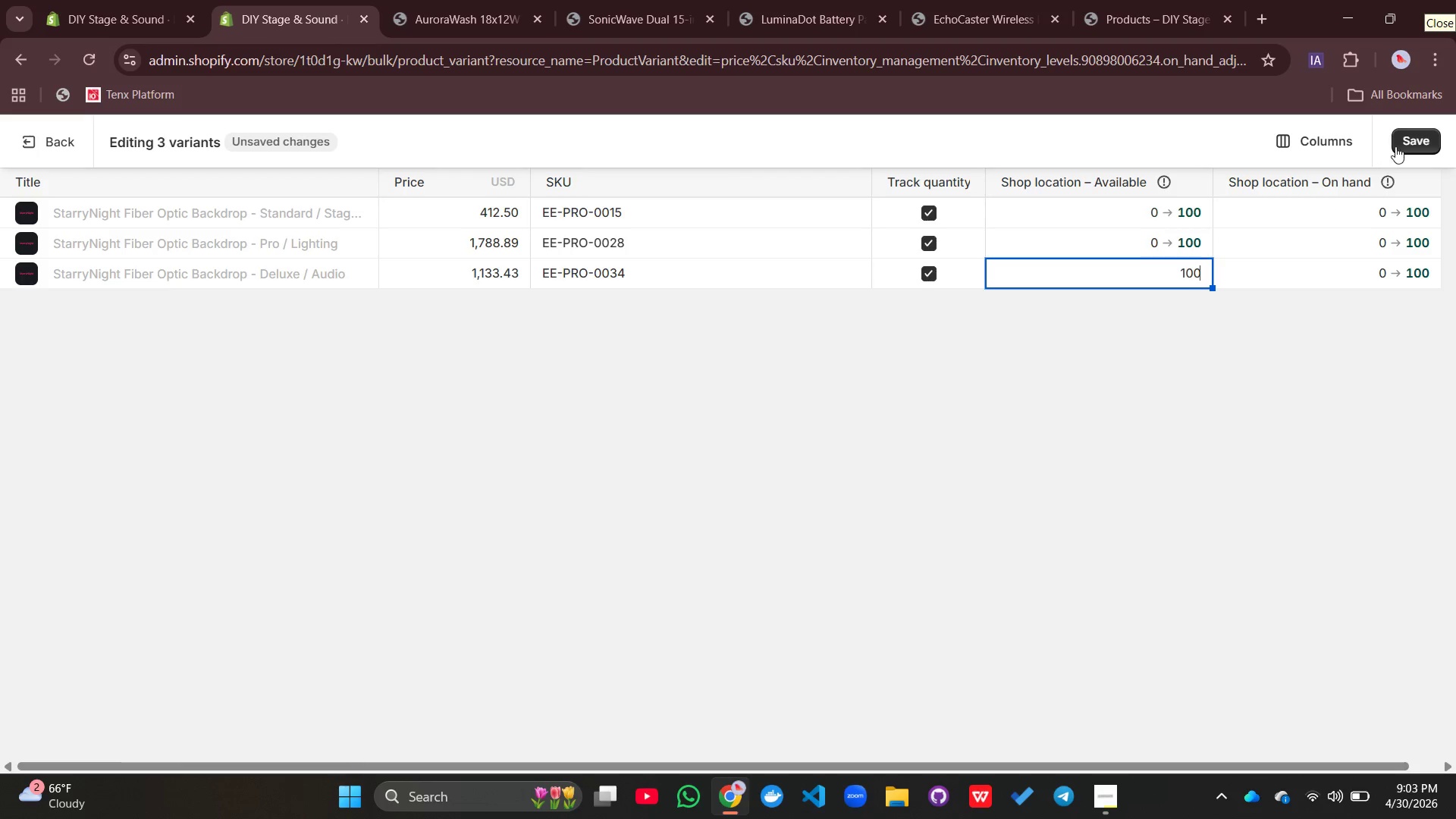 
left_click([1408, 130])
 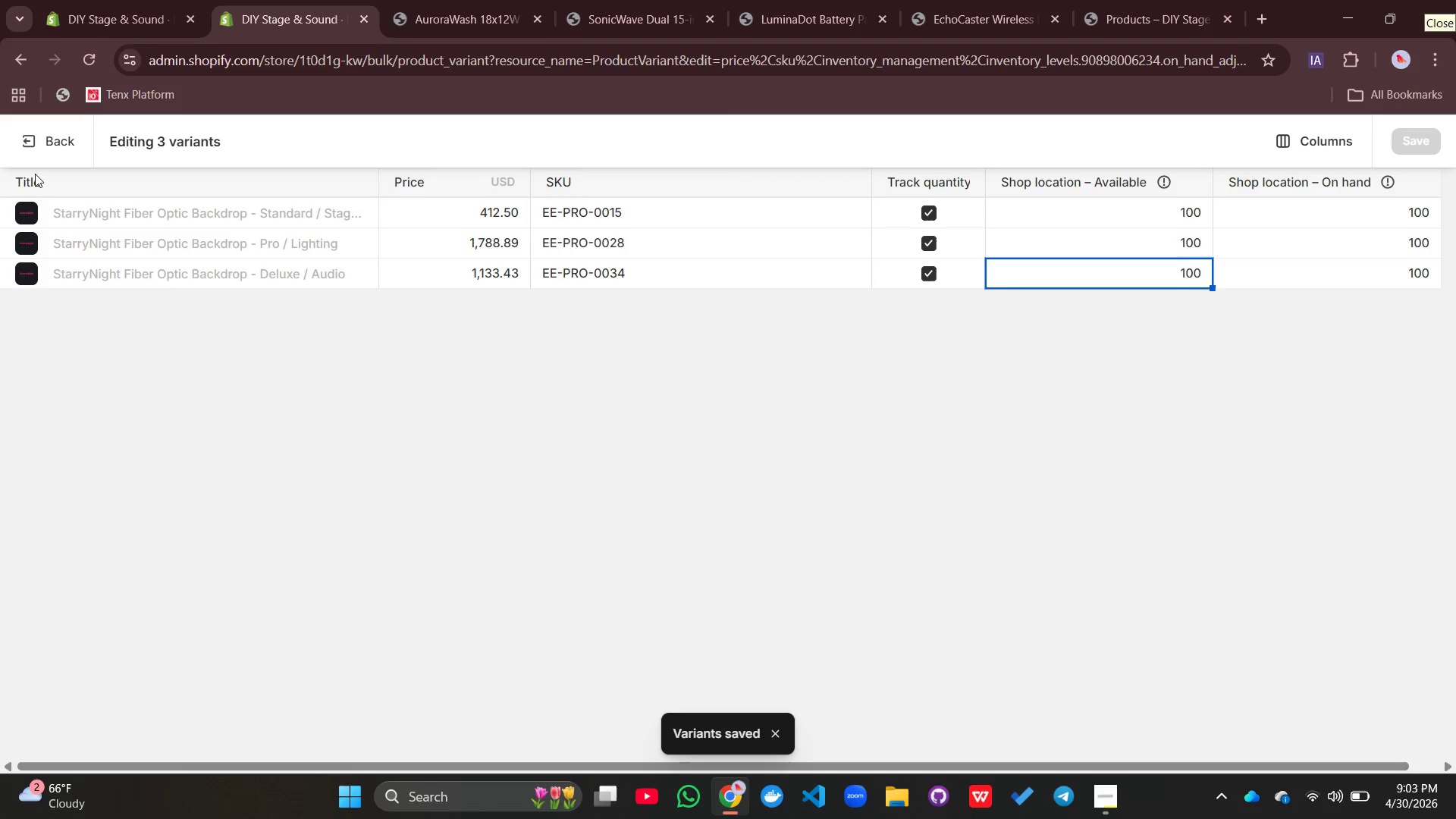 
wait(7.31)
 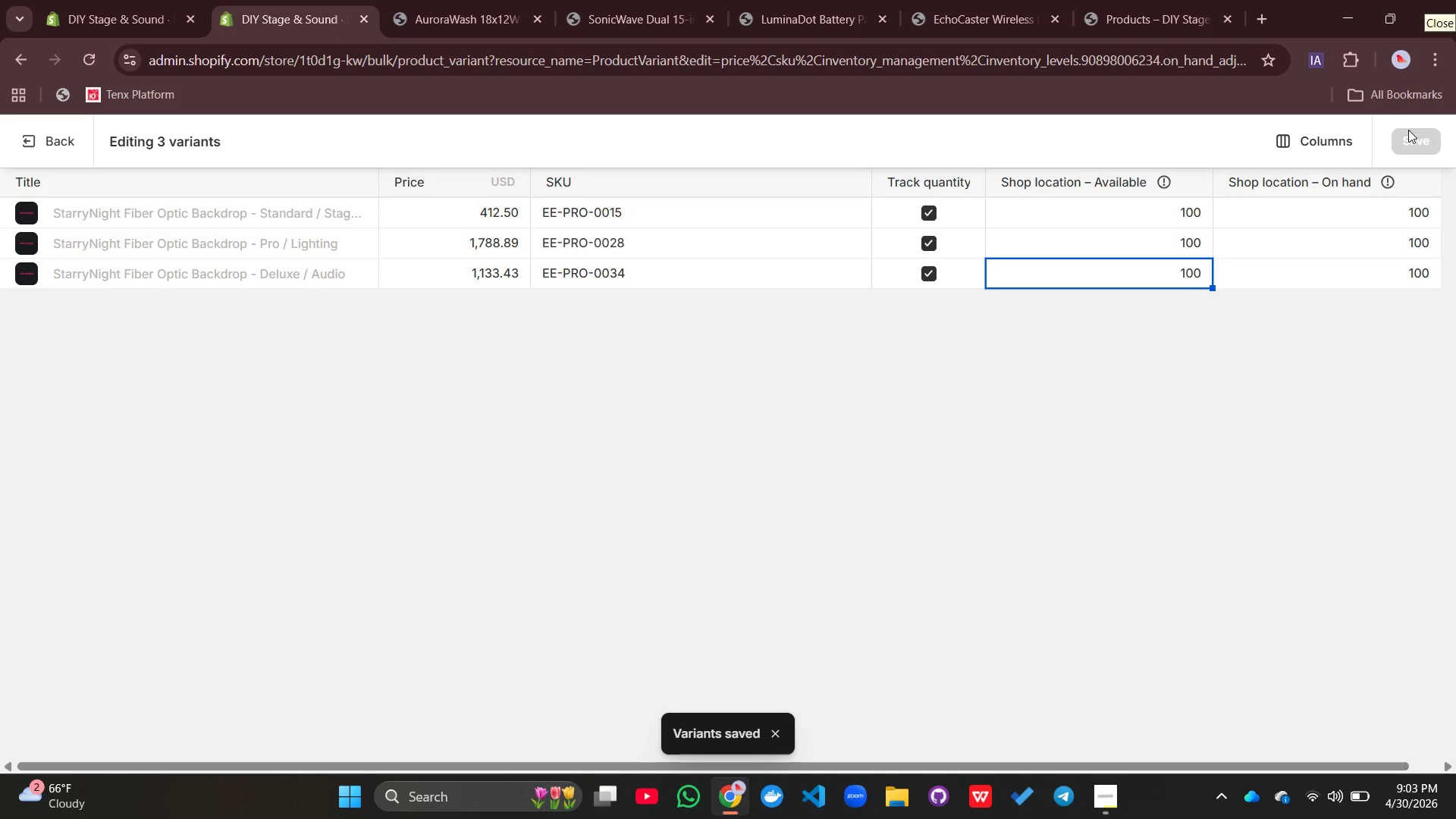 
left_click([44, 136])
 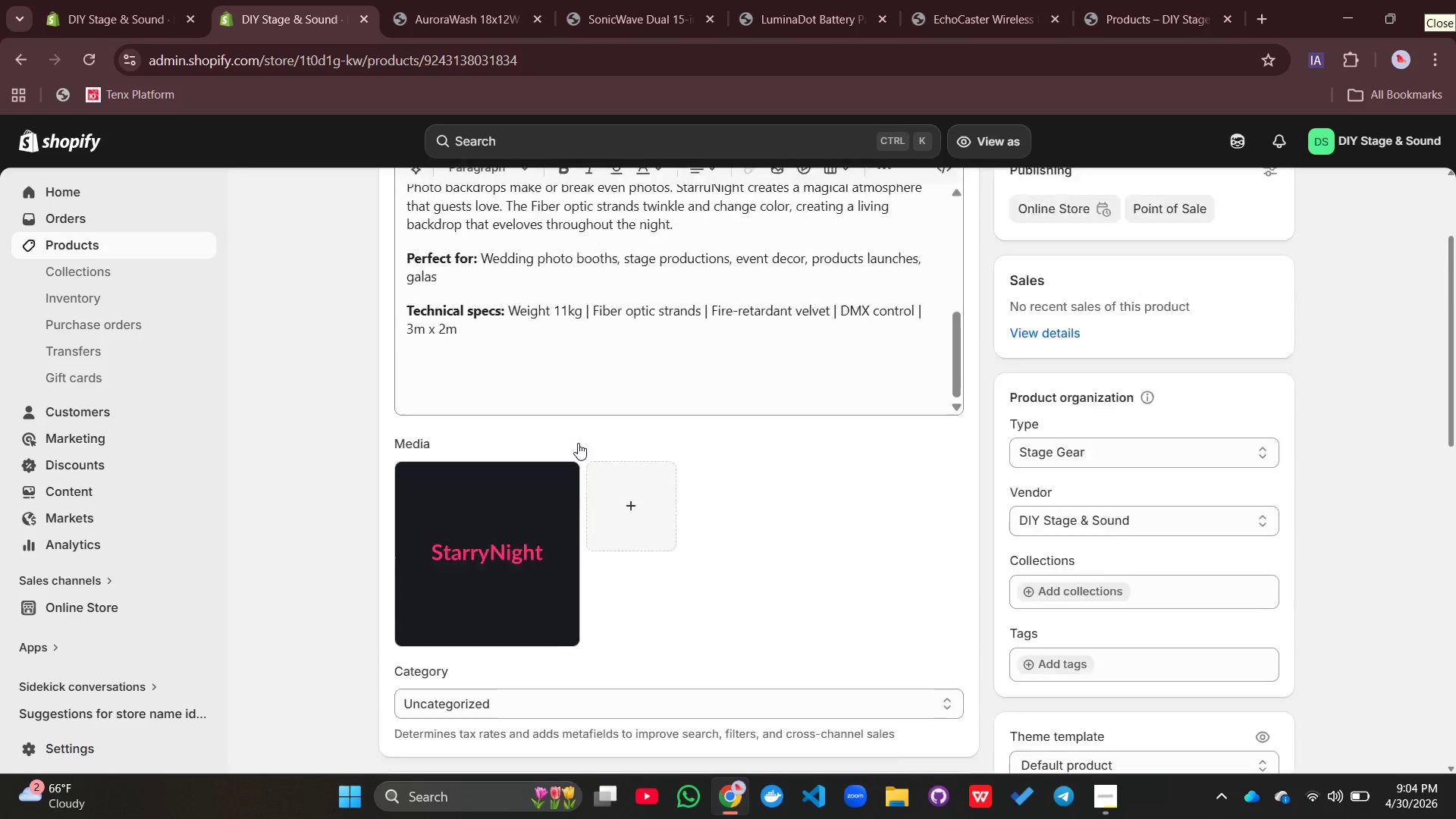 
wait(14.62)
 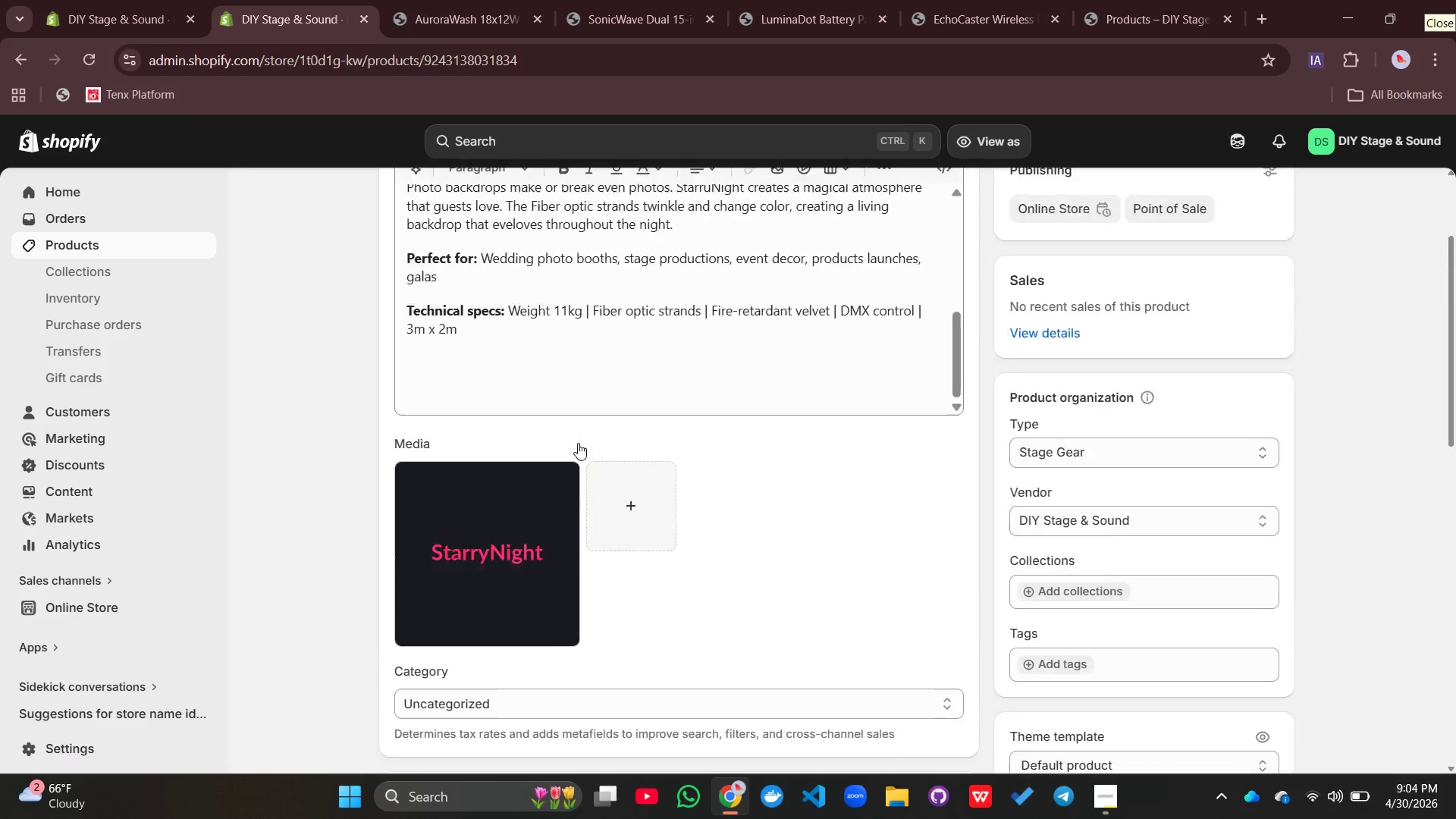 
left_click([397, 202])
 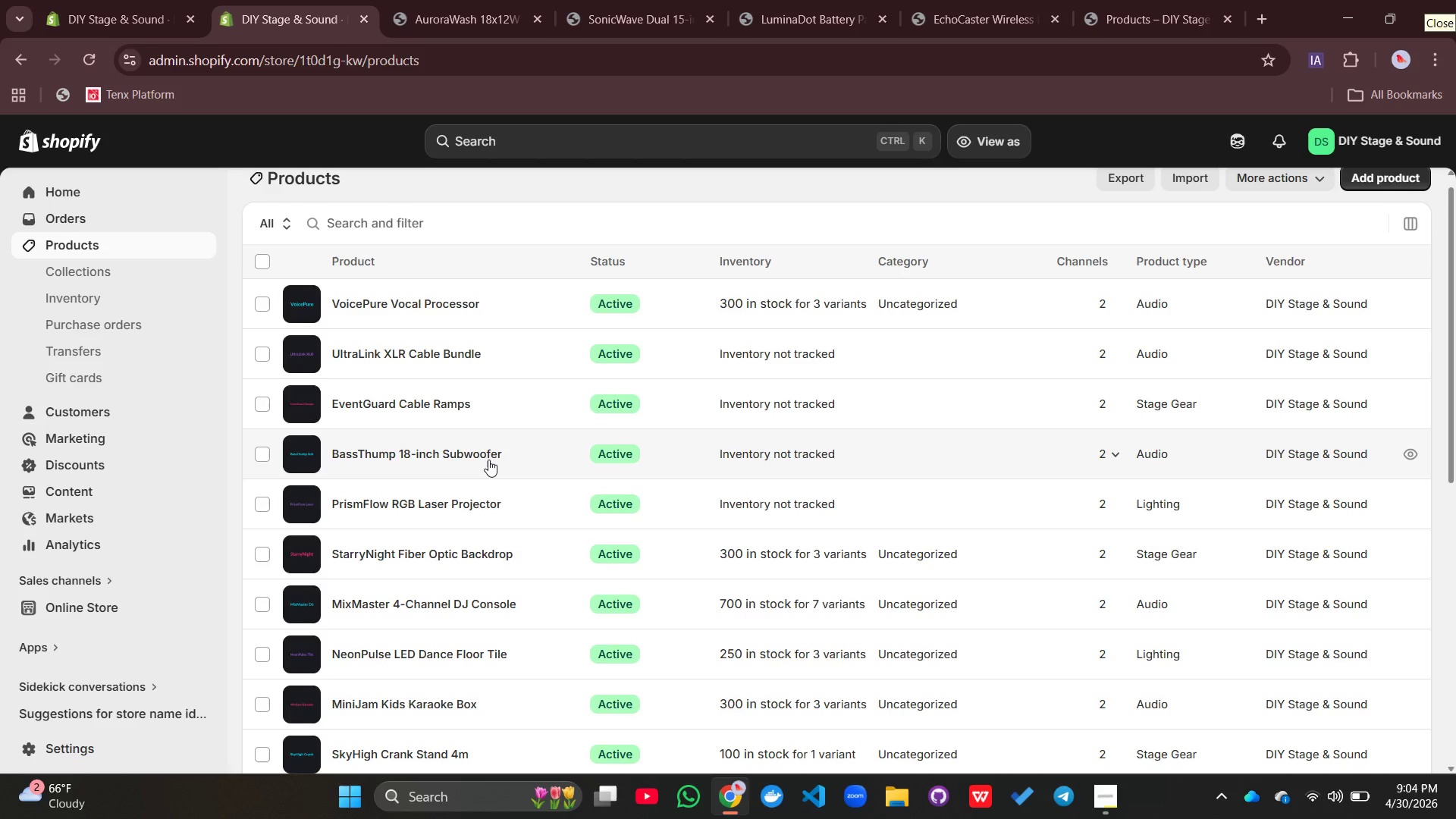 
wait(8.53)
 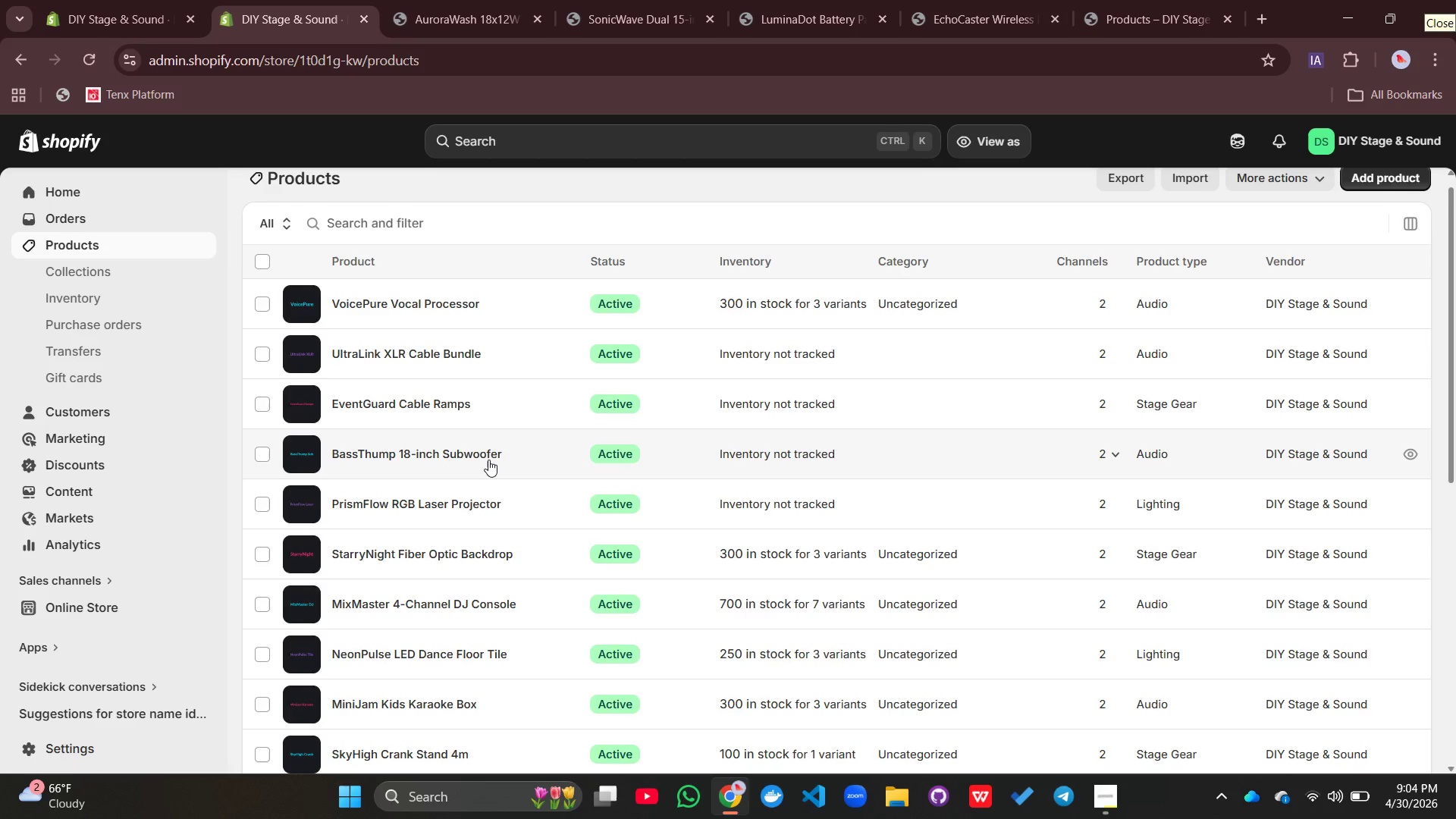 
left_click([441, 495])
 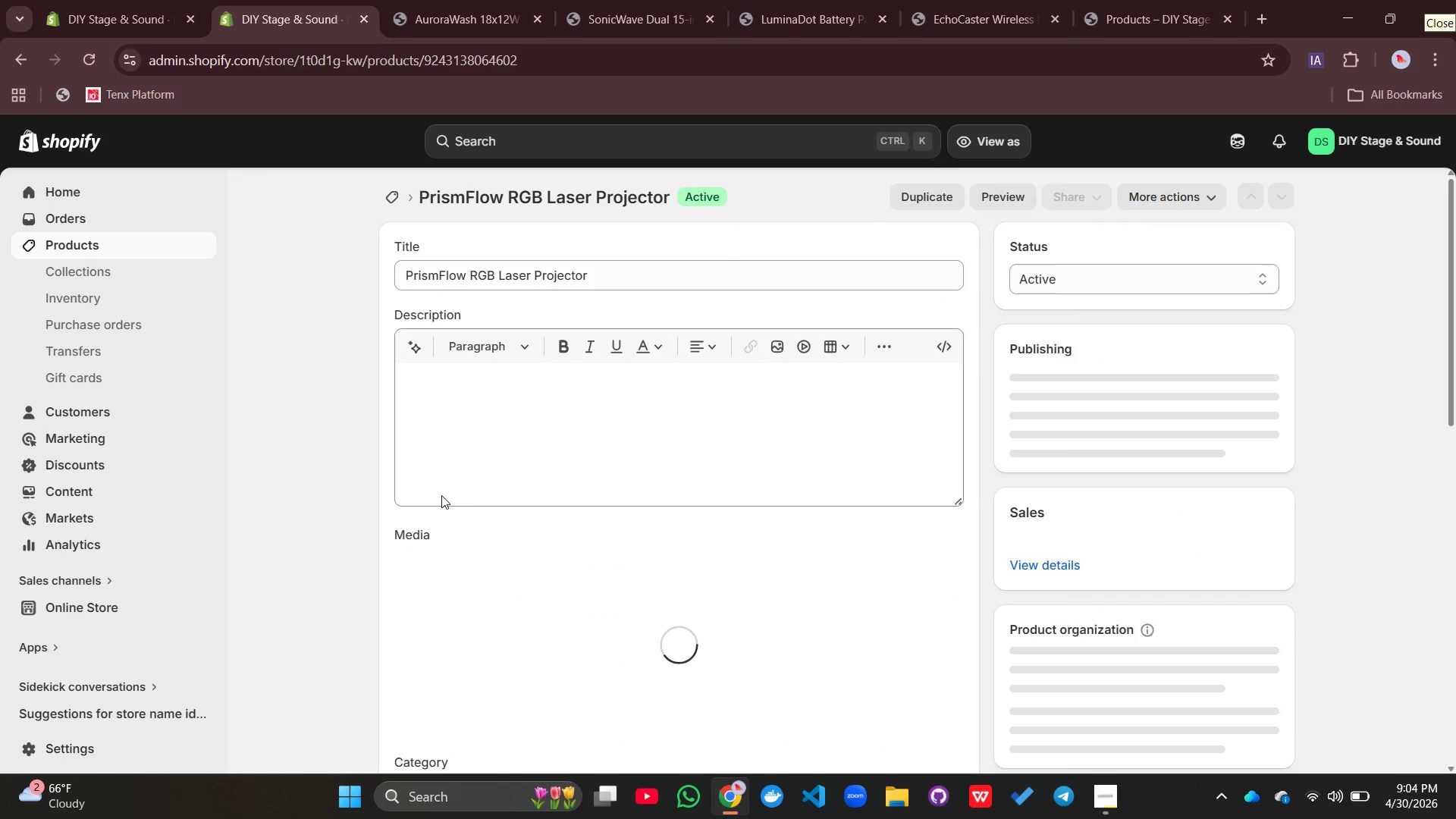 
left_click([452, 438])
 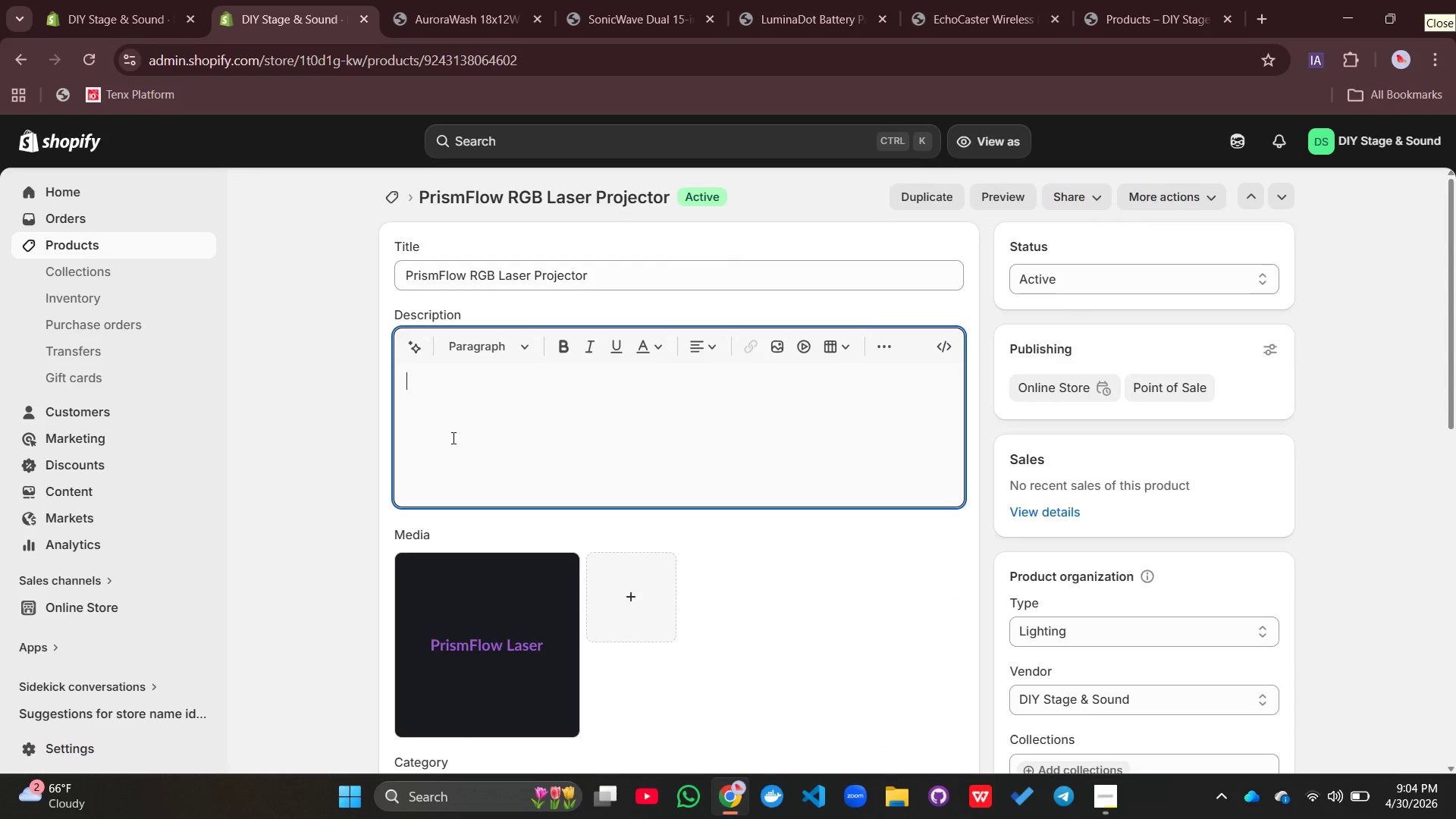 
type(Fill your dance floor with stunning laser effects )
 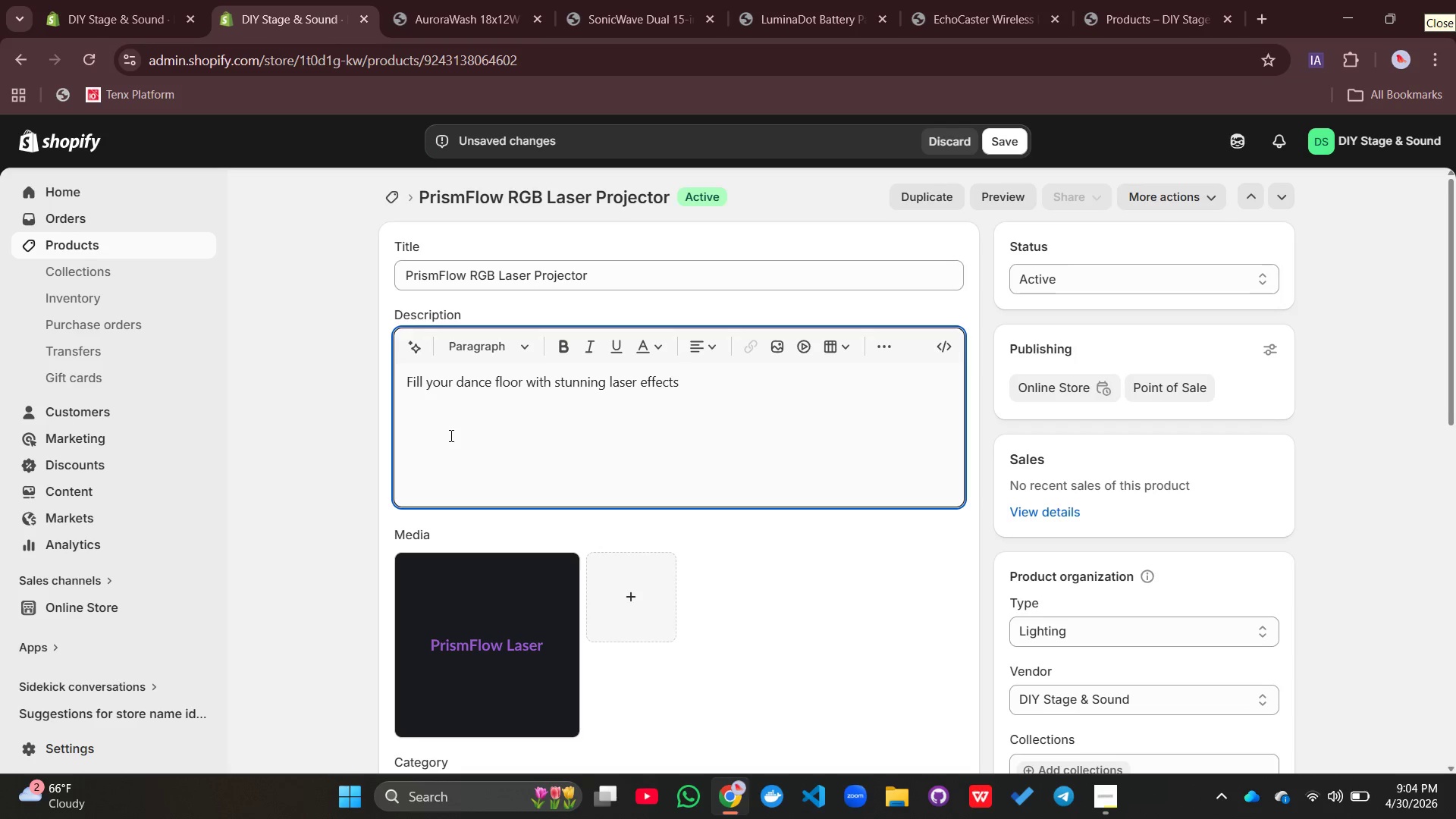 
type(using the Prim)
key(Backspace)
type(smFloe )
 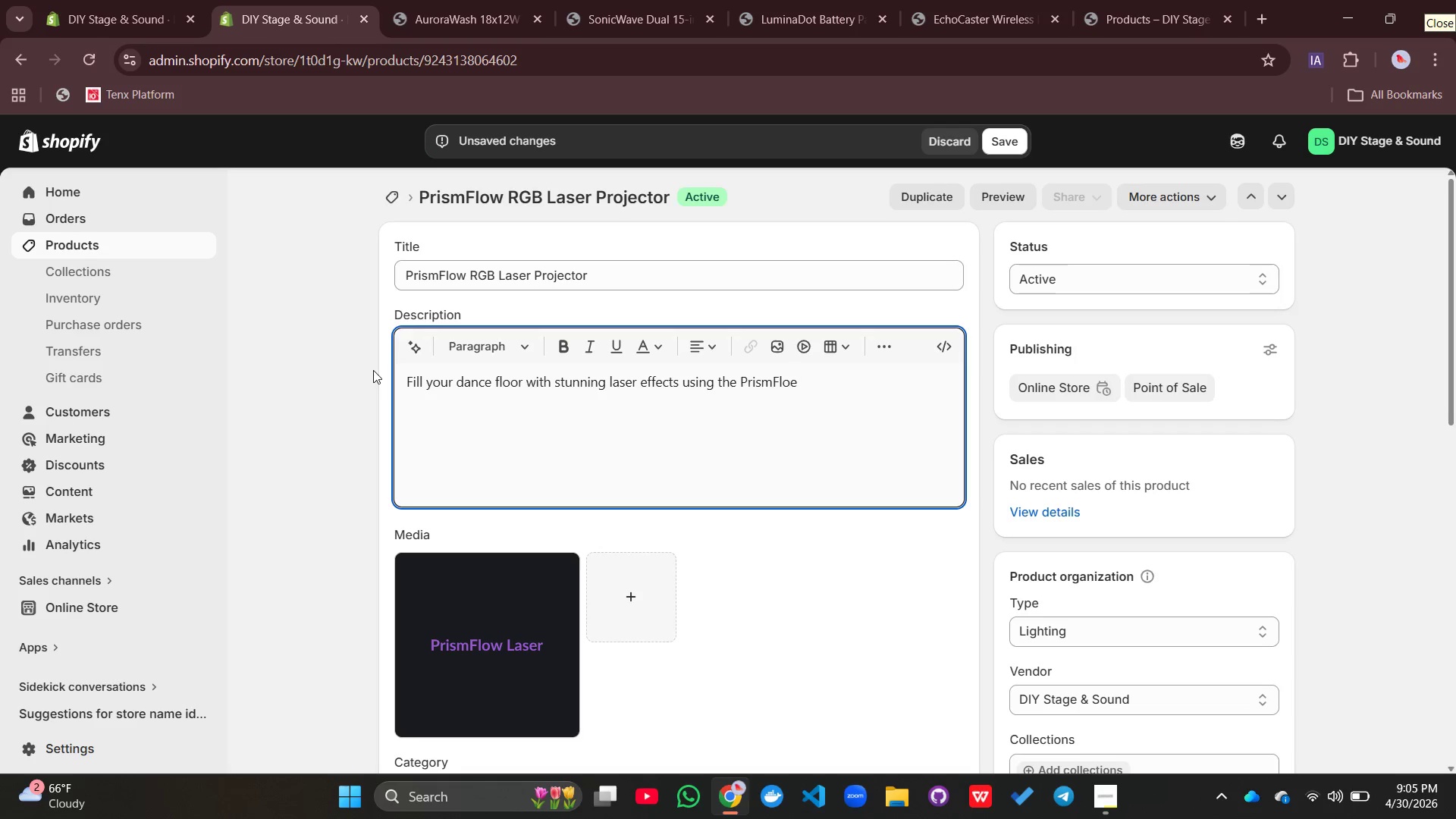 
wait(7.78)
 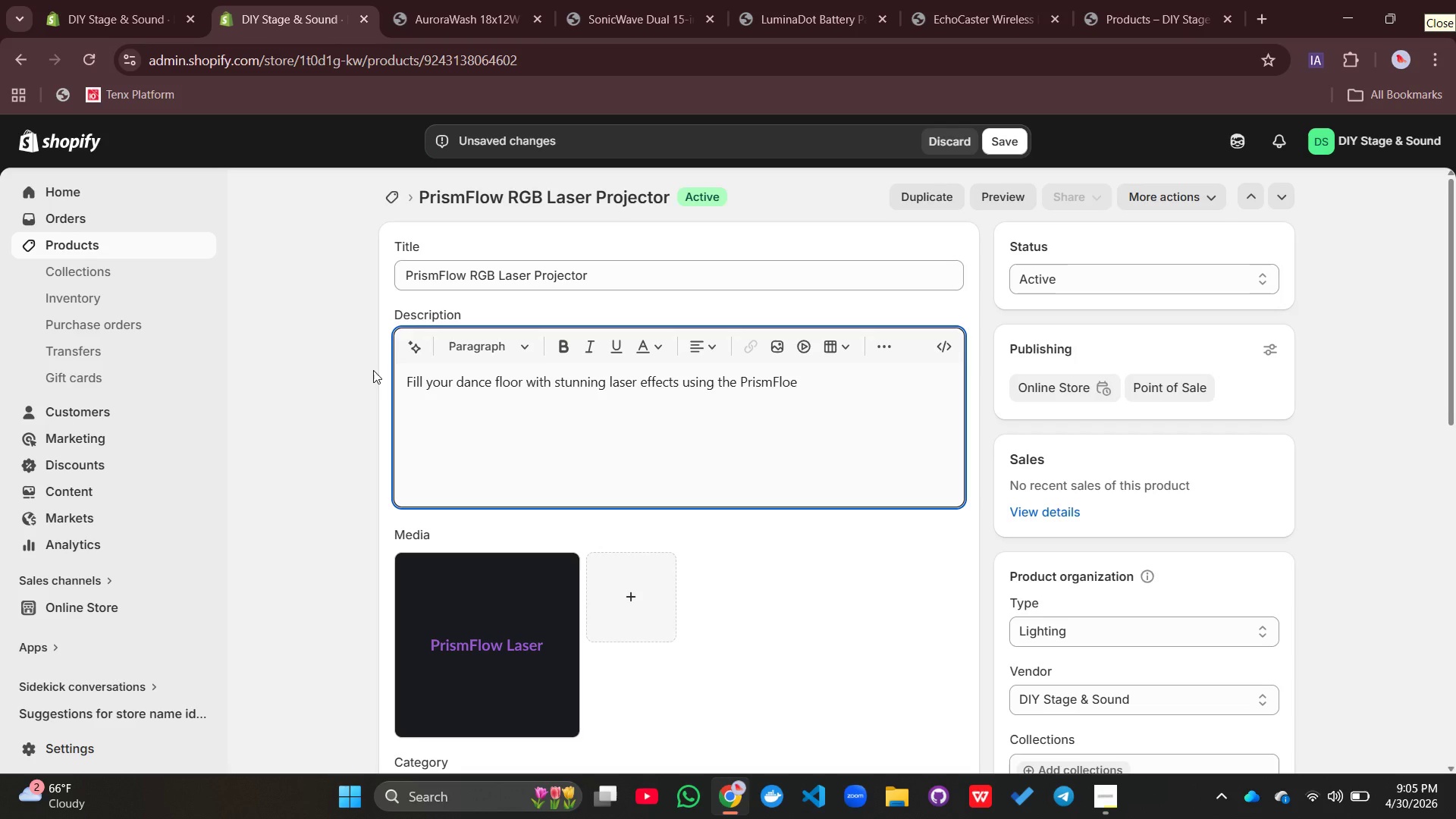 
key(Backspace)
key(Backspace)
type(w RGB LAser)
key(Backspace)
key(Backspace)
key(Backspace)
key(Backspace)
type(aser Projector.)
 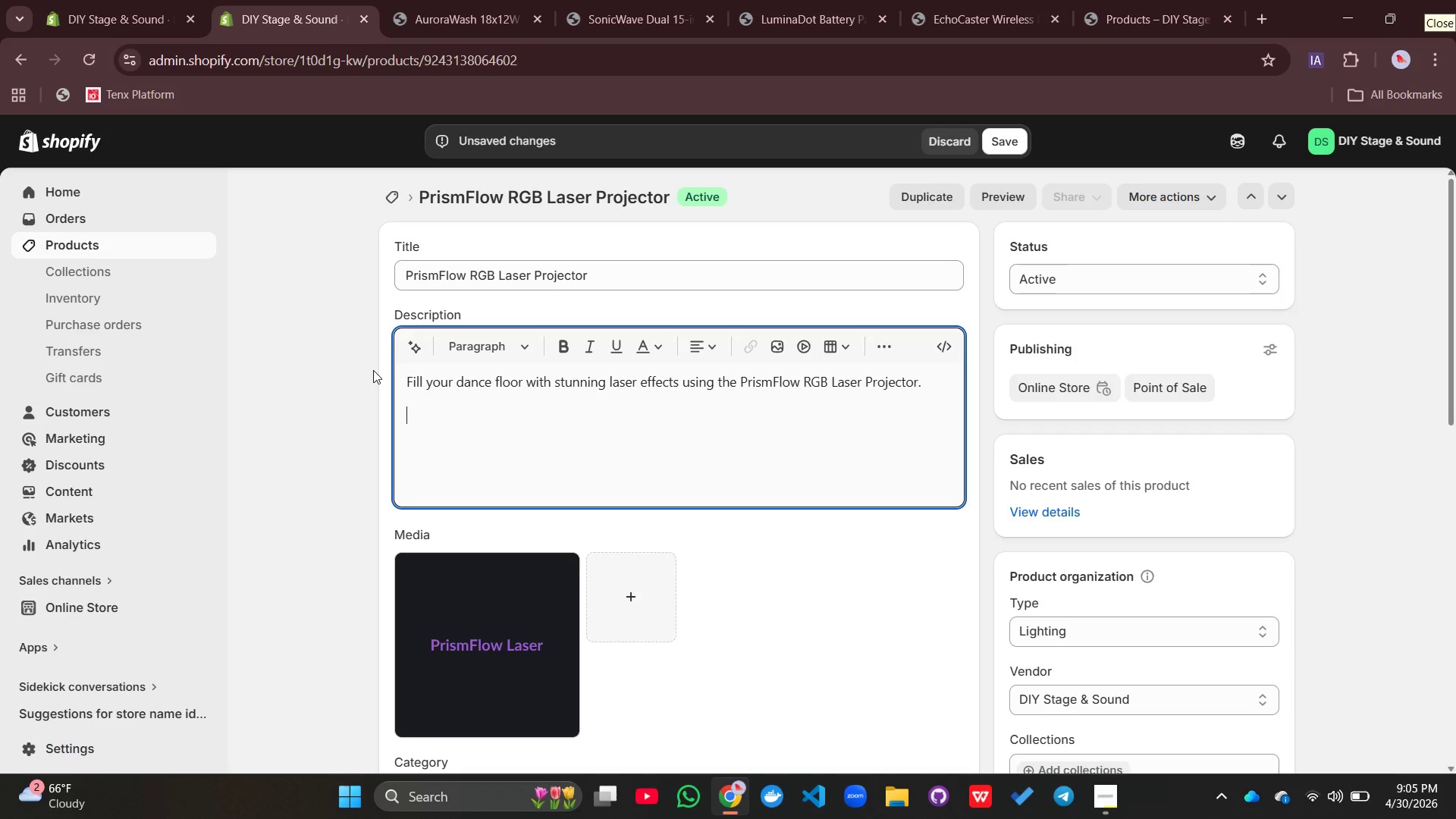 
 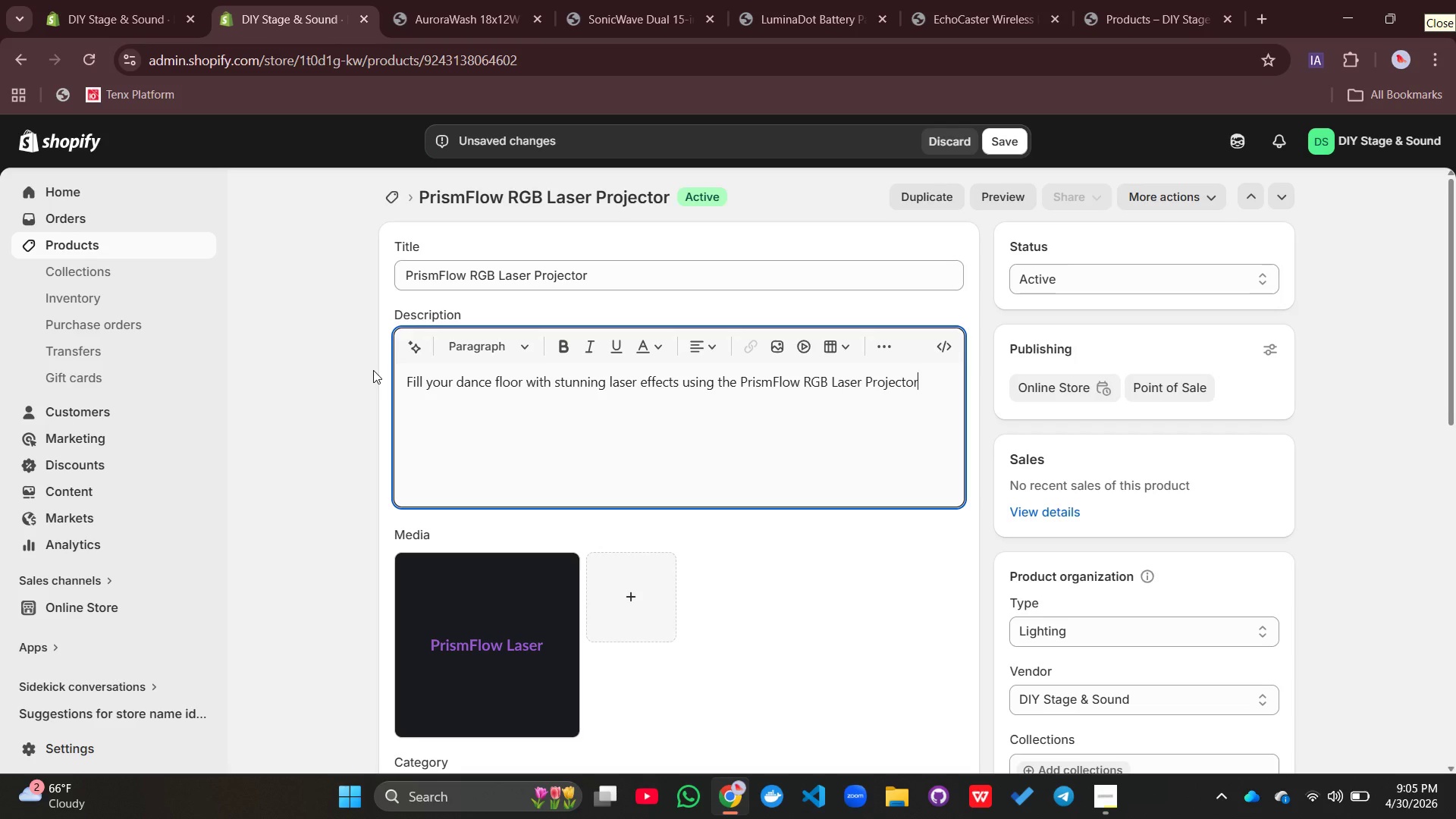 
key(Enter)
 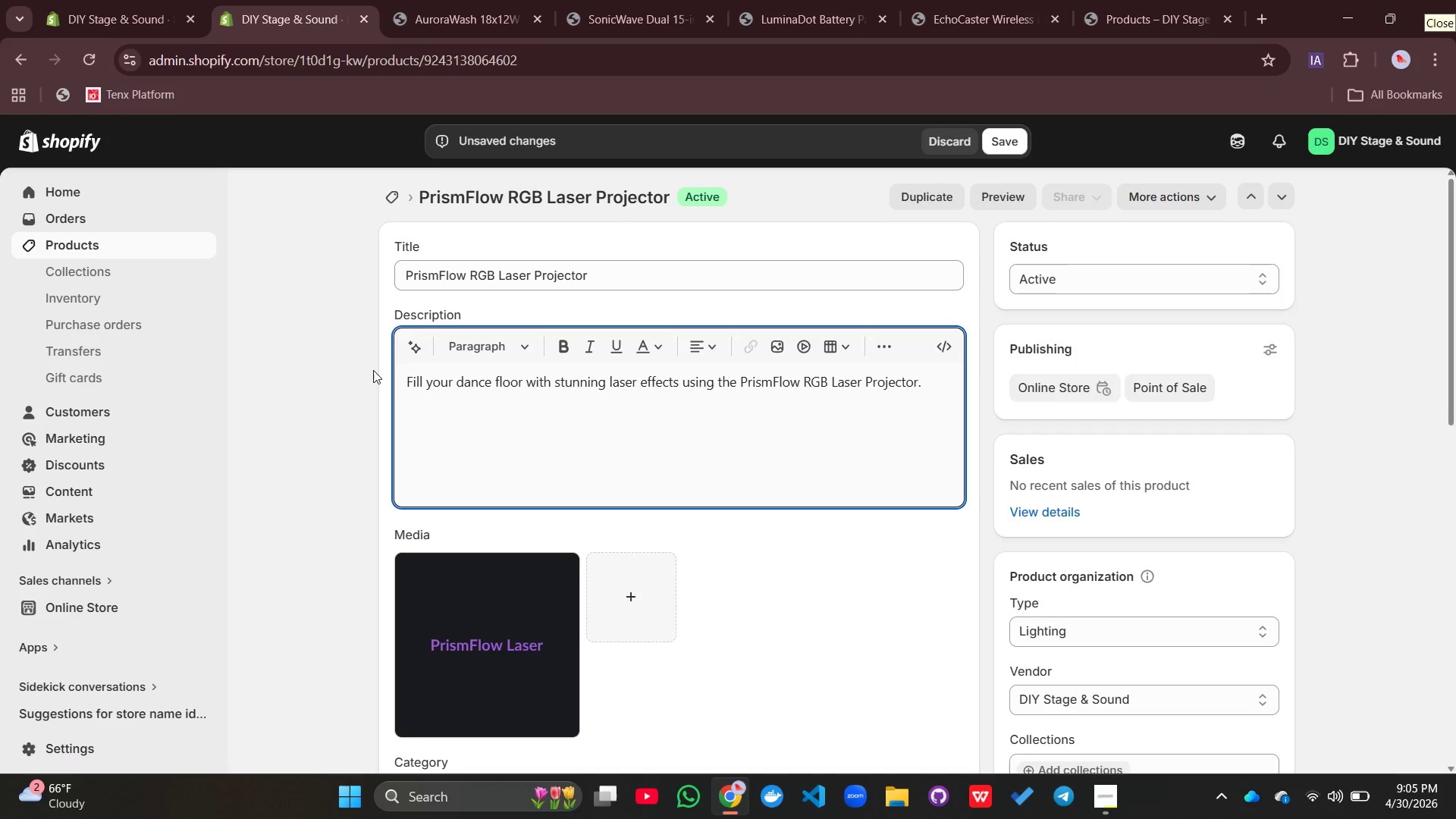 
type(This 1W RGB laser projr=e)
key(Backspace)
key(Backspace)
key(Backspace)
type(ects)
key(Backspace)
type(or featues buil-in patterns, DMX control, and an ILDA )
 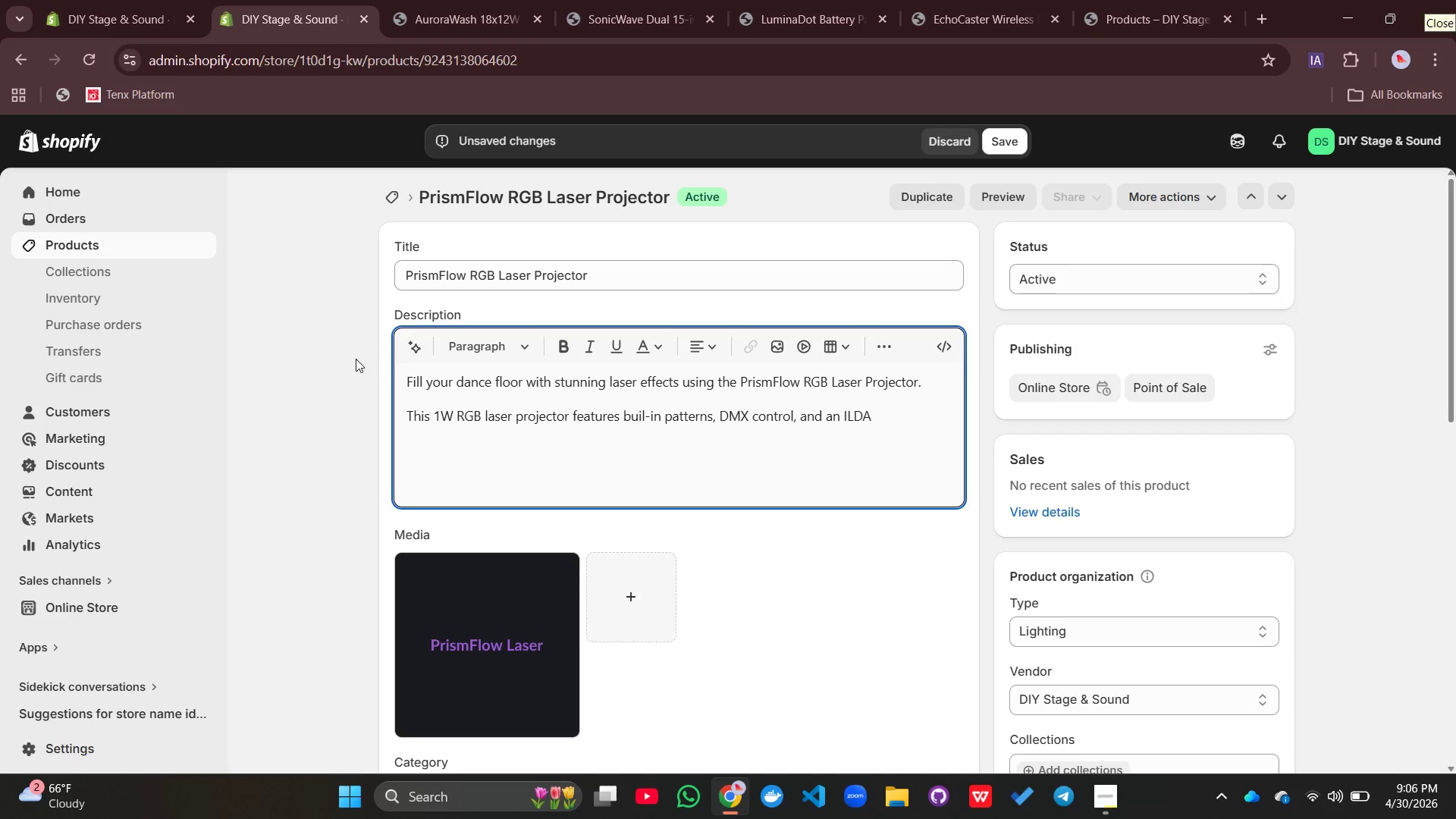 
type(interface )
 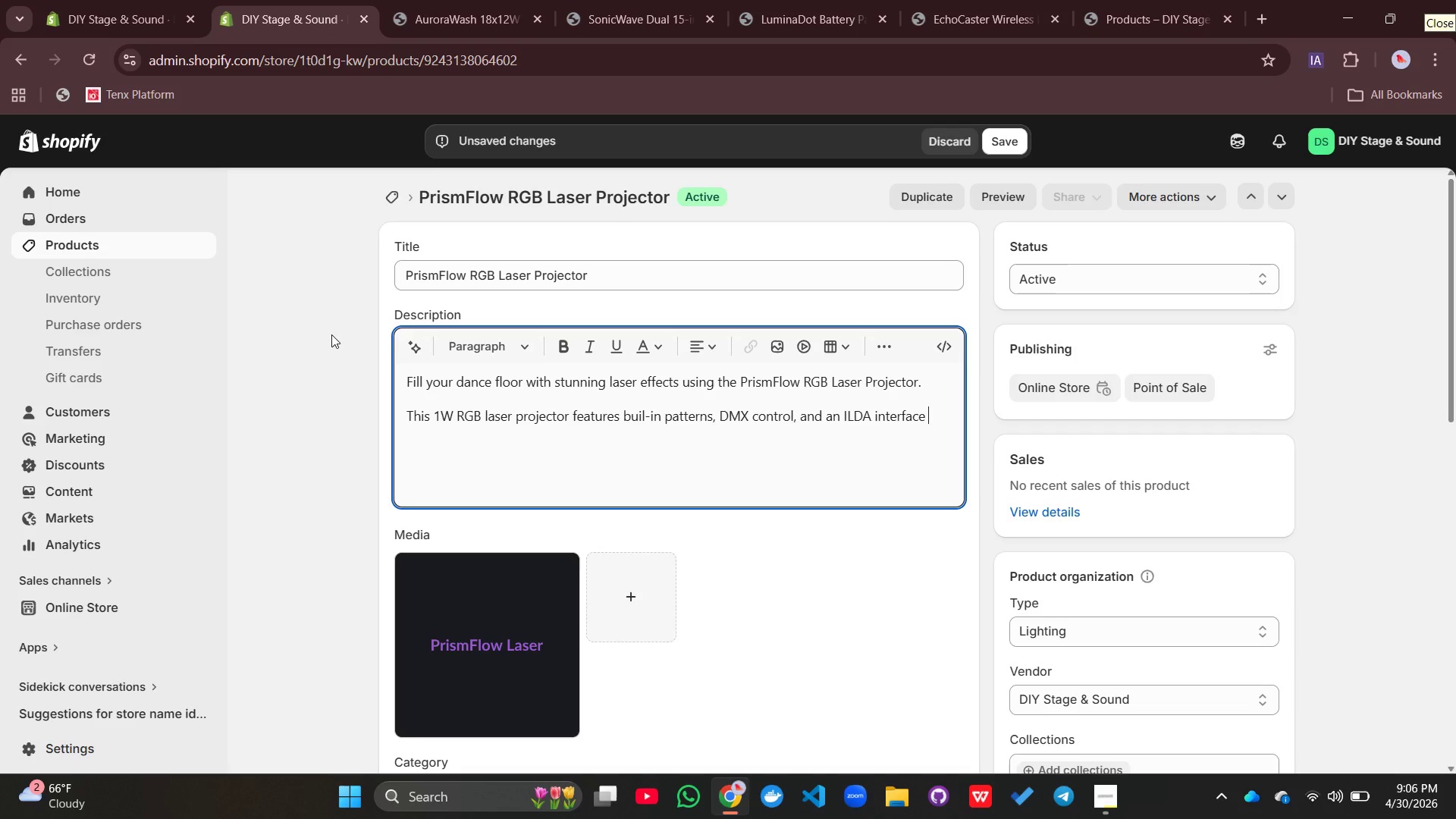 
type(for c)
 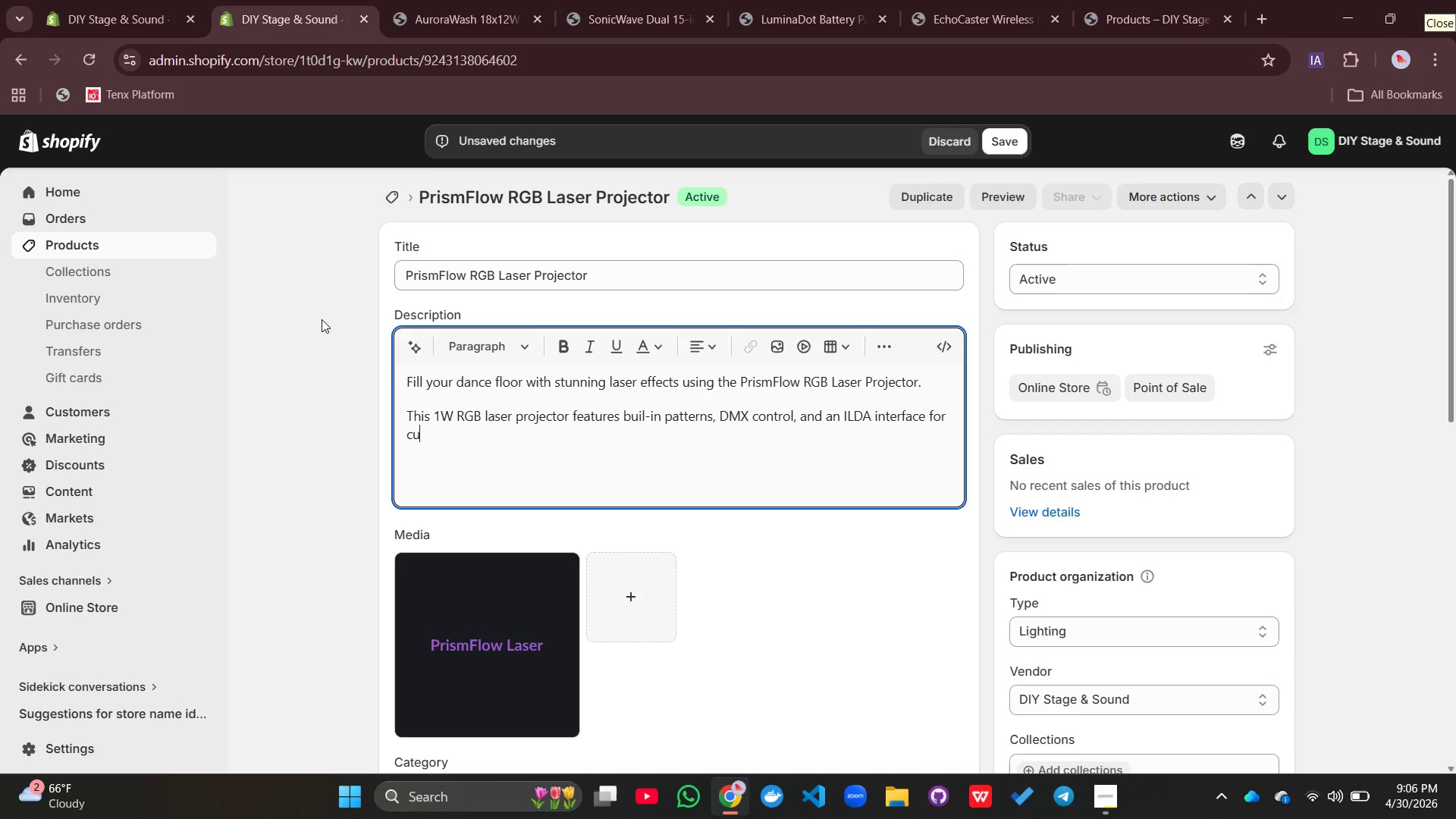 
type(ustome shows. Perfect for karaoke)
 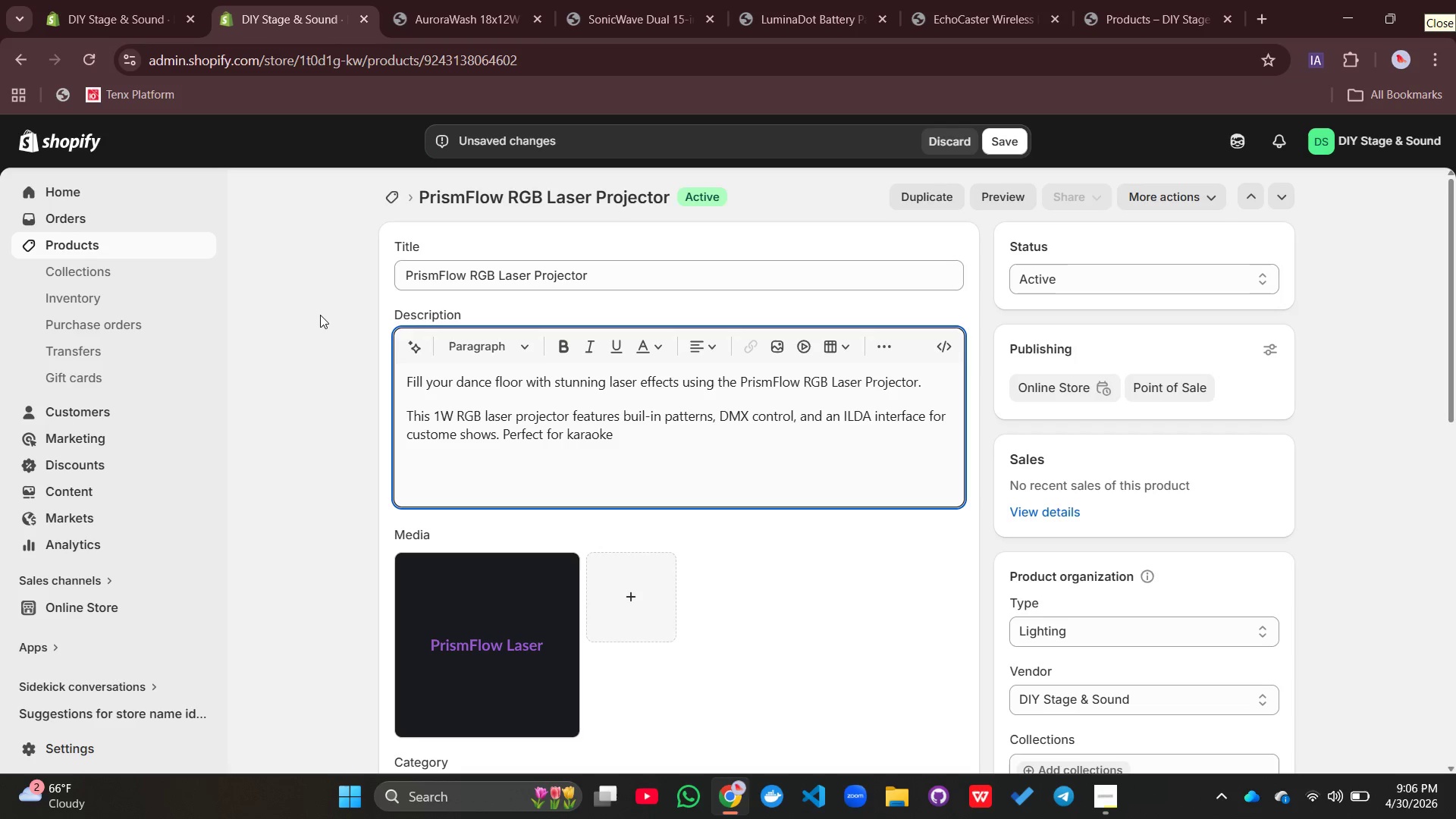 
type( nights, DJs )
key(Backspace)
type(, night )
key(Backspace)
key(Backspace)
key(Backspace)
key(Backspace)
key(Backspace)
key(Backspace)
type(and concerts.)
 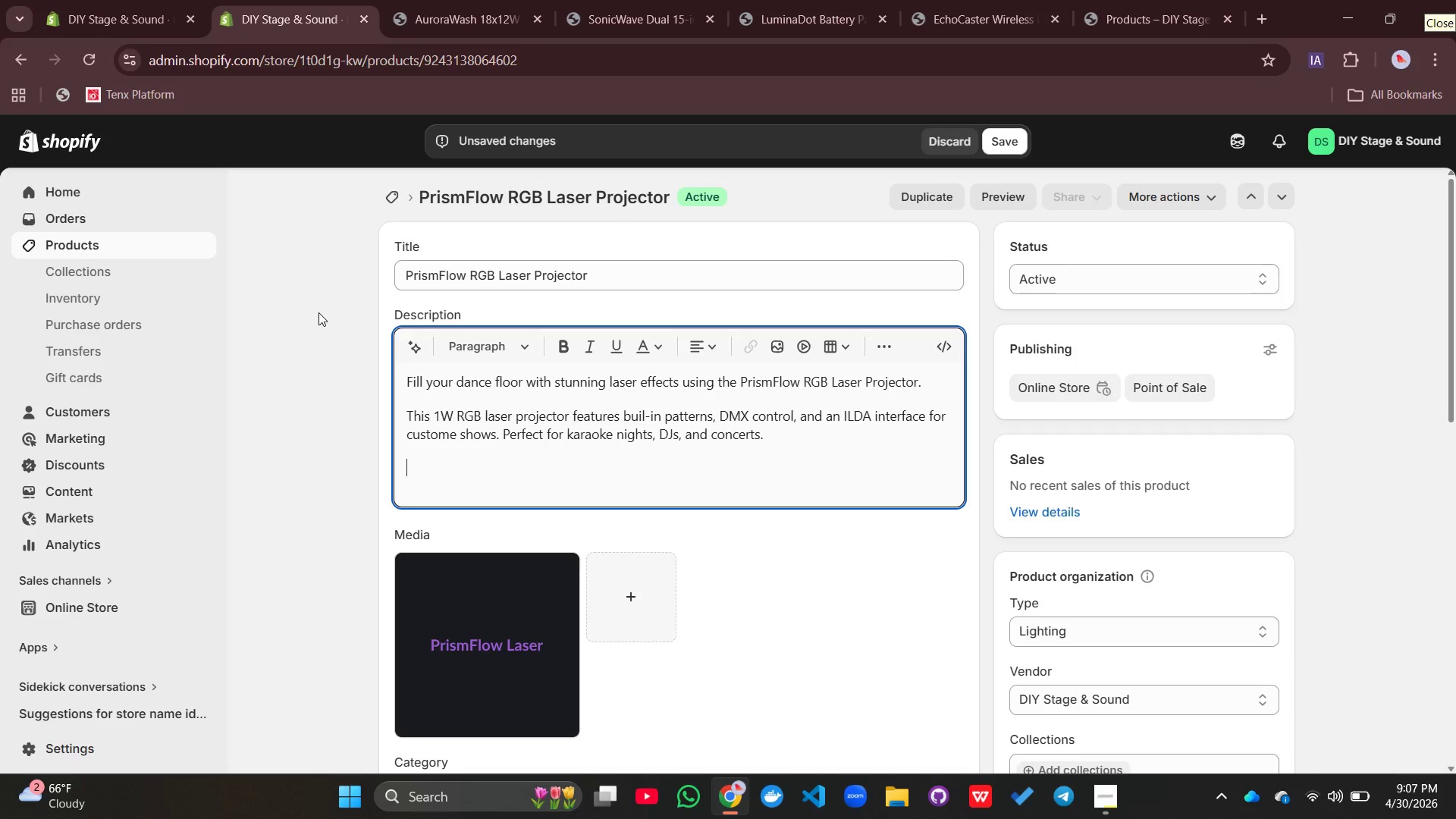 
 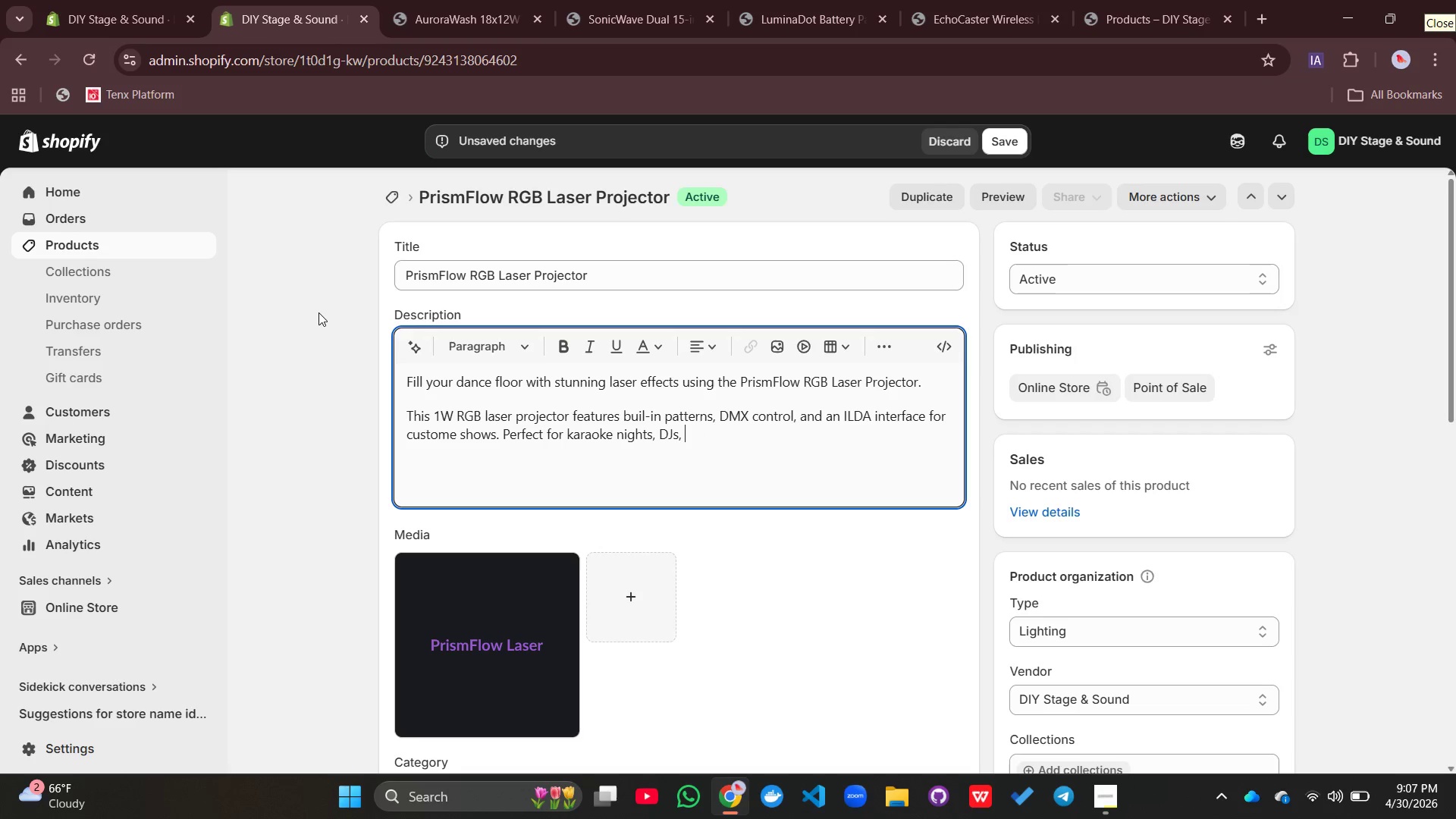 
key(Enter)
 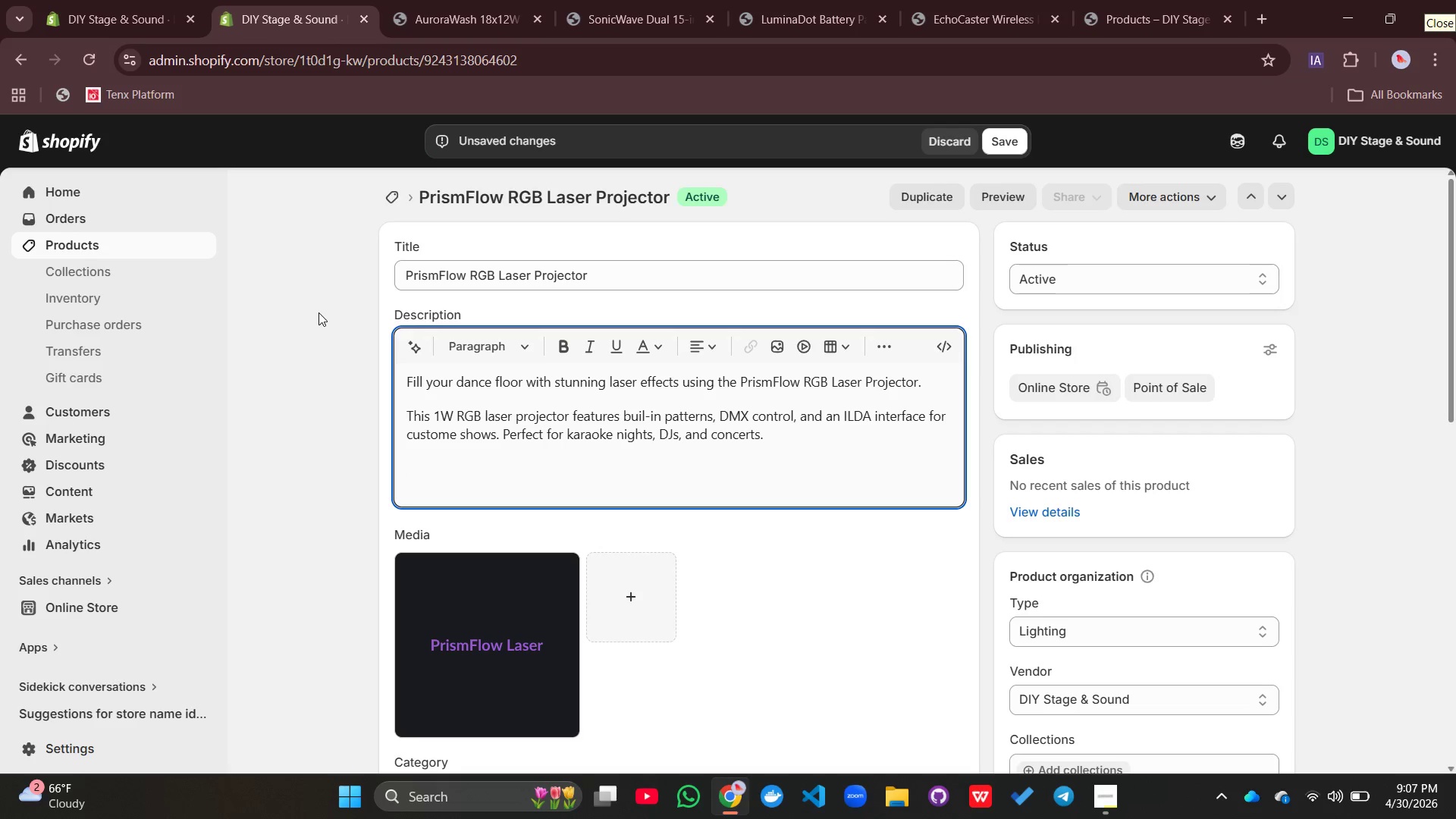 
type(Key Features:)
 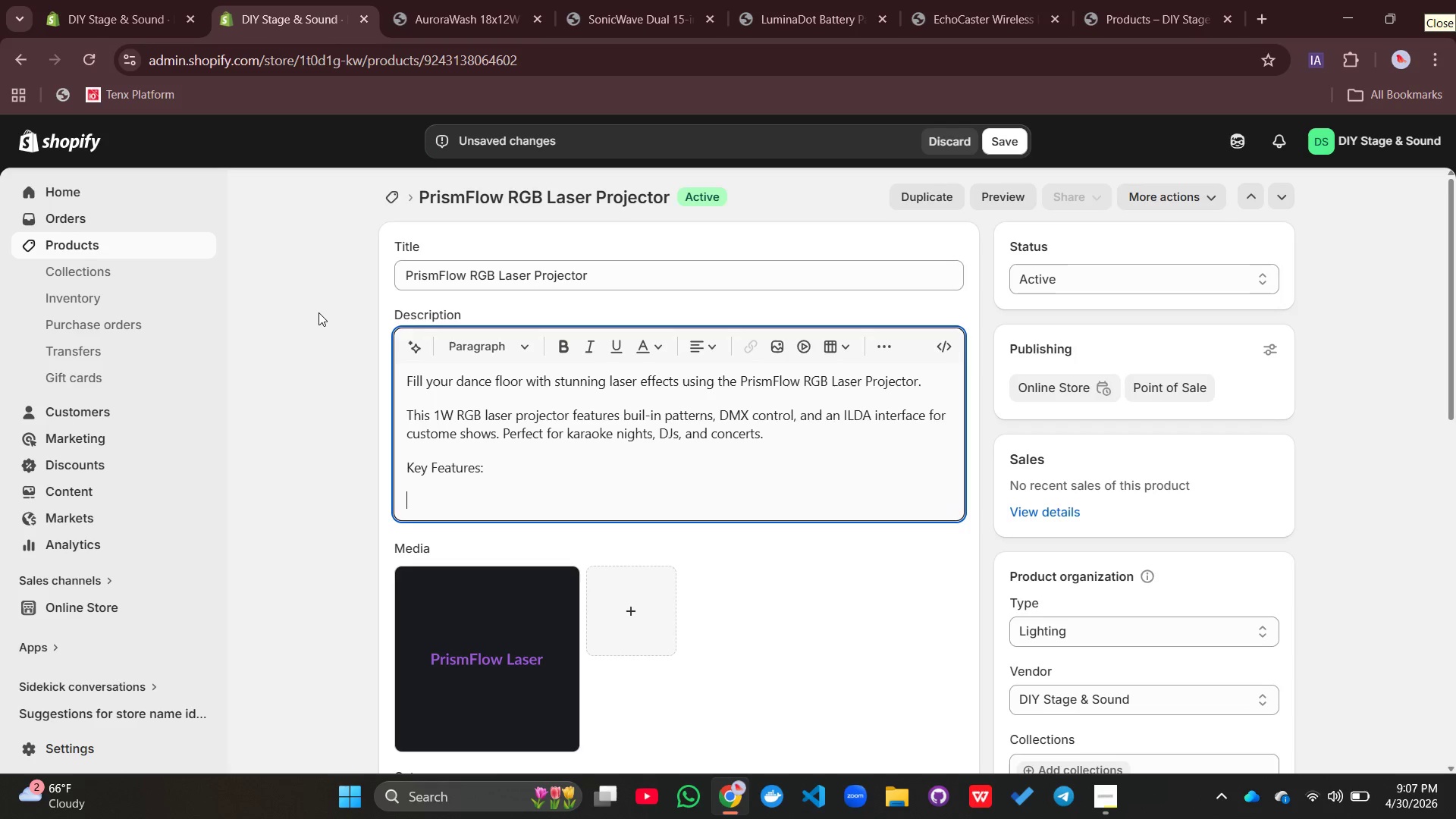 
 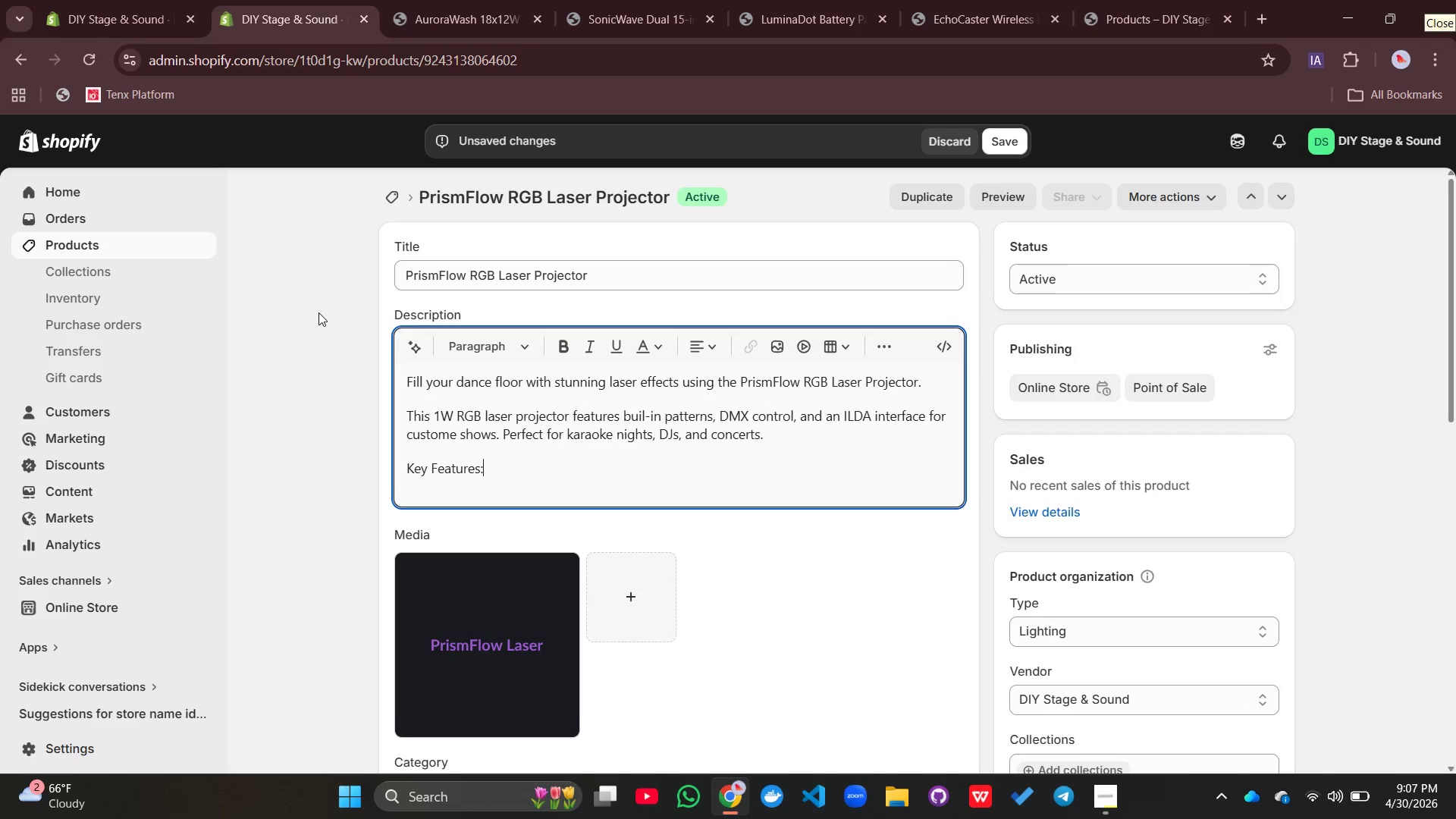 
key(Enter)
 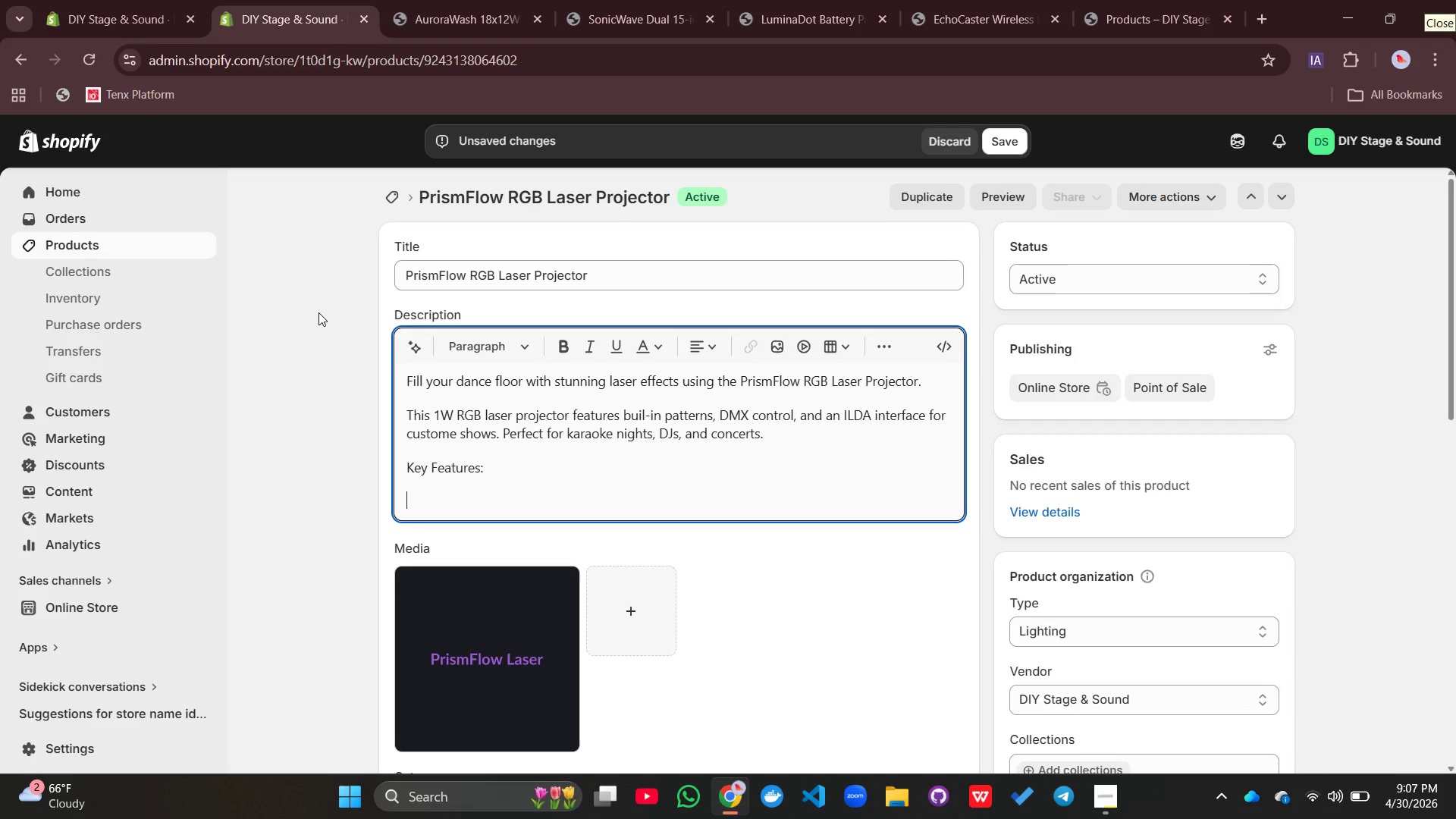 
type(>)
key(Backspace)
type(1W RGB Output - Bright, vivid laser colors)
 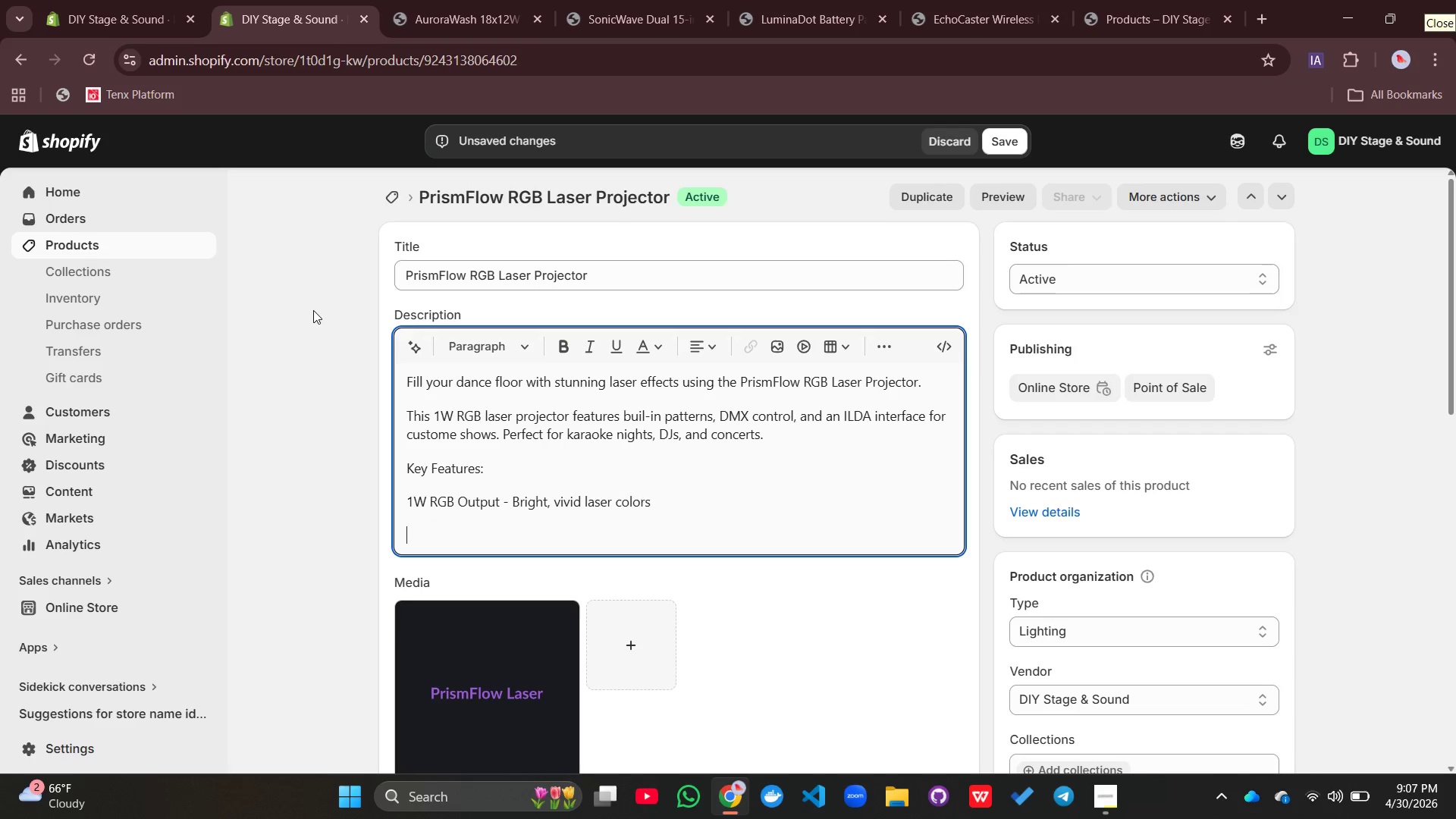 
 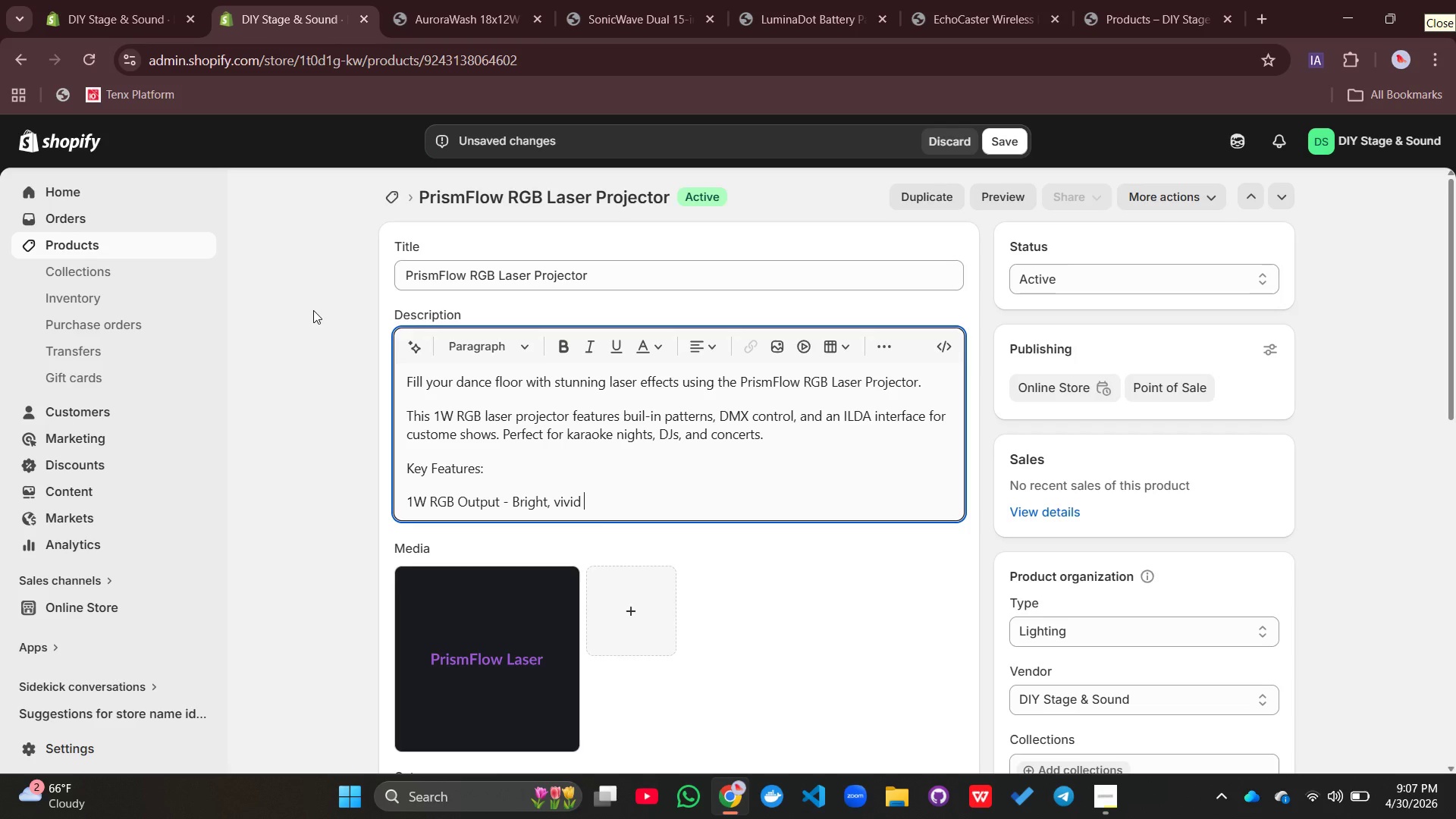 
key(Enter)
 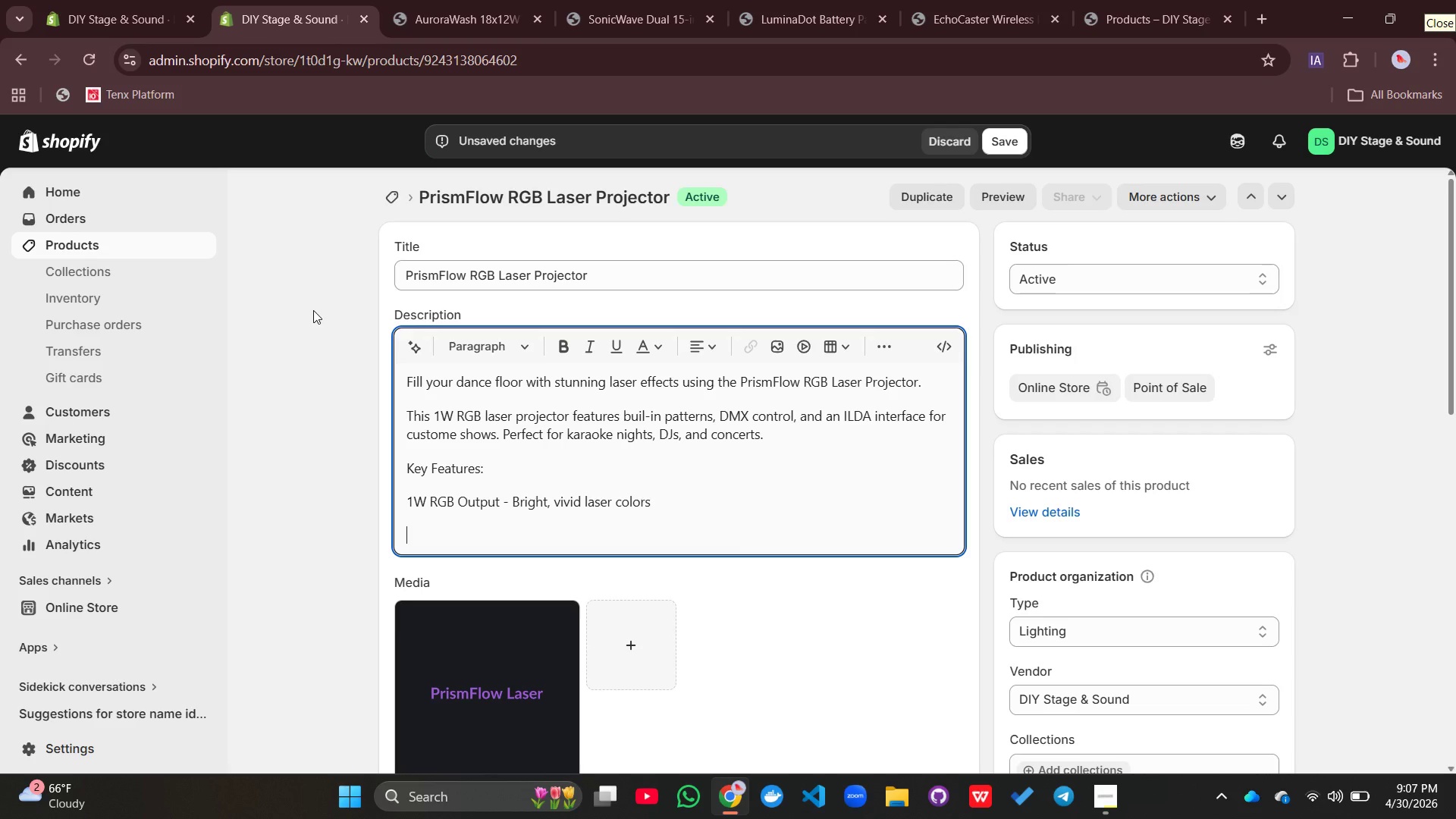 
hold_key(key=ShiftLeft, duration=1.11)
 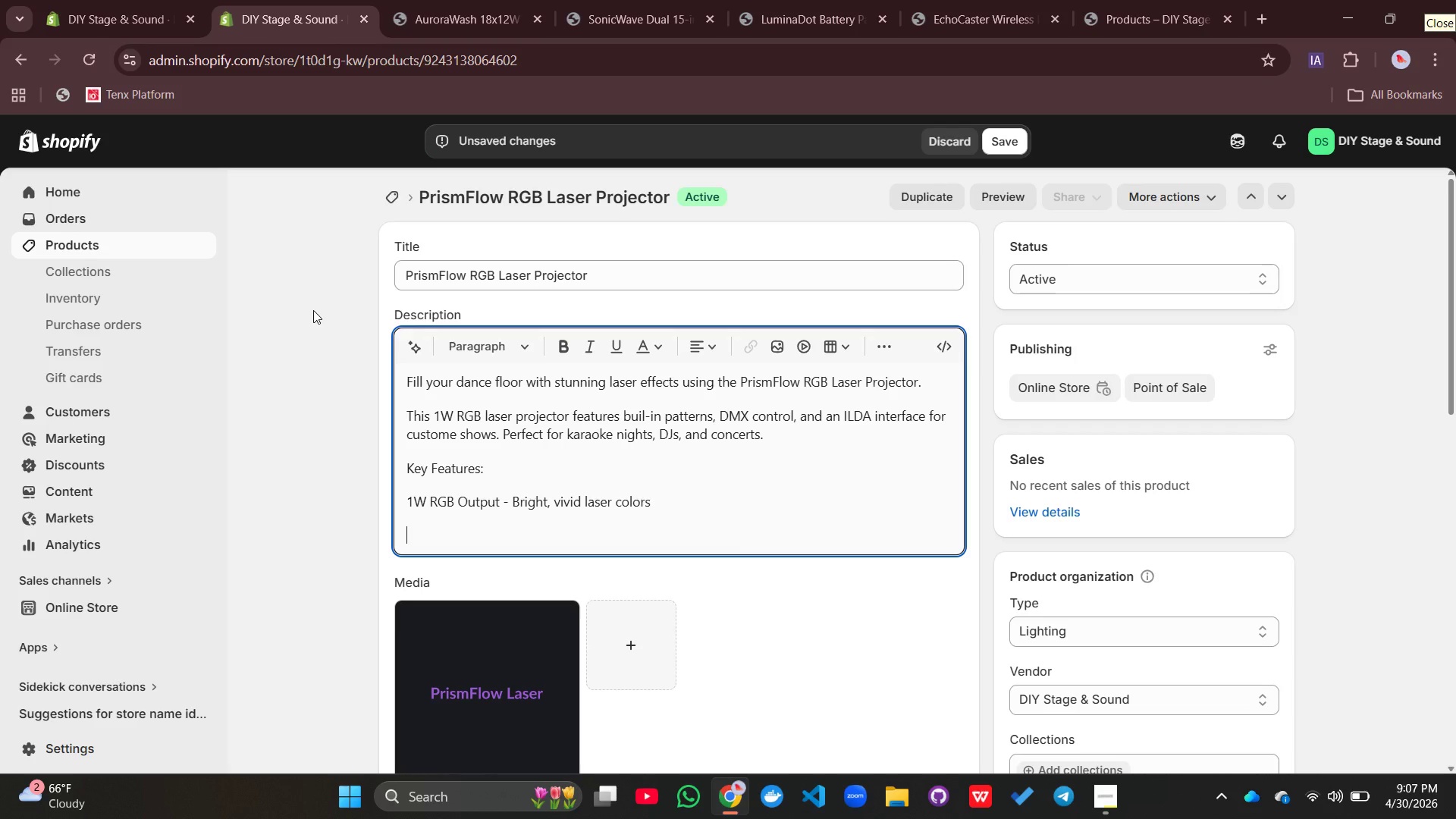 
type(IL)
 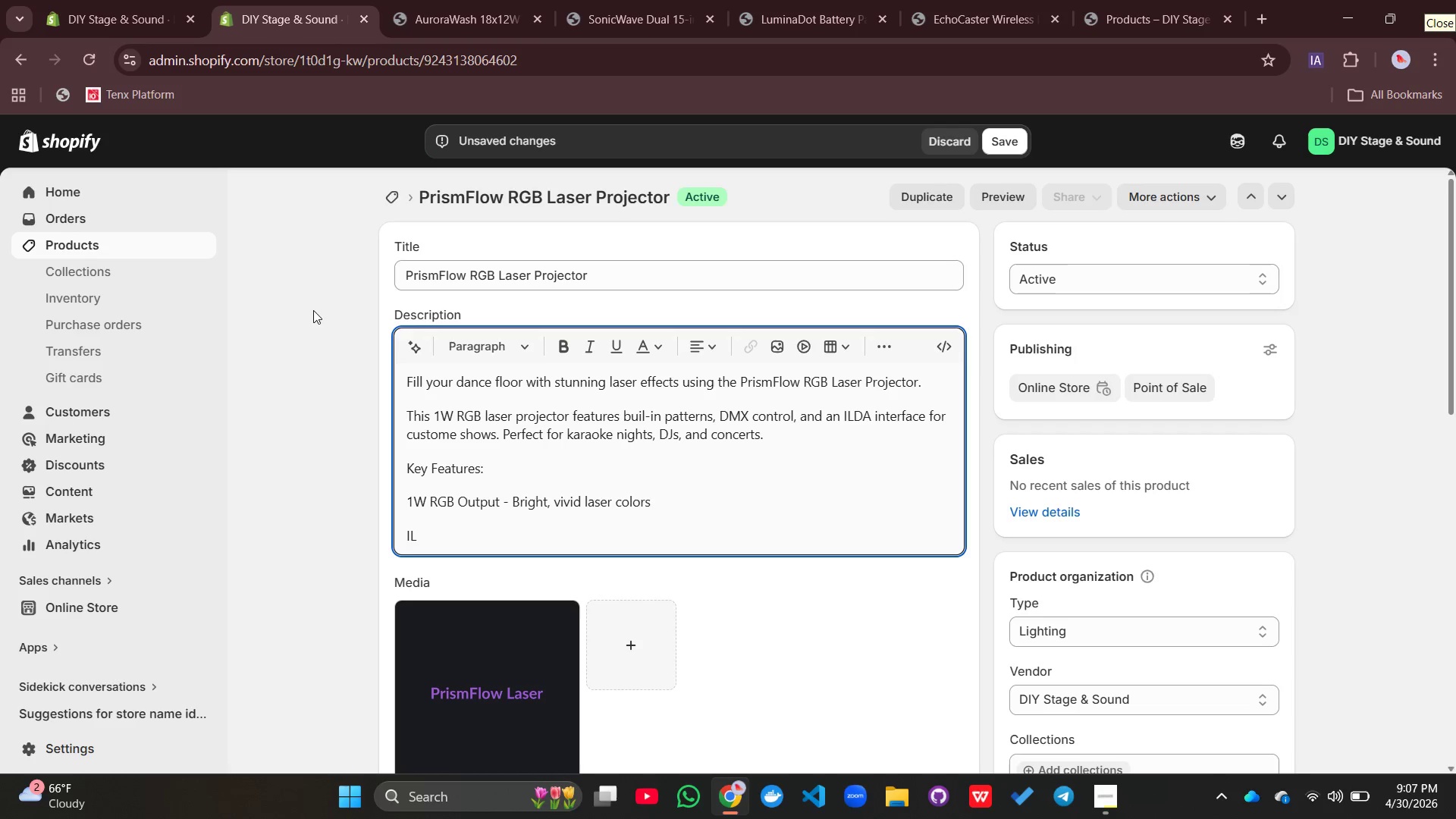 
type(DA interface )
 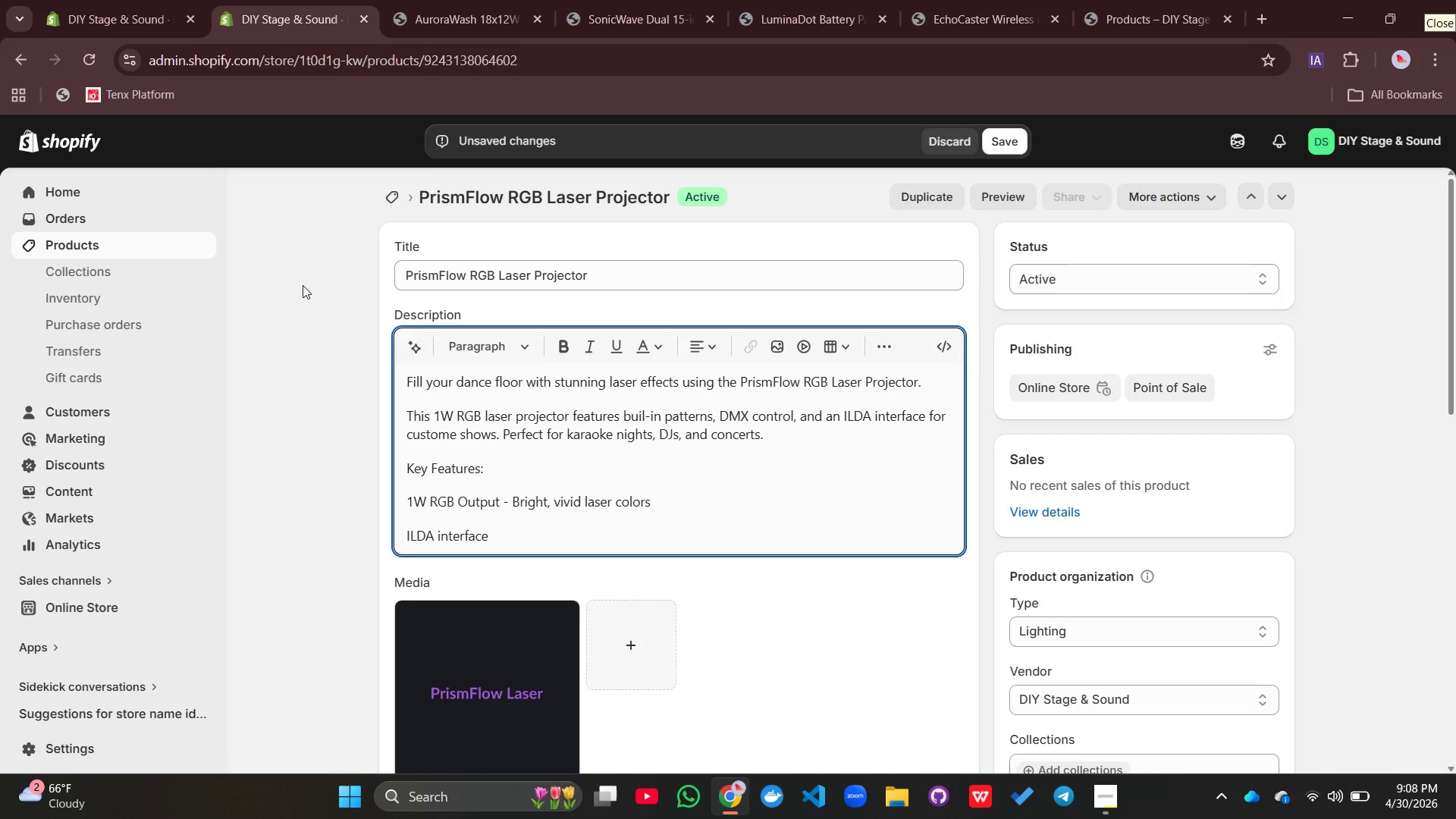 
type(- Creates custome laser showa)
 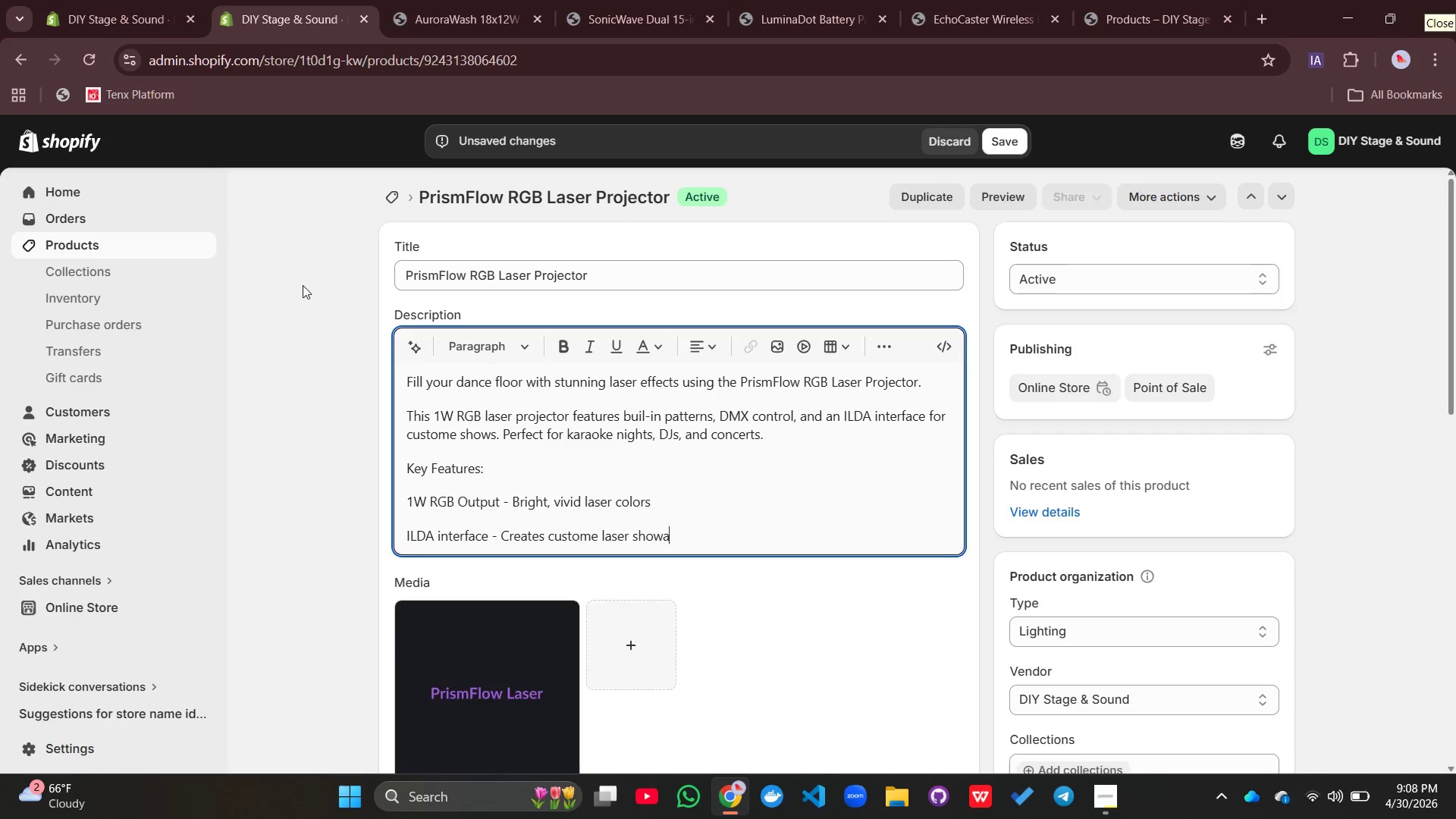 
key(Enter)
 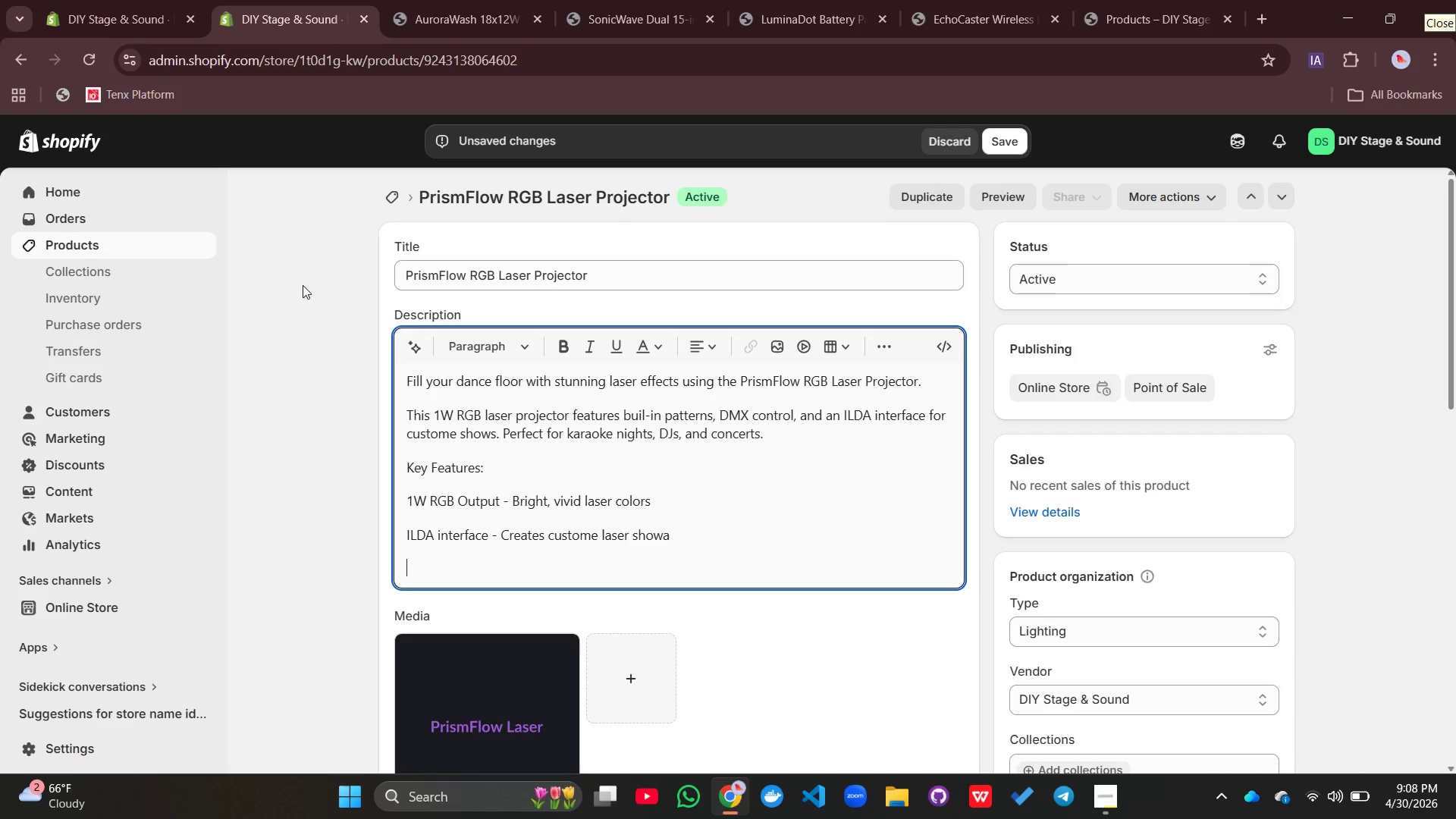 
key(Backspace)
 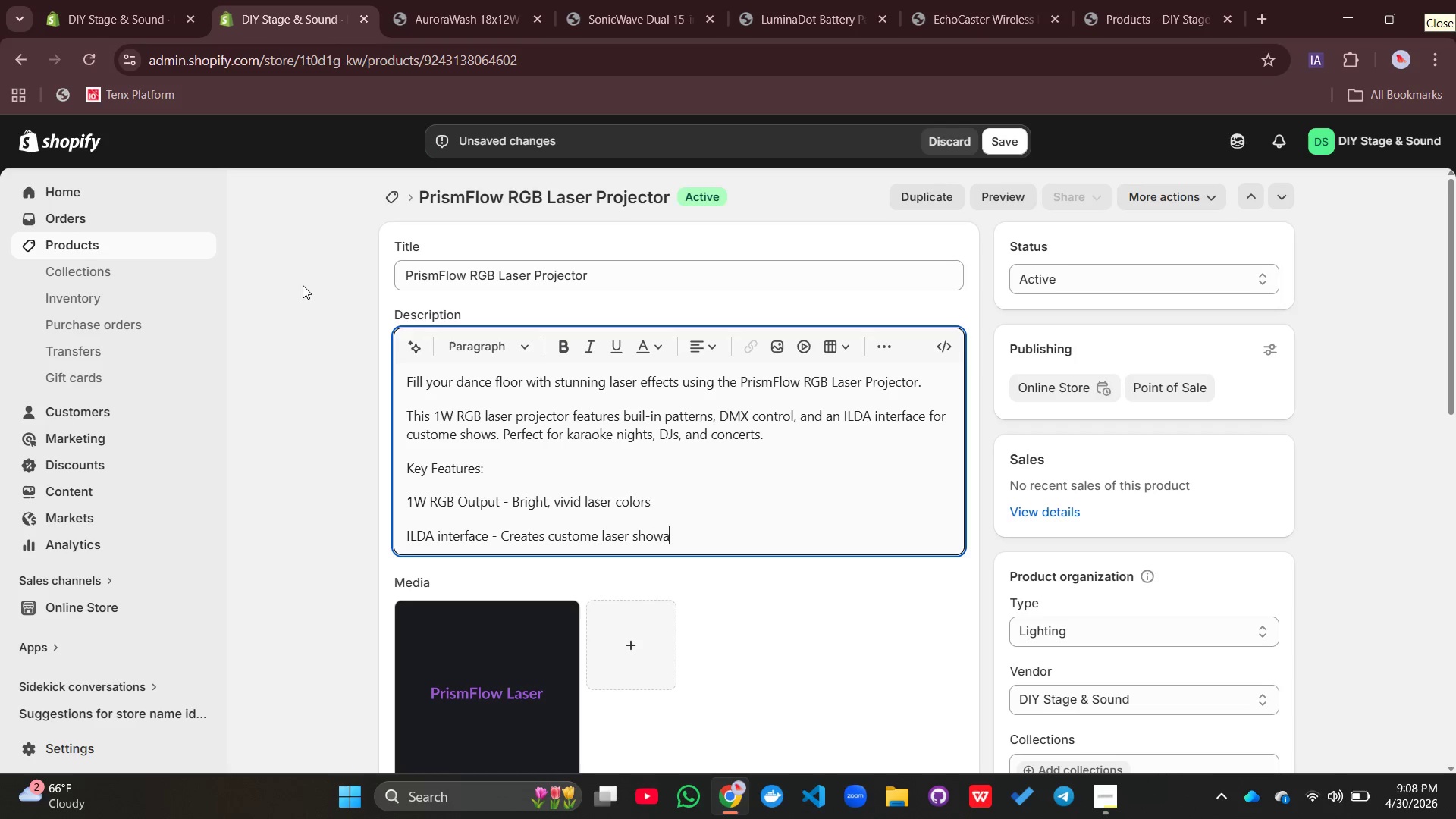 
key(Backspace)
 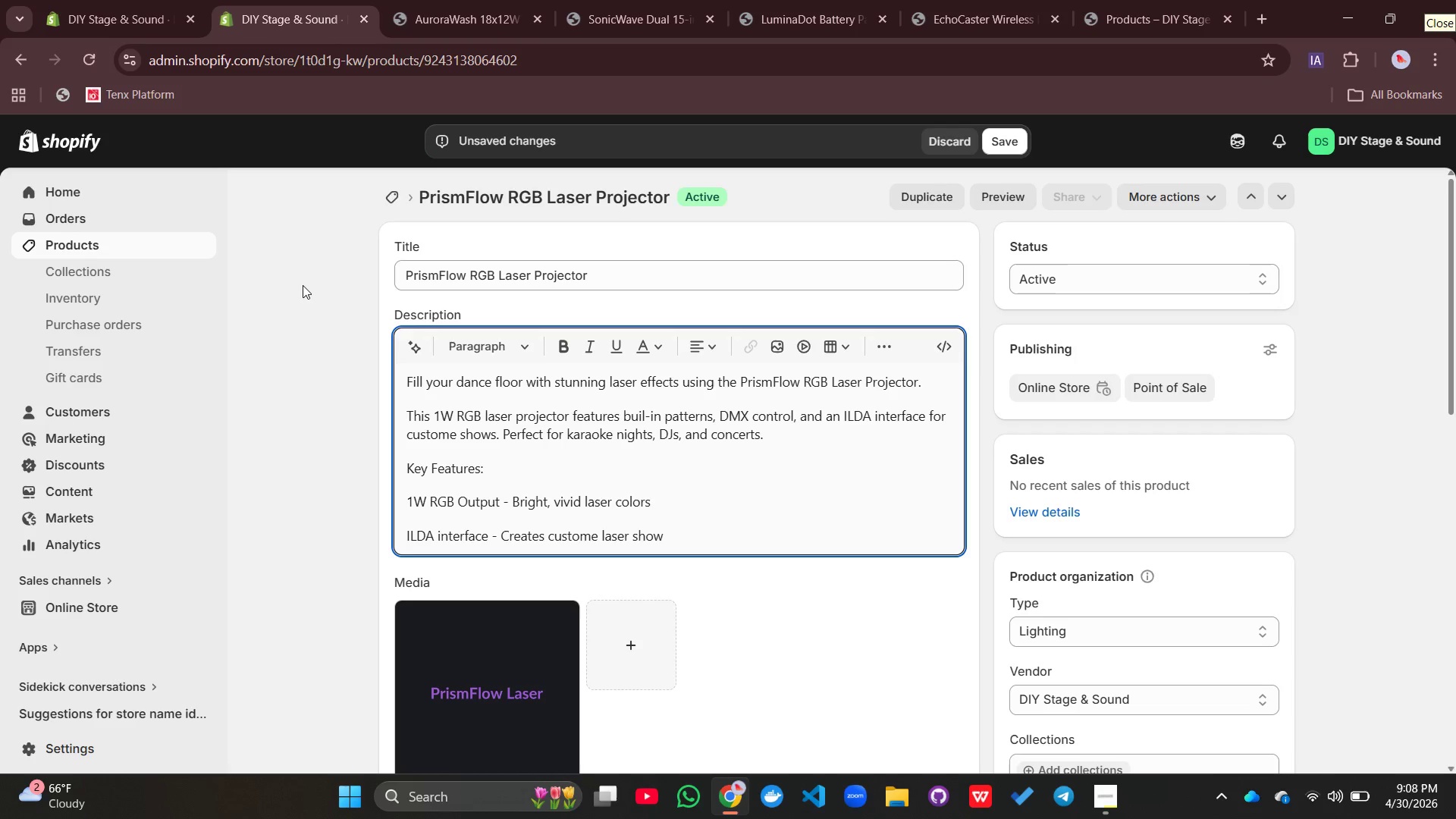 
key(A)
 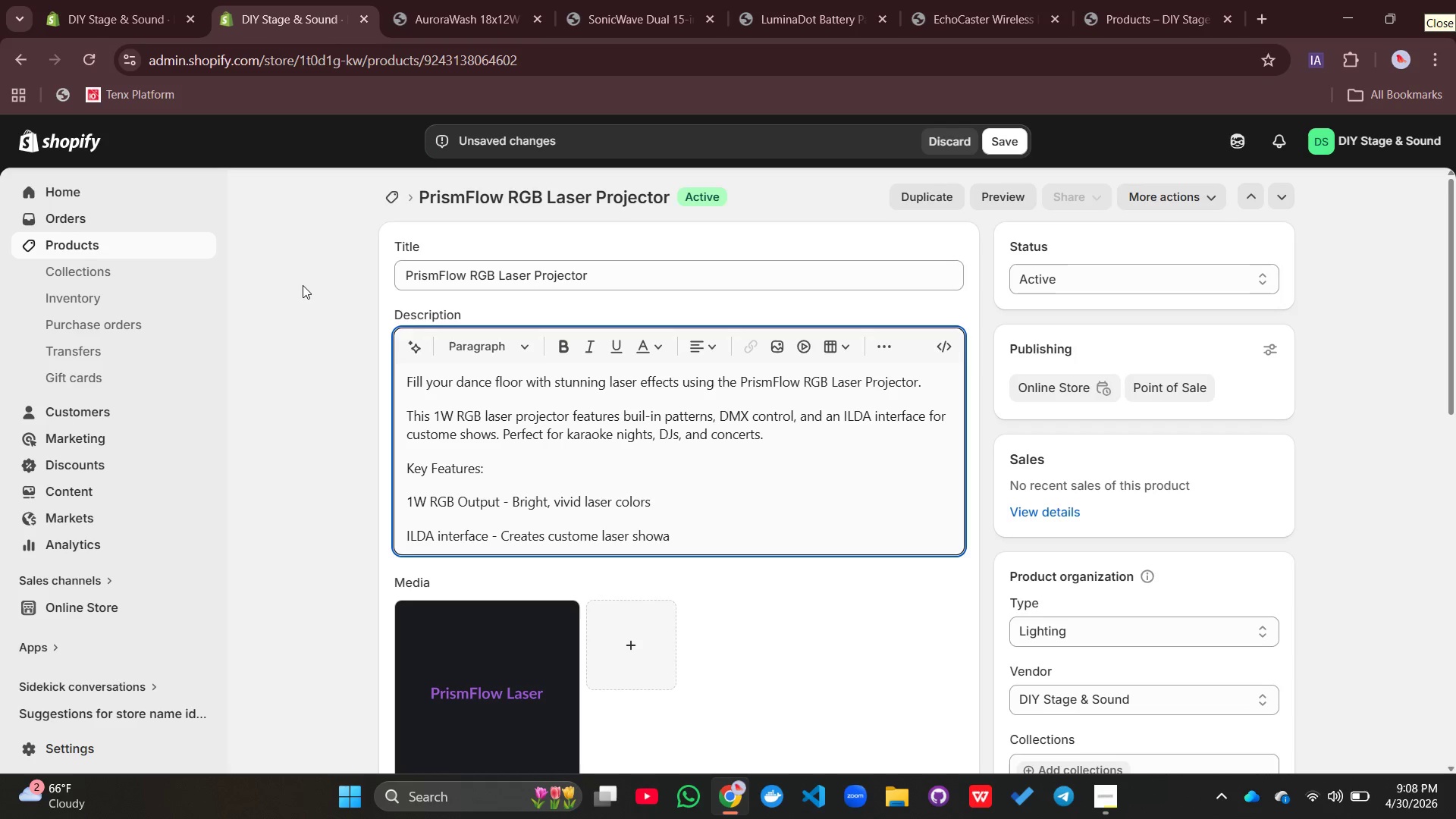 
key(Backspace)
 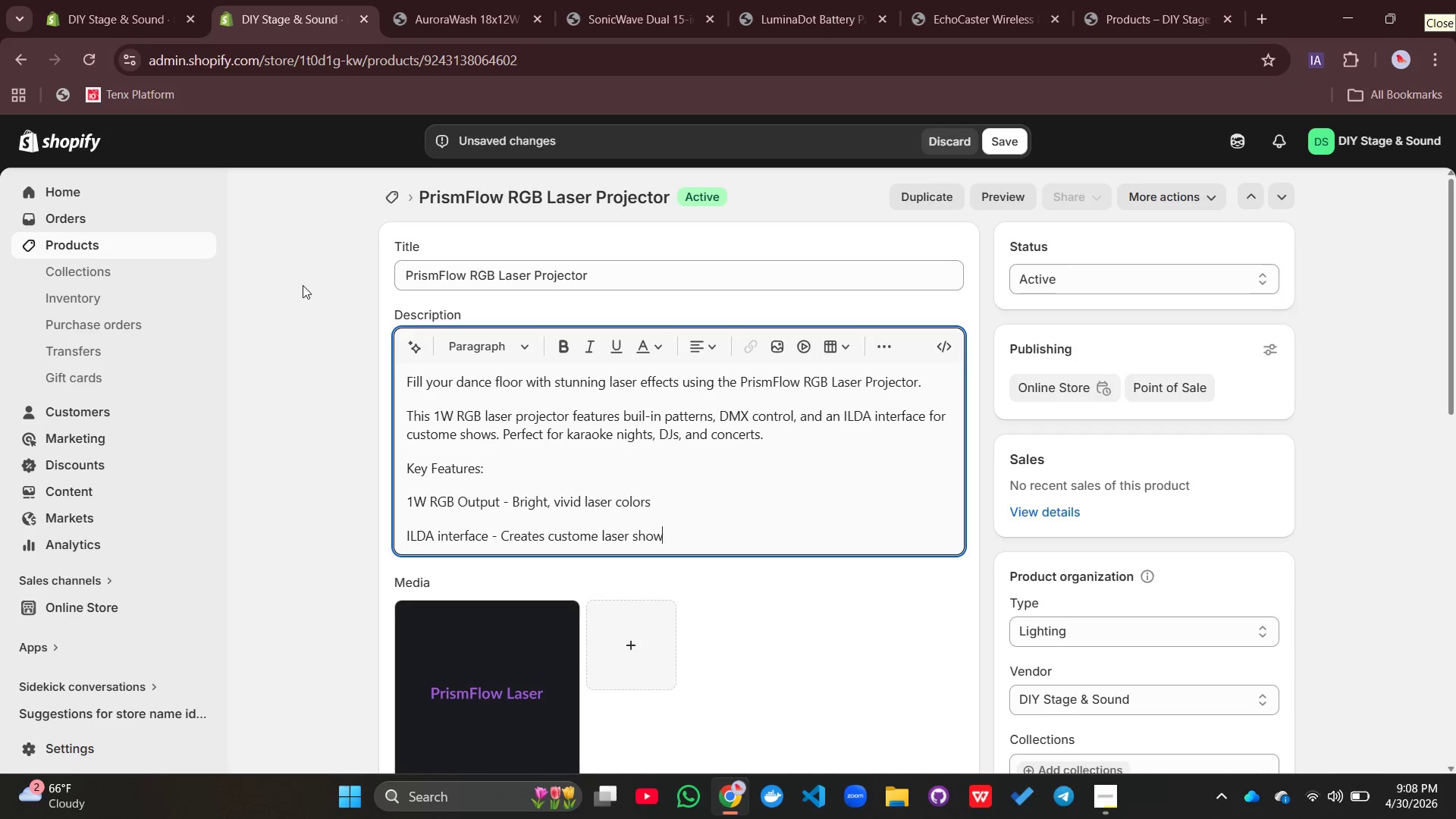 
key(S)
 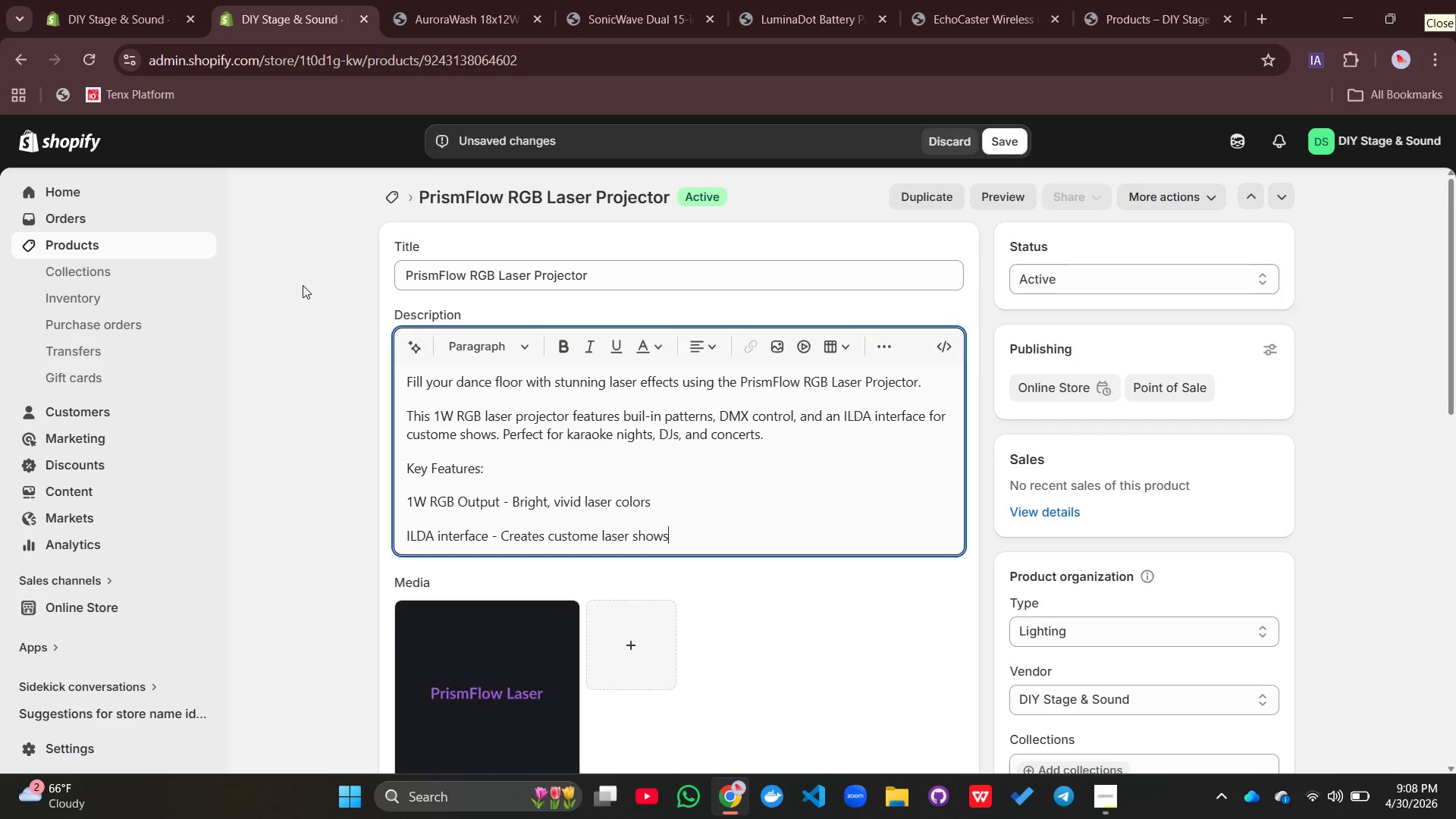 
key(Enter)
 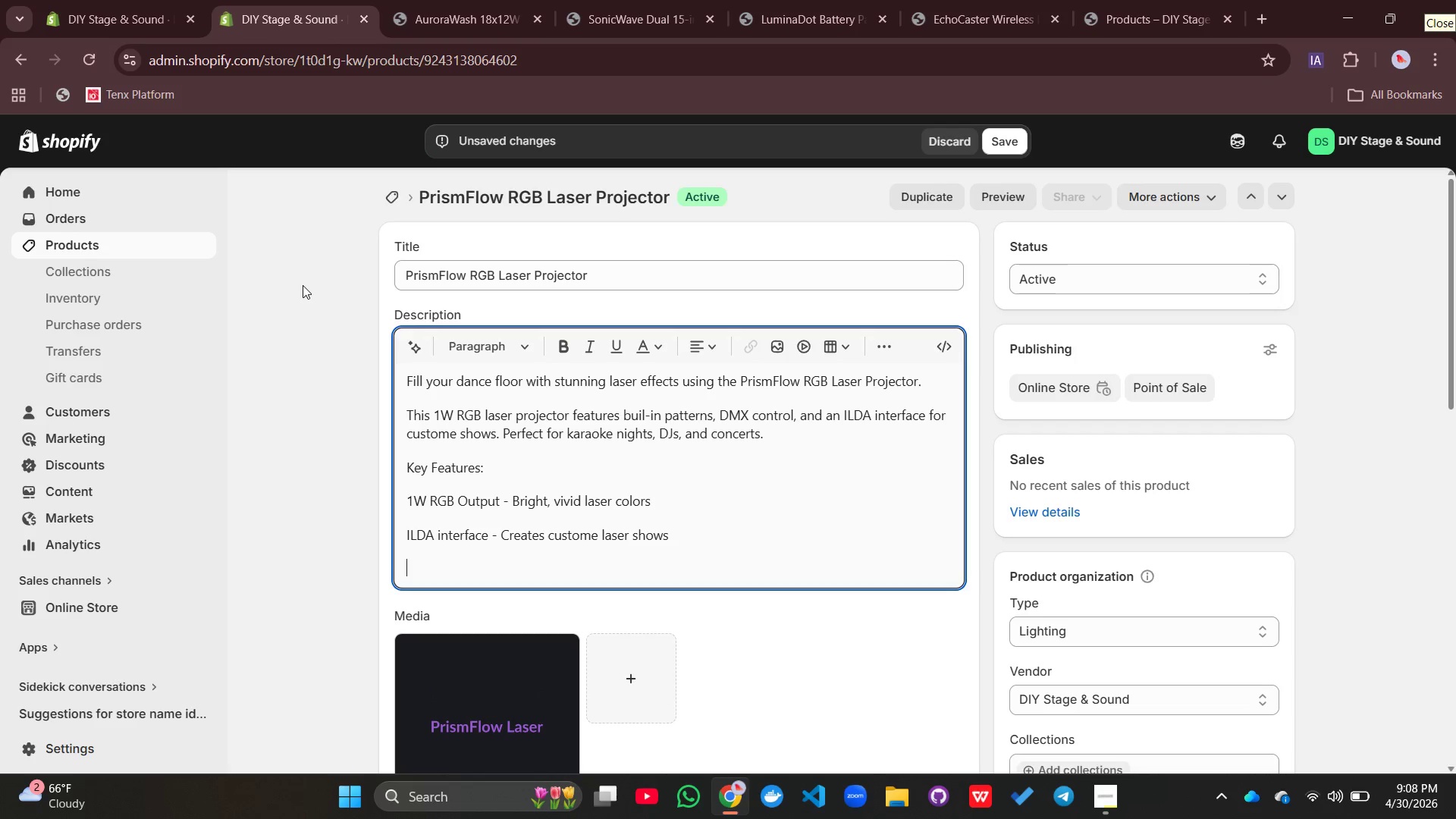 
type(Built-in Patterns - 100+ pre )
key(Backspace)
type(-pt)
key(Backspace)
type(ro)
 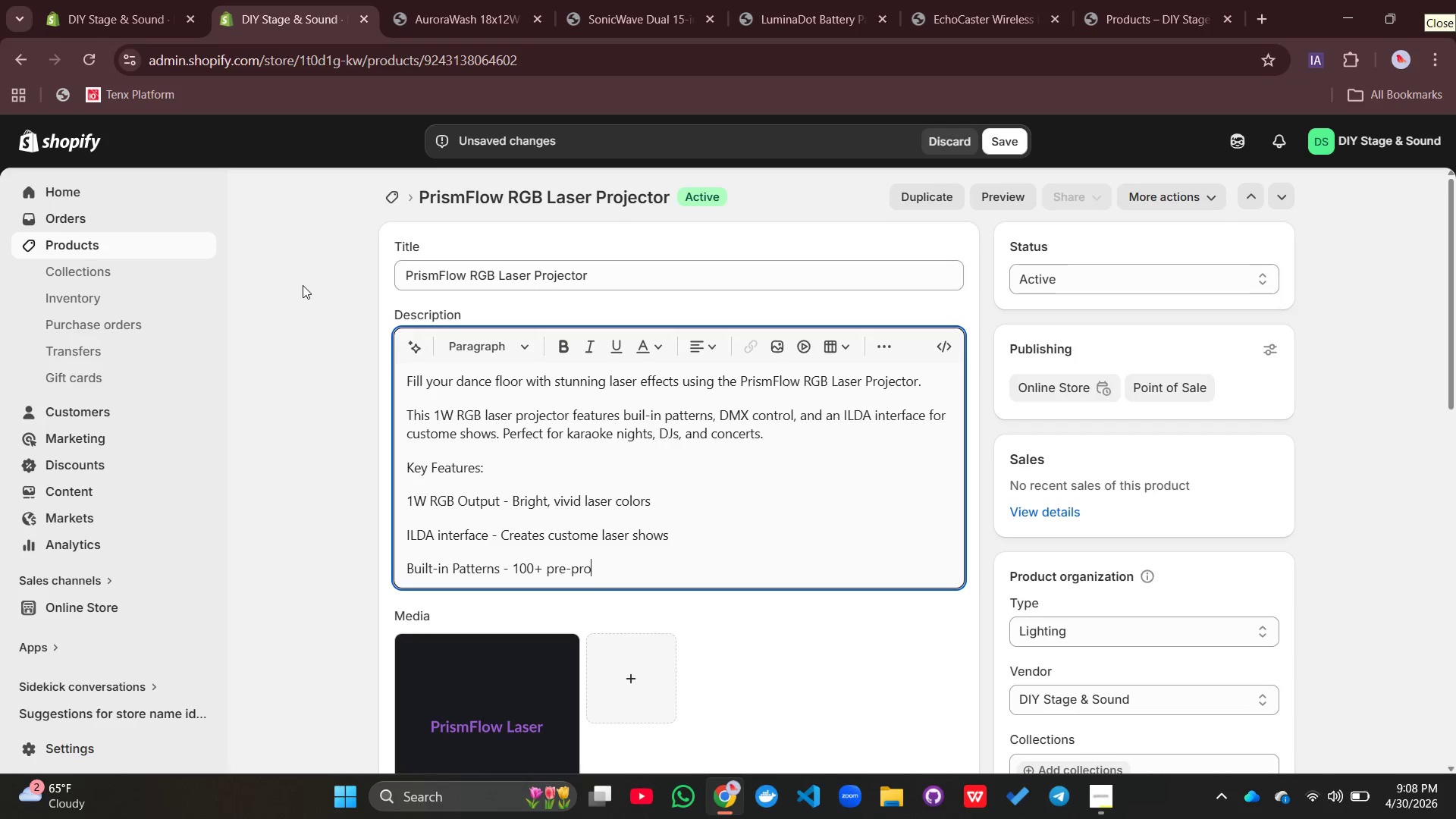 
wait(10.7)
 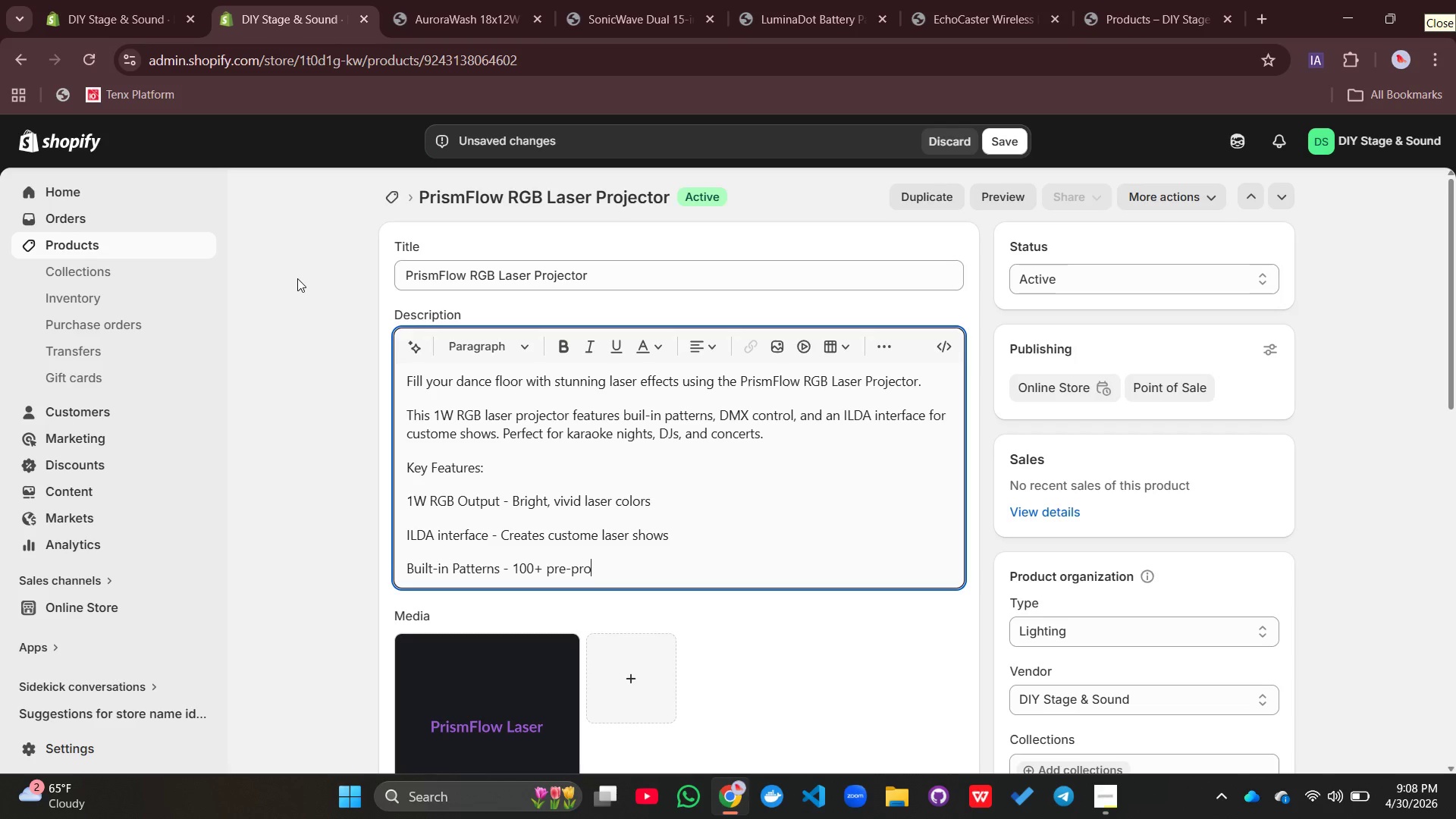 
type(grammed effects)
 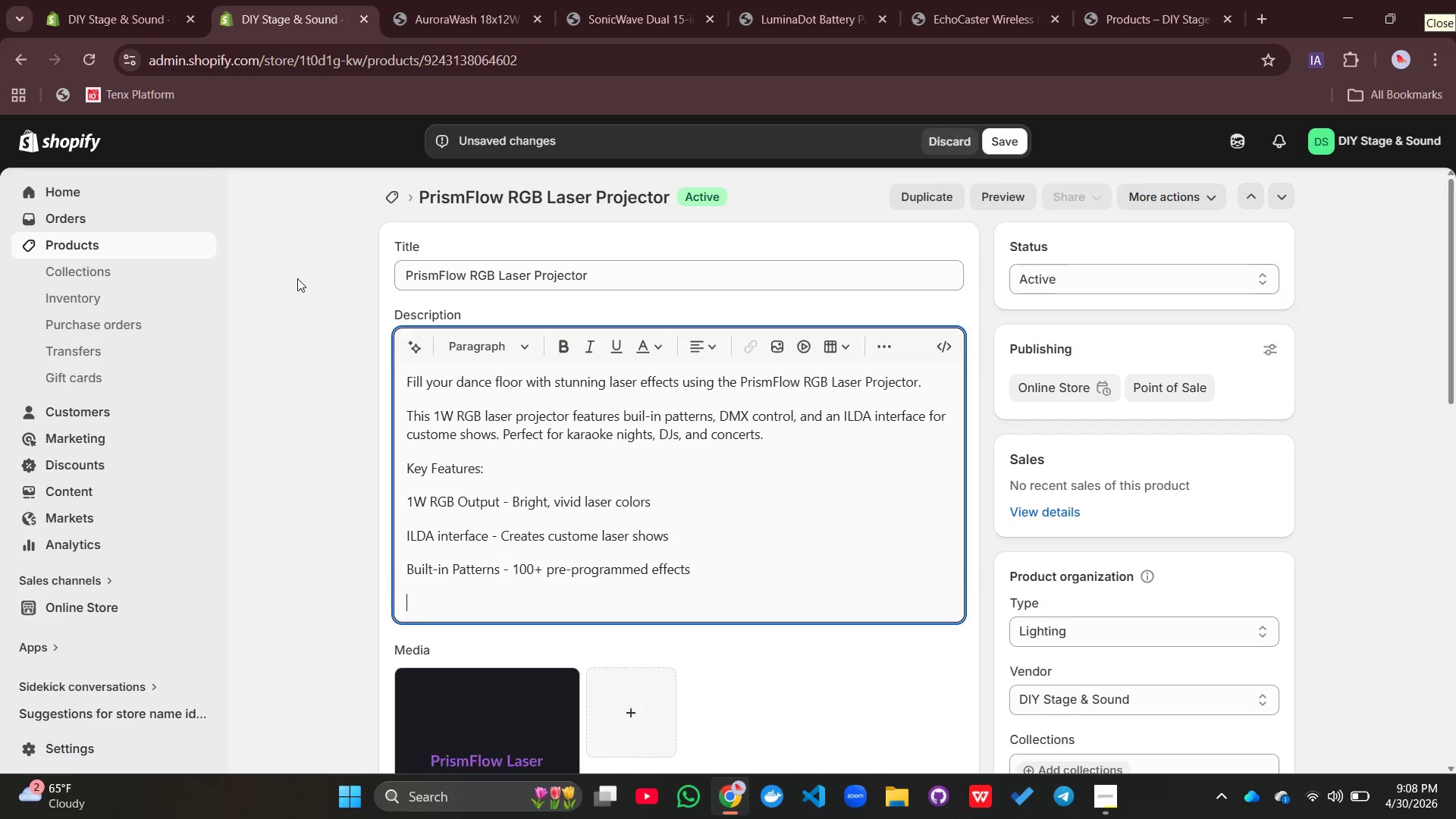 
key(Enter)
 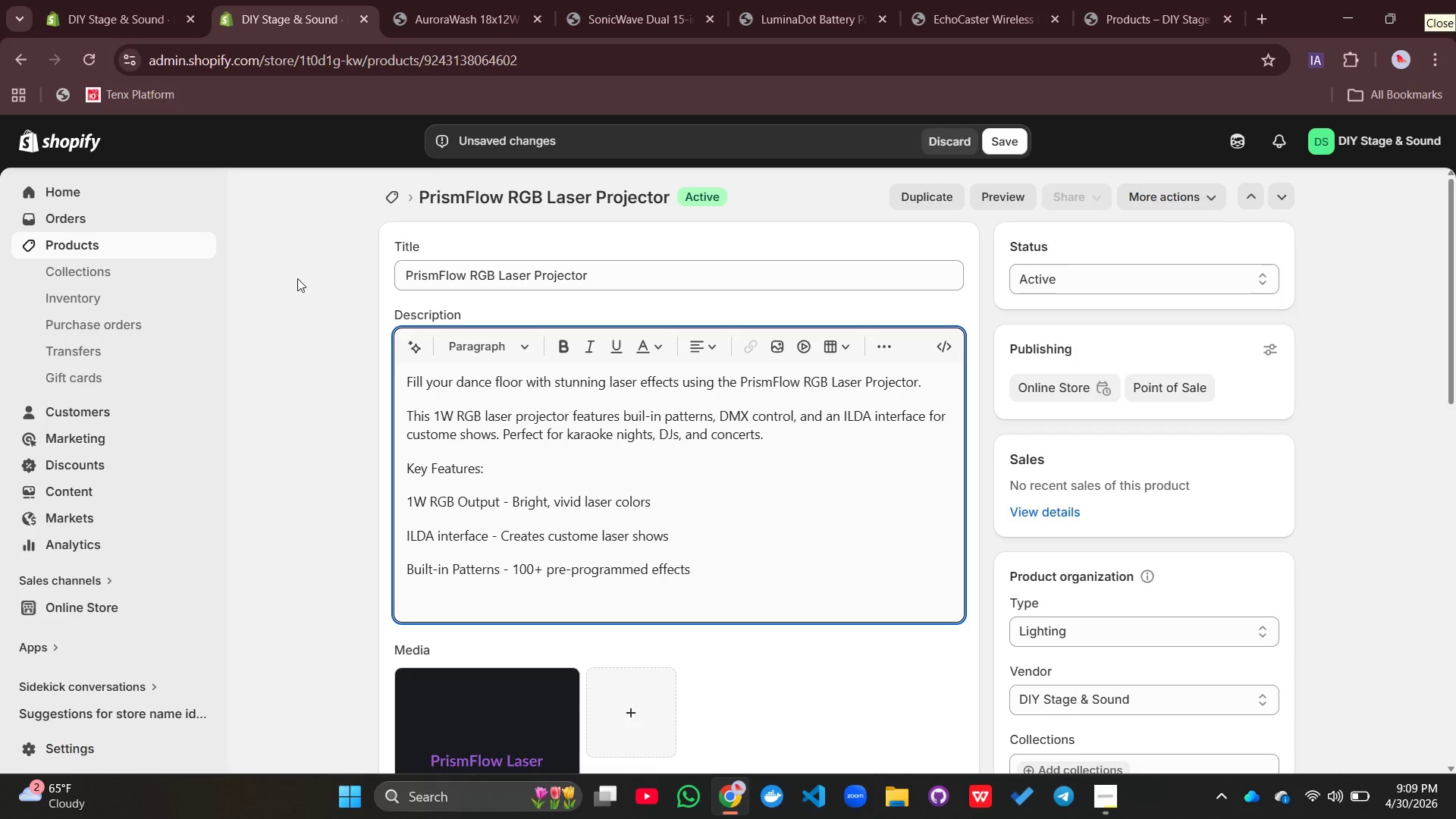 
type(DMX Control - Sync w)
 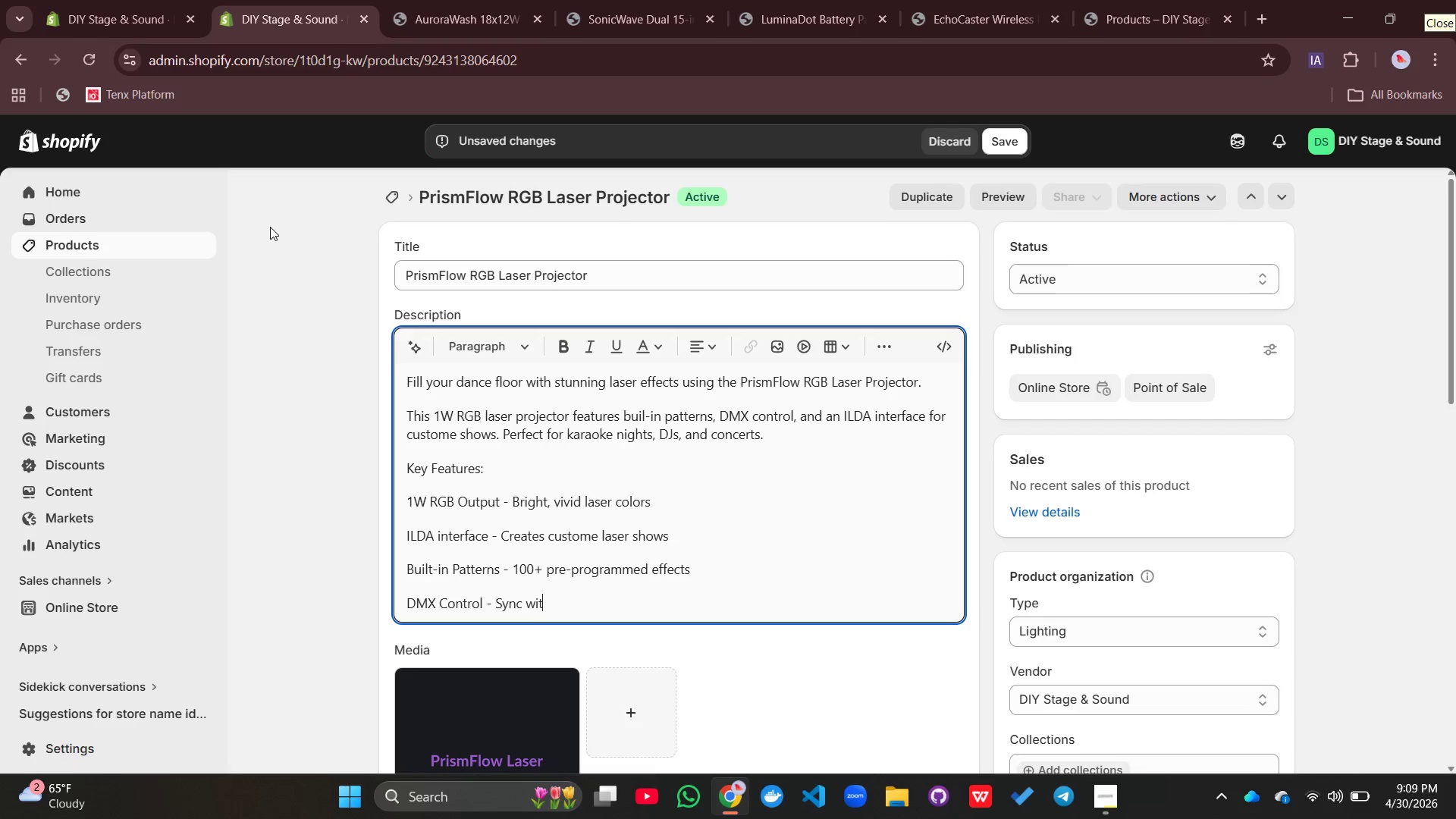 
 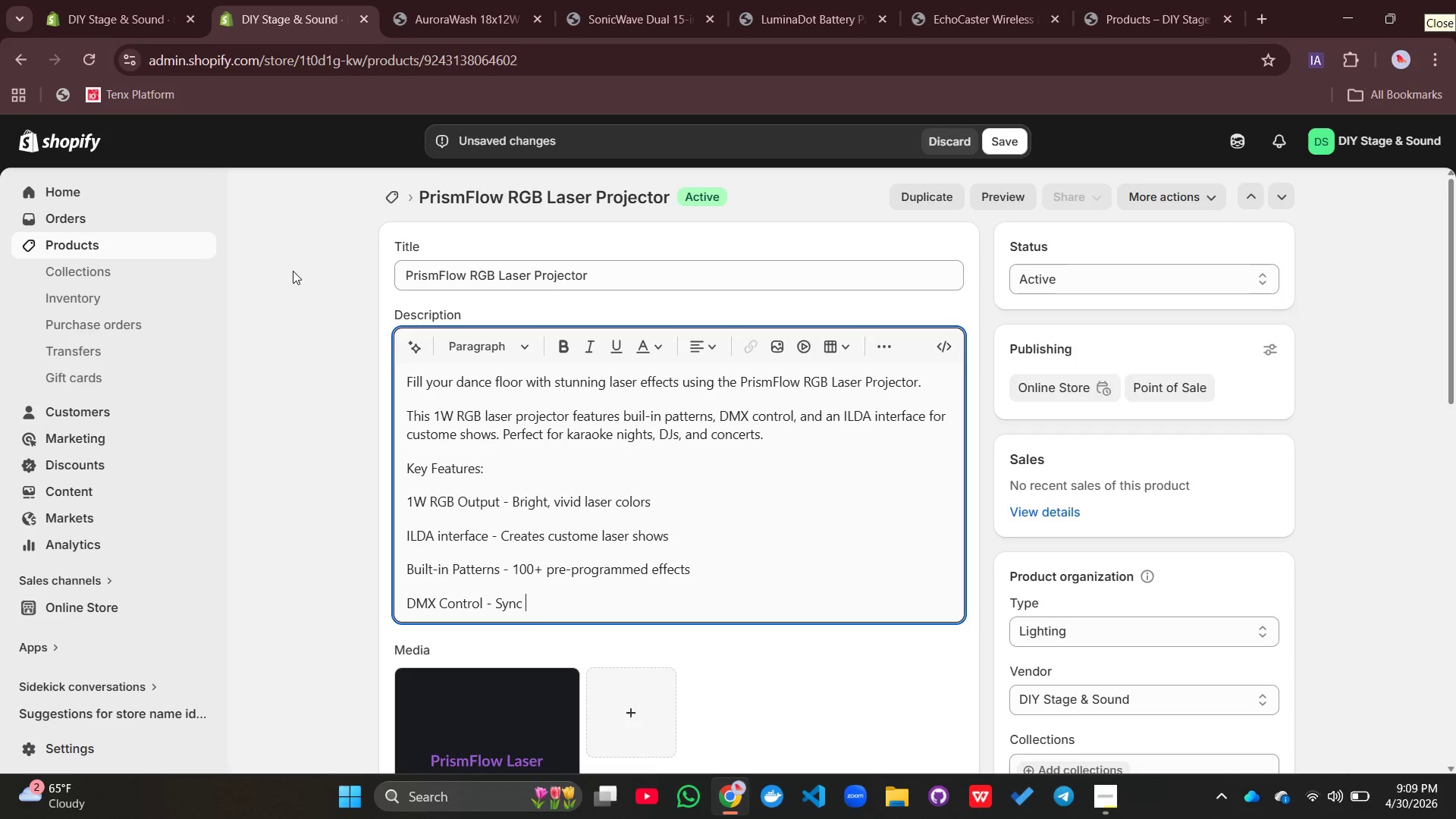 
type(ith music and lightd)
 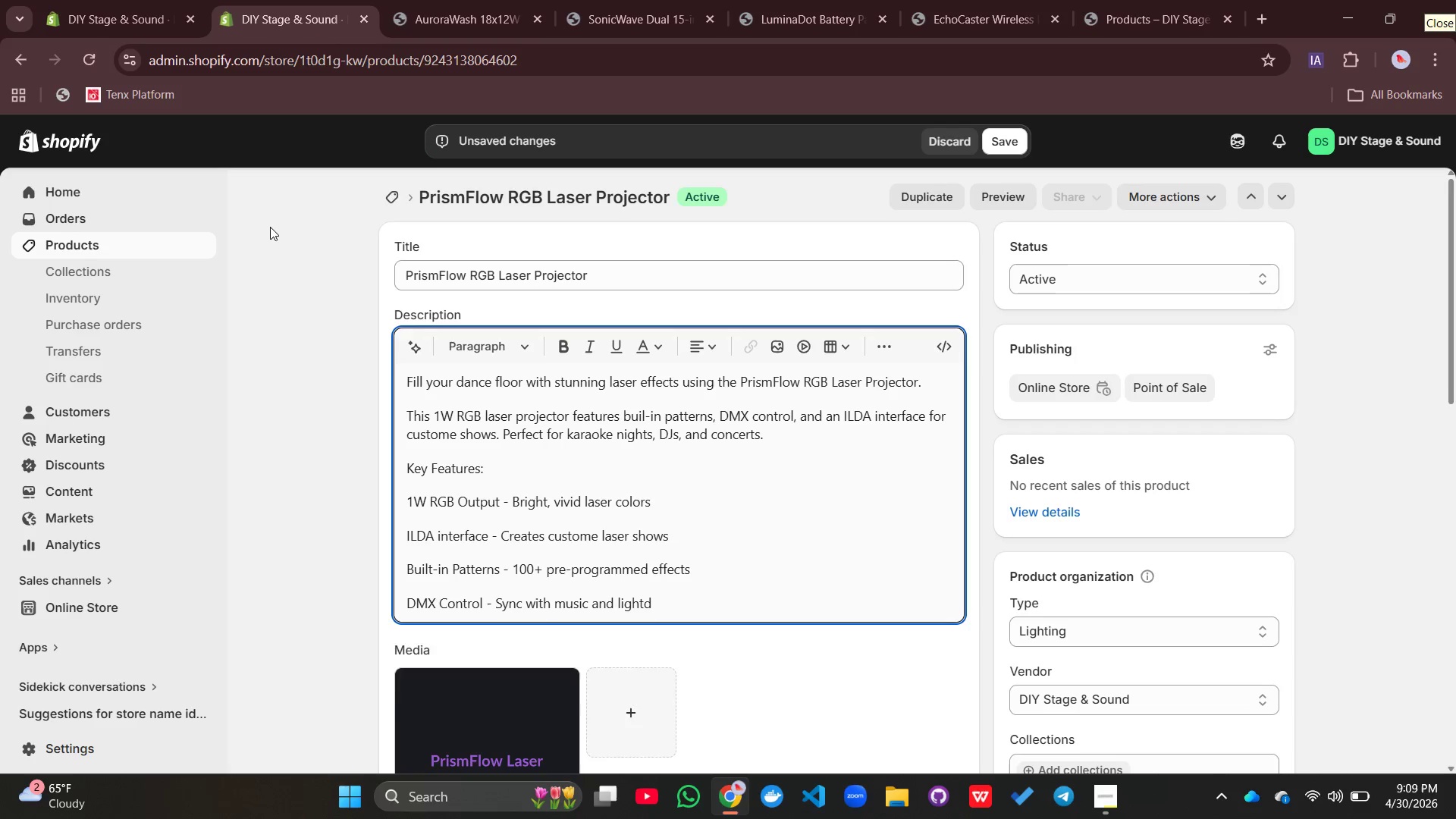 
key(Enter)
 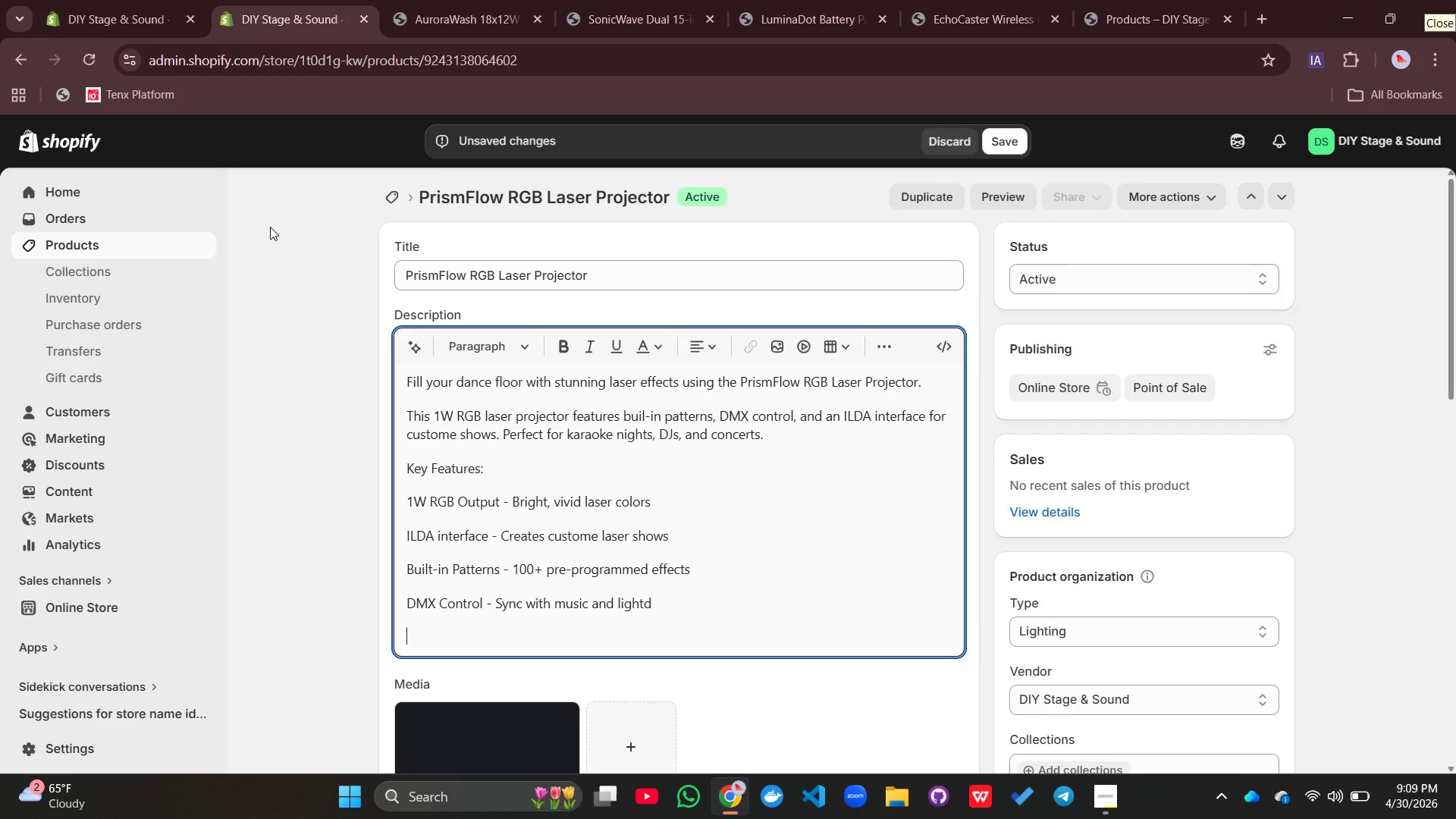 
key(Backspace)
 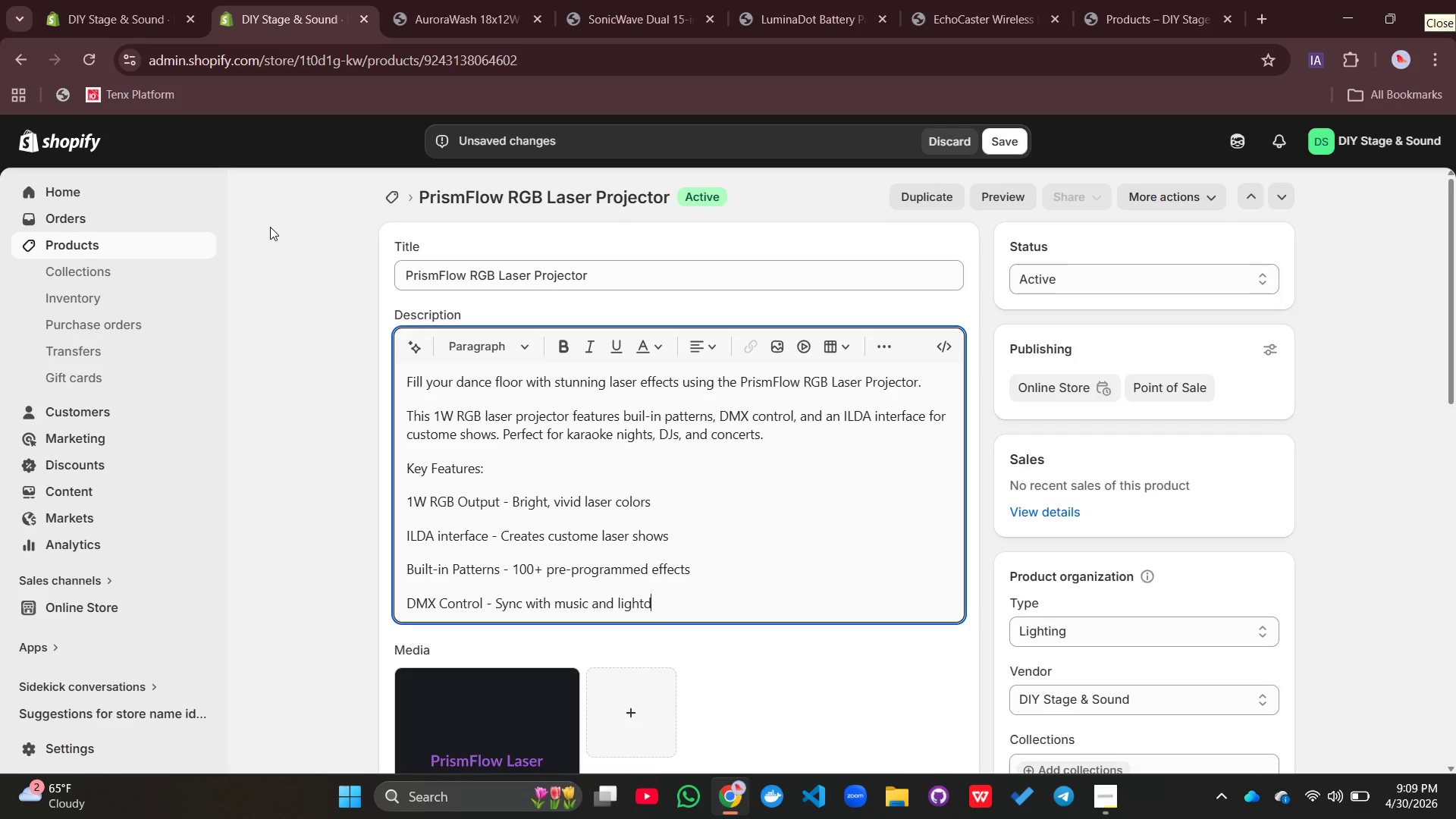 
key(Backspace)
 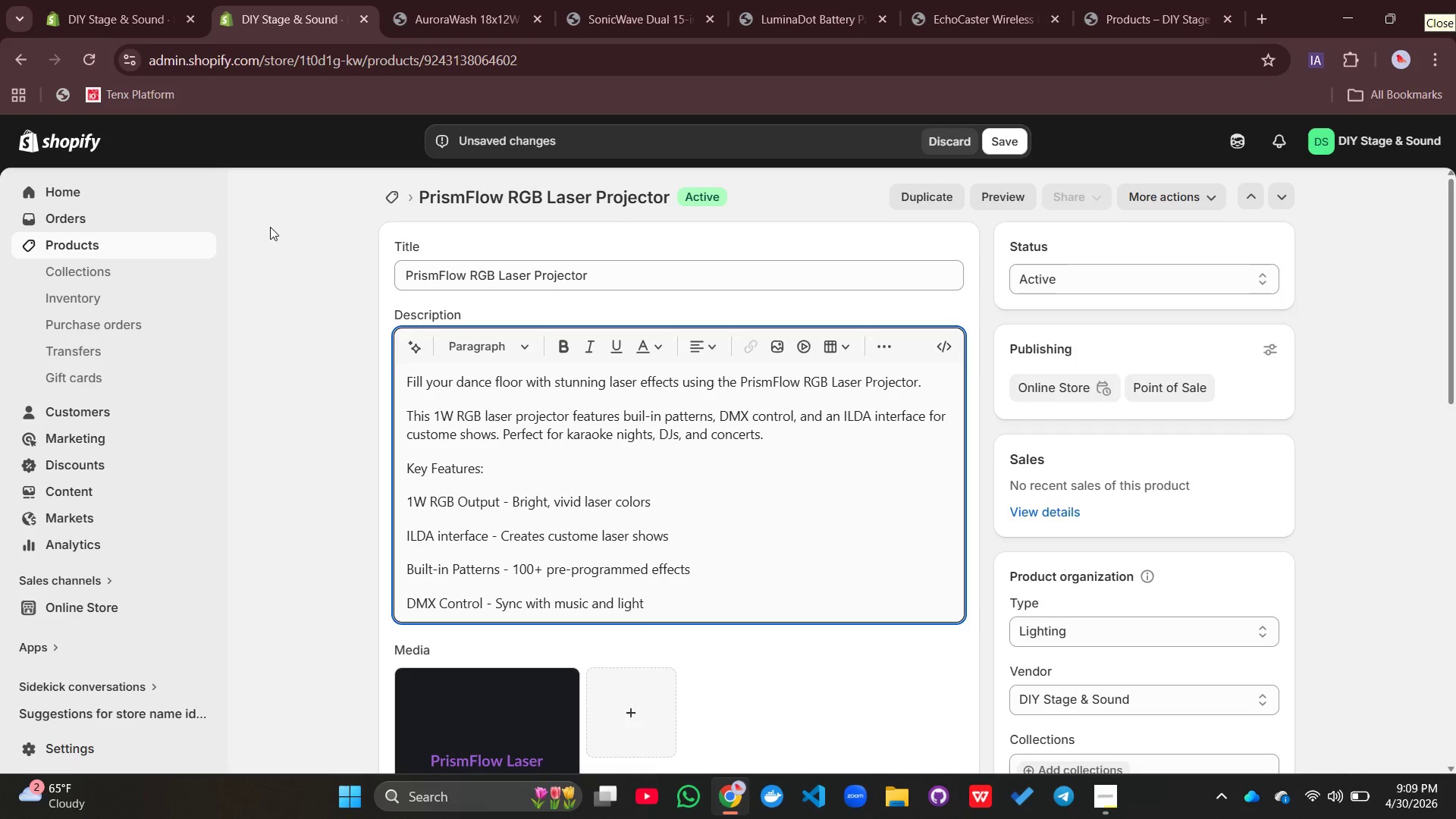 
key(S)
 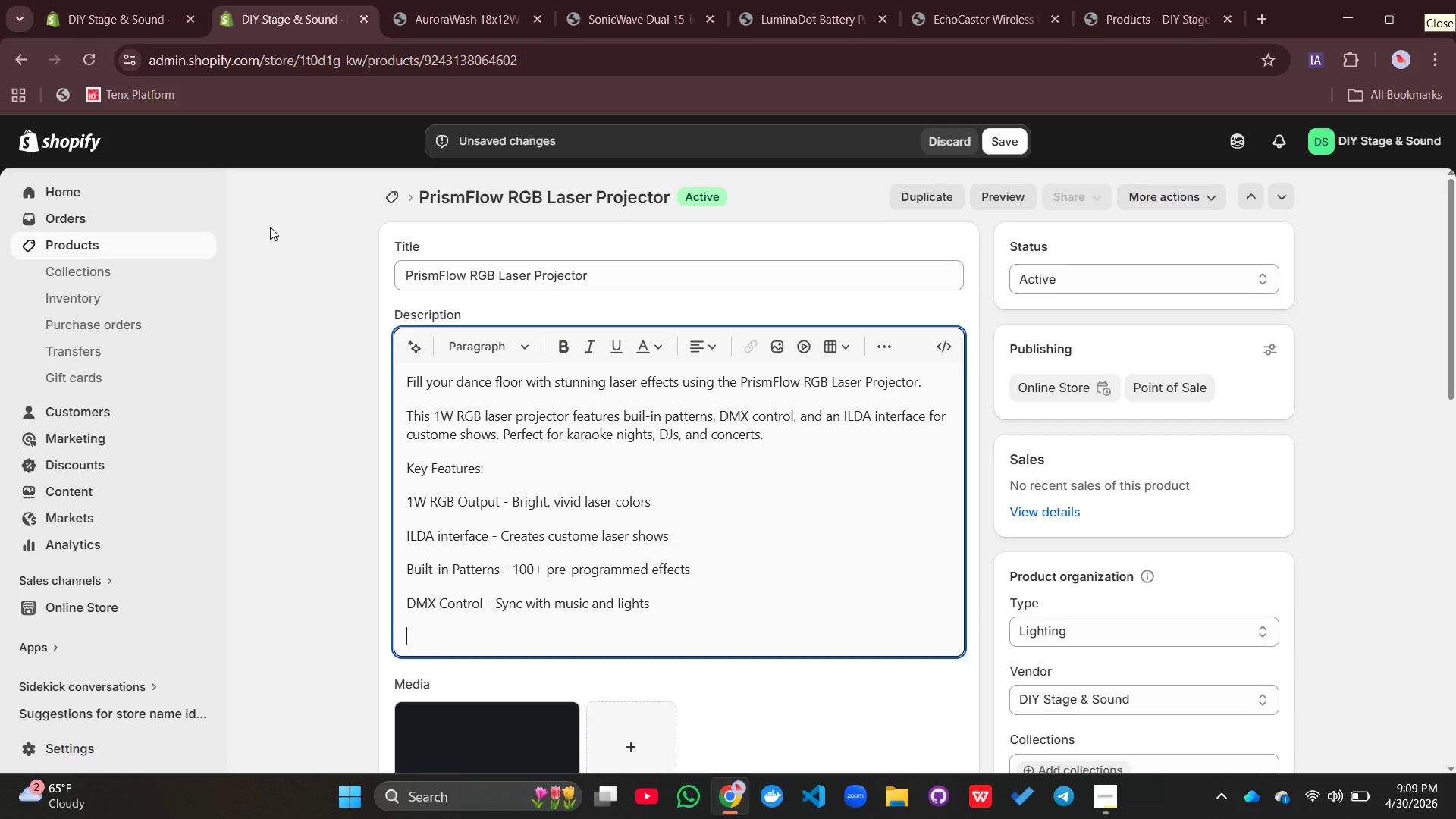 
key(Enter)
 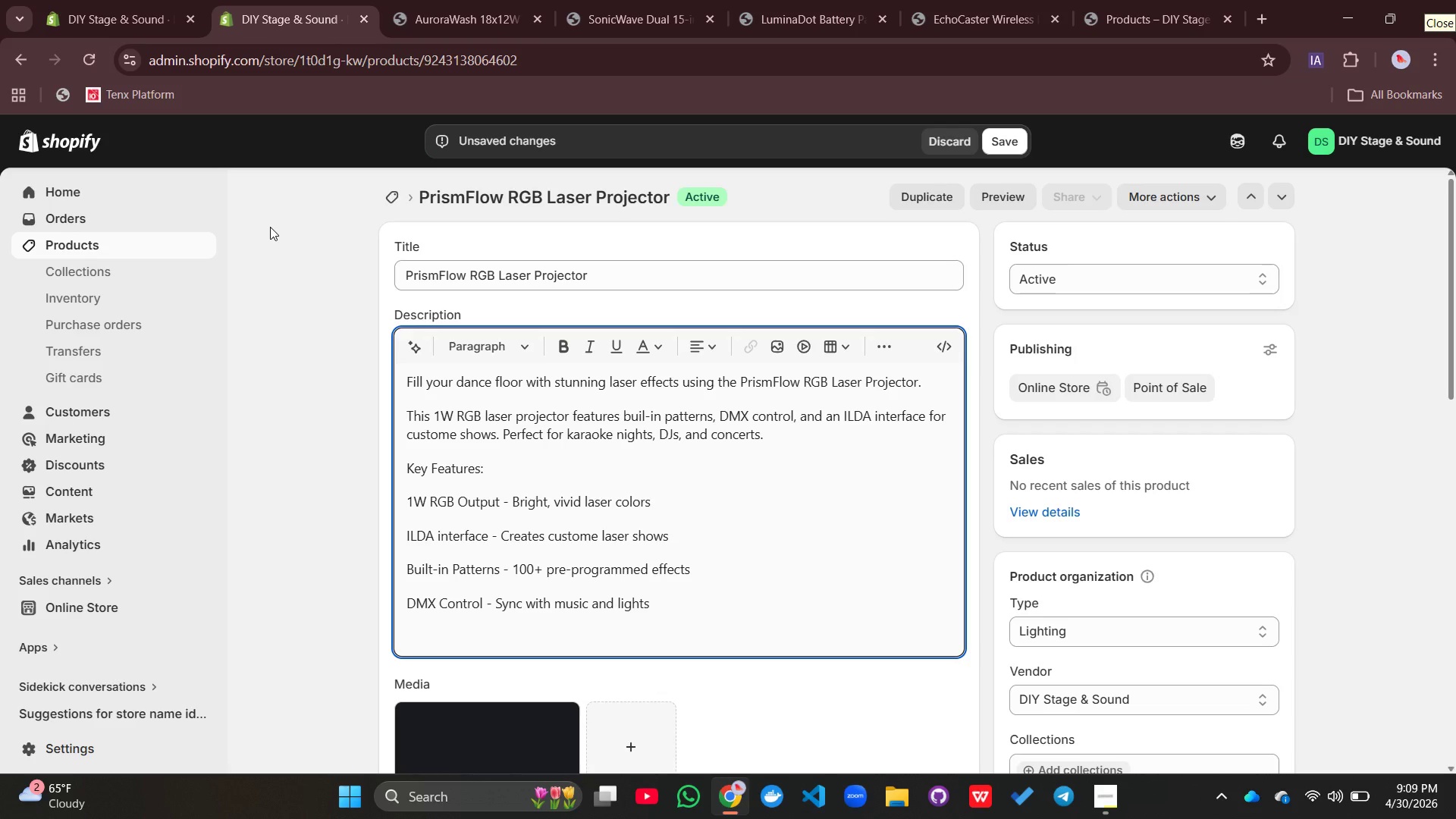 
type(Sound Active Mode - Laser pi)
key(Backspace)
type(ulses to the beasr)
key(Backspace)
type(y)
key(Backspace)
type(t)
 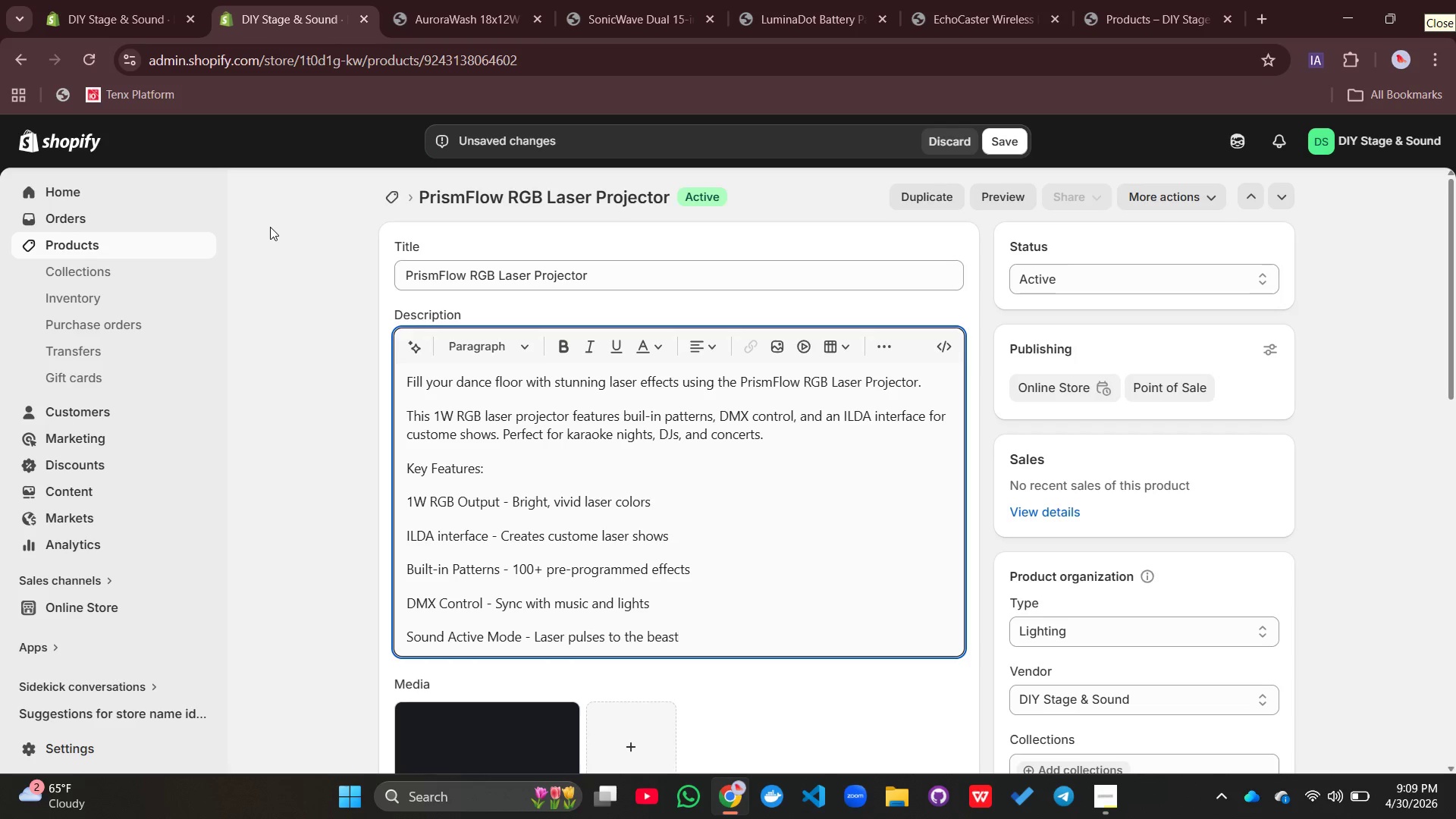 
key(Enter)
 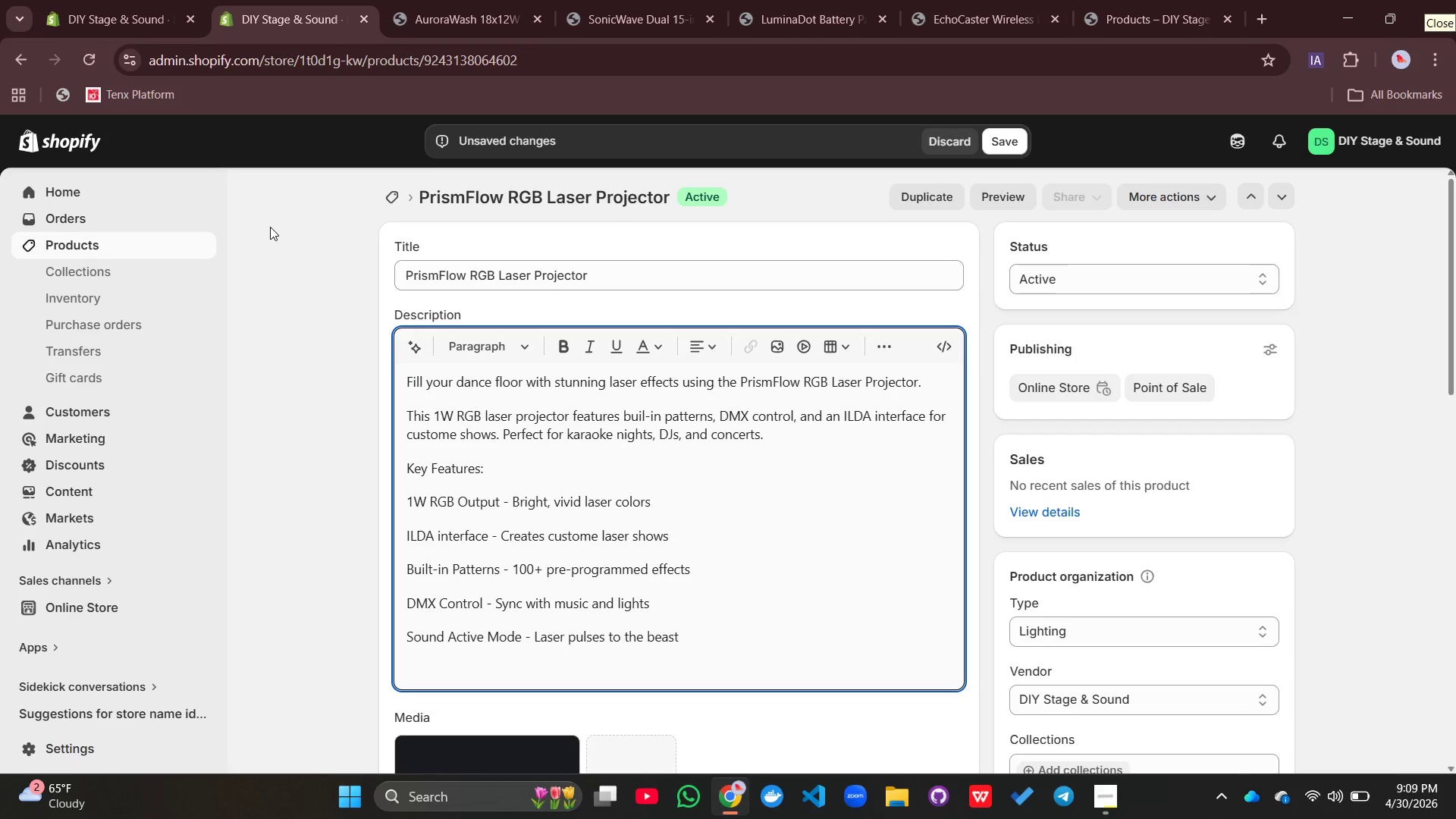 
type(Auto MOde)
key(Backspace)
key(Backspace)
key(Backspace)
type(ode - Set and forget opr)
key(Backspace)
type(eration)
 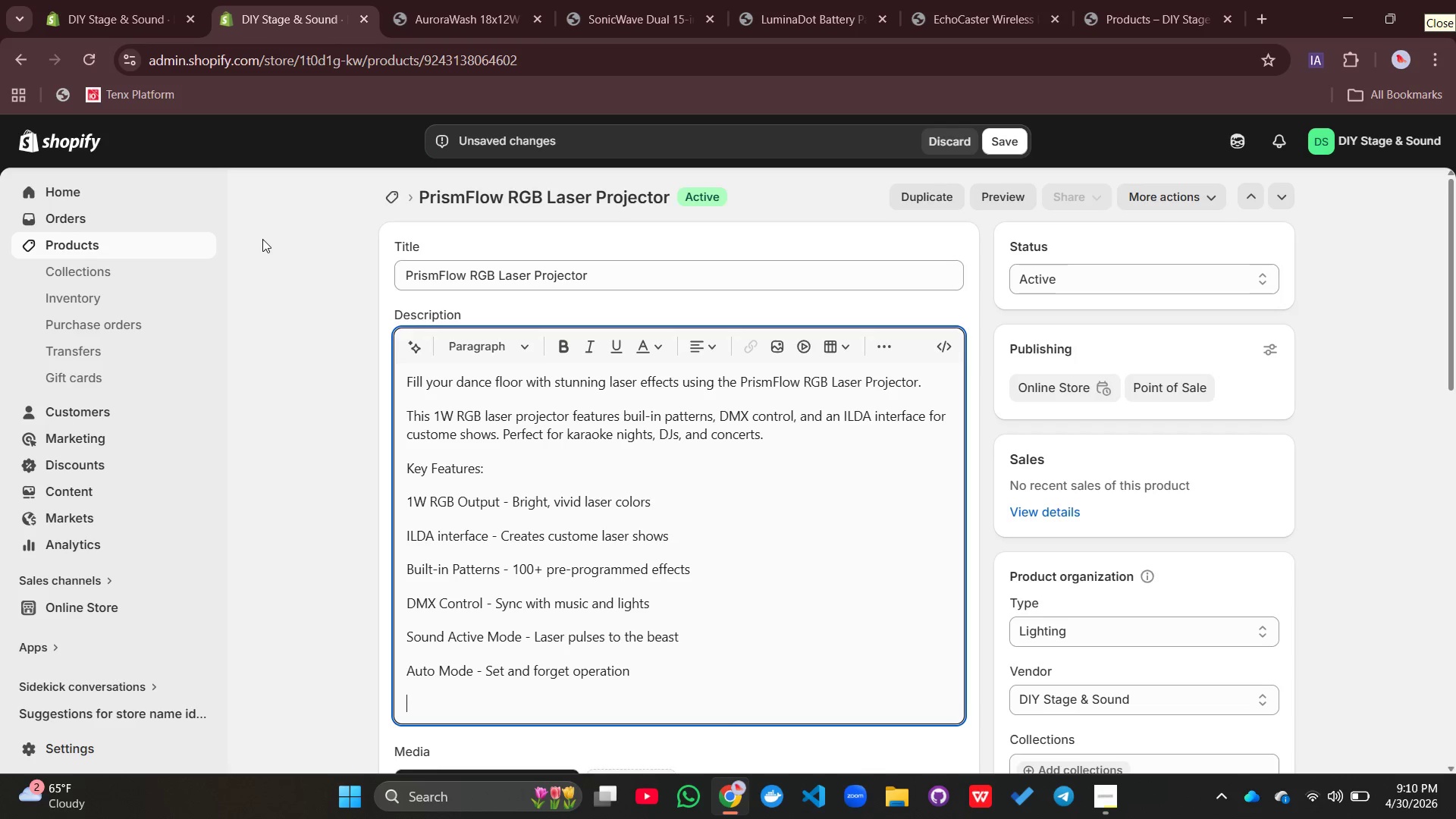 
 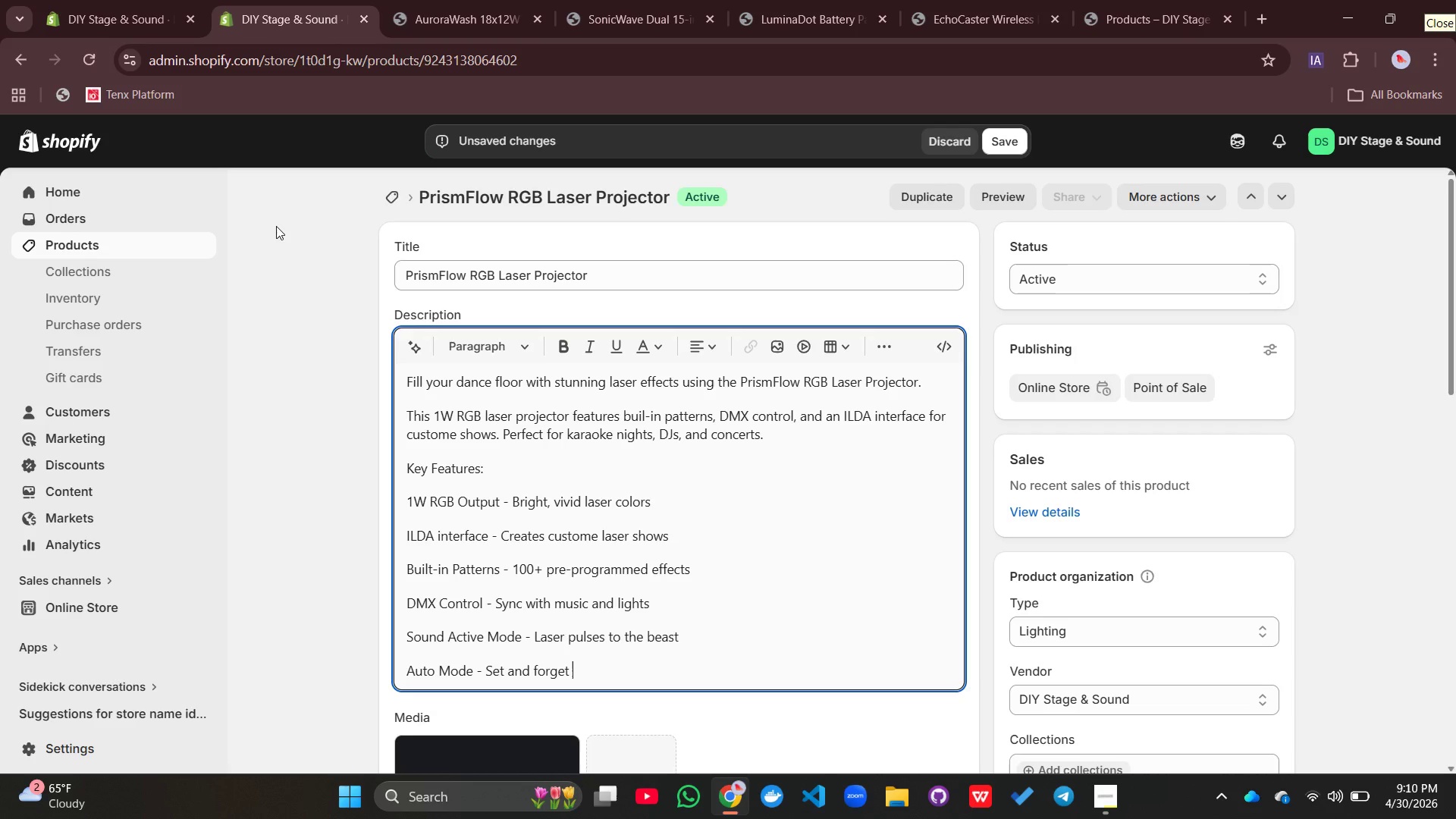 
key(Enter)
 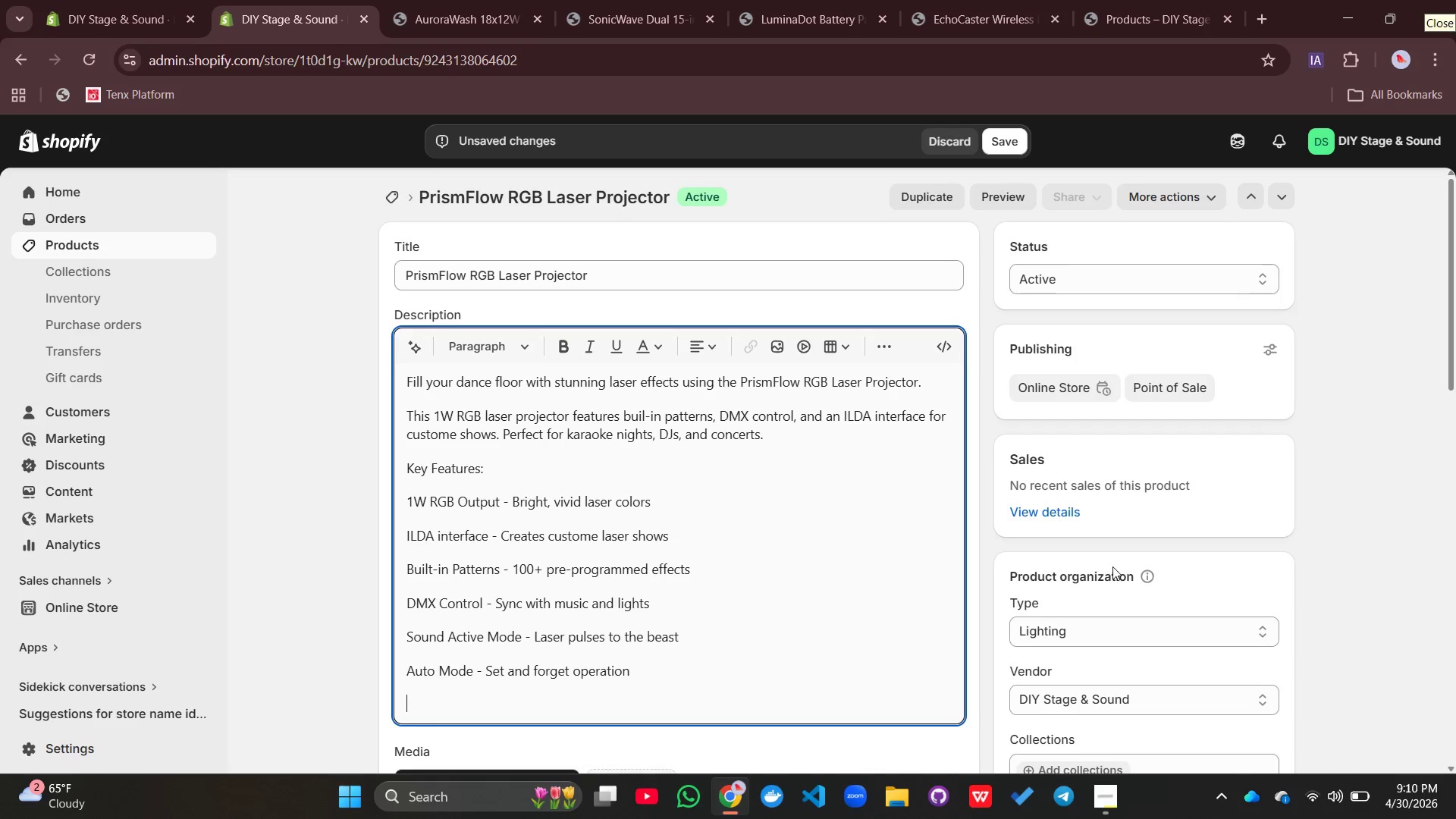 
wait(5.75)
 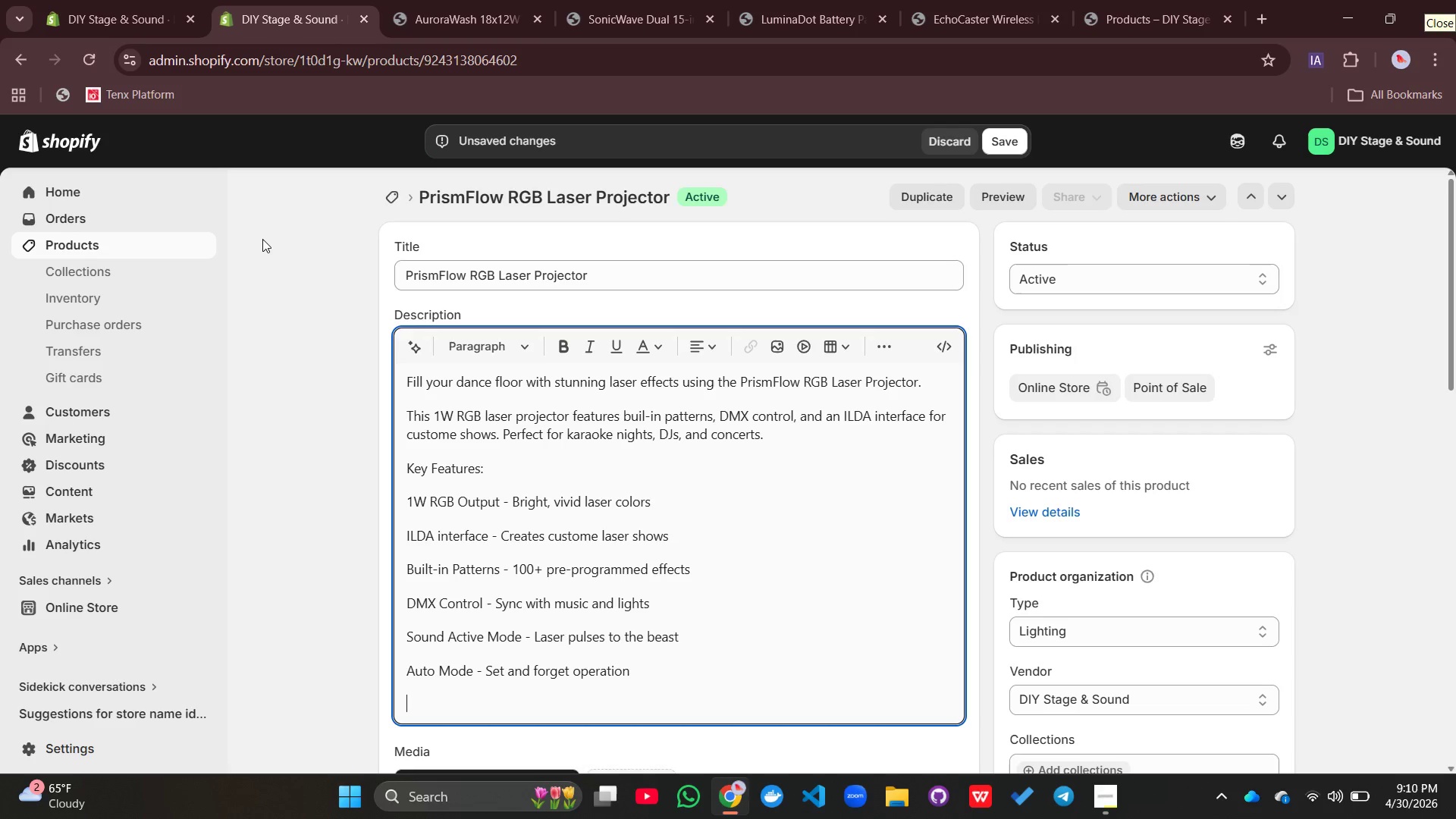 
left_click([1106, 811])